 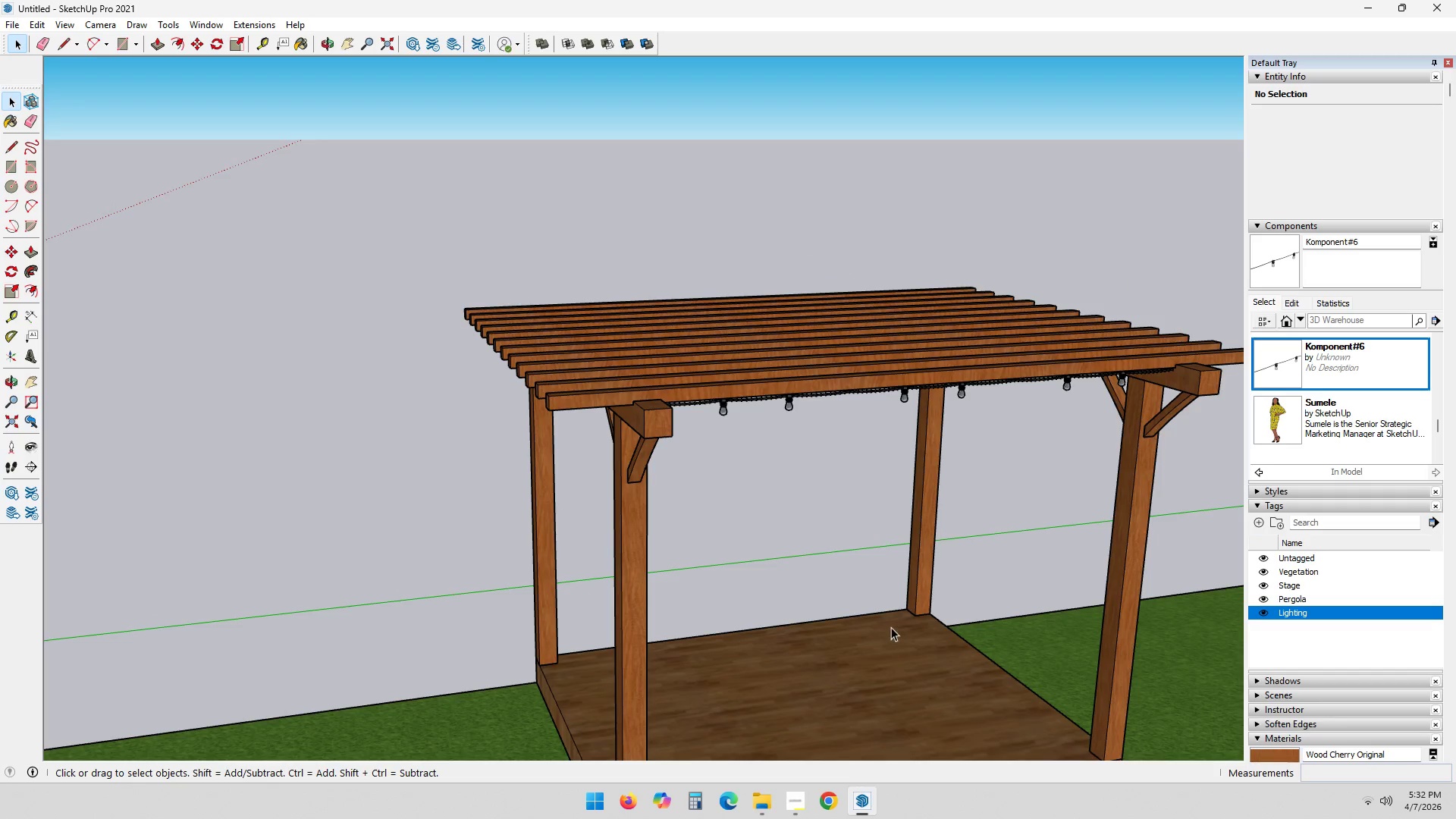 
scroll: coordinate [912, 626], scroll_direction: down, amount: 3.0
 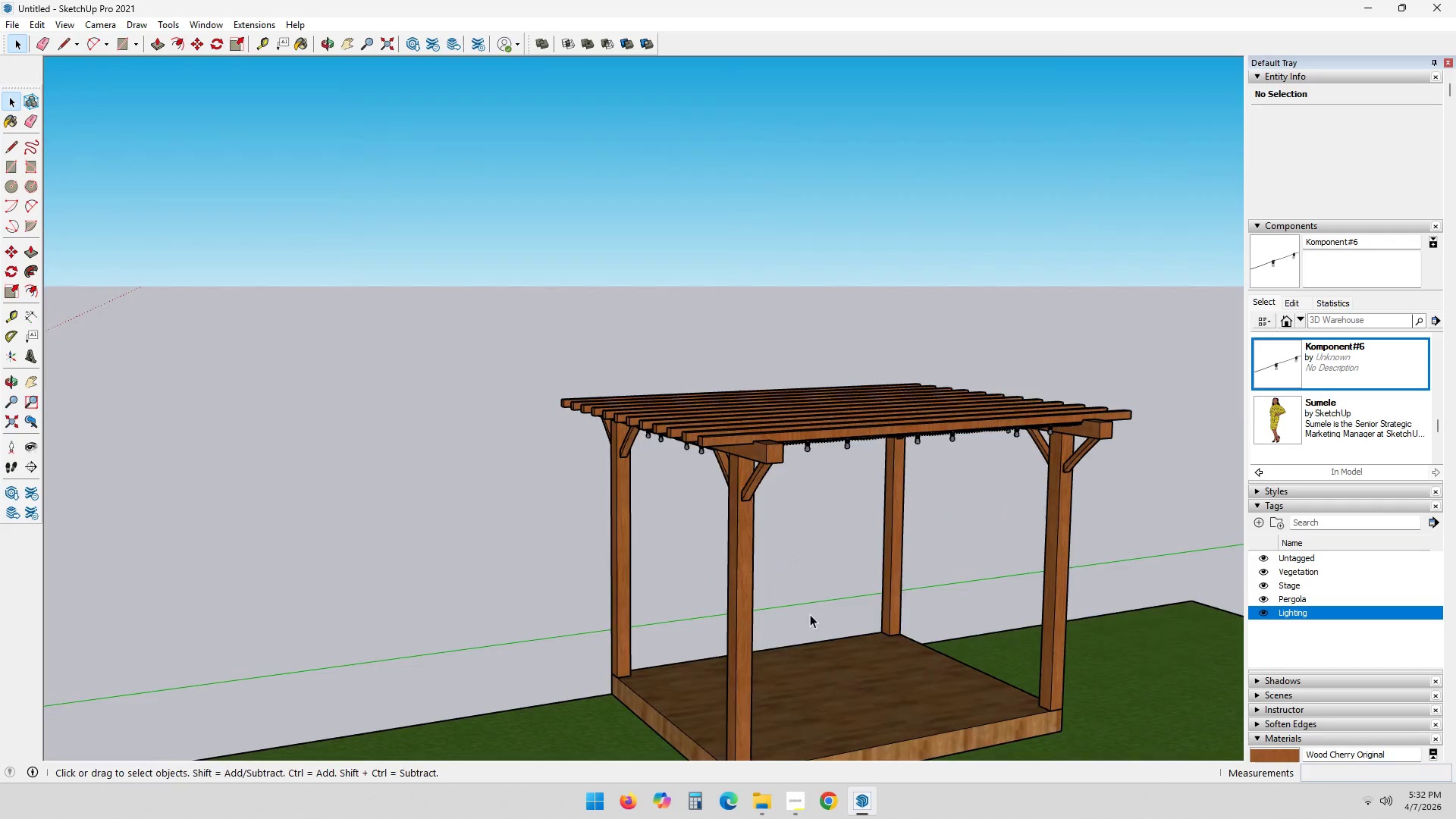 
hold_key(key=ShiftLeft, duration=0.45)
scroll: coordinate [871, 655], scroll_direction: up, amount: 4.0
 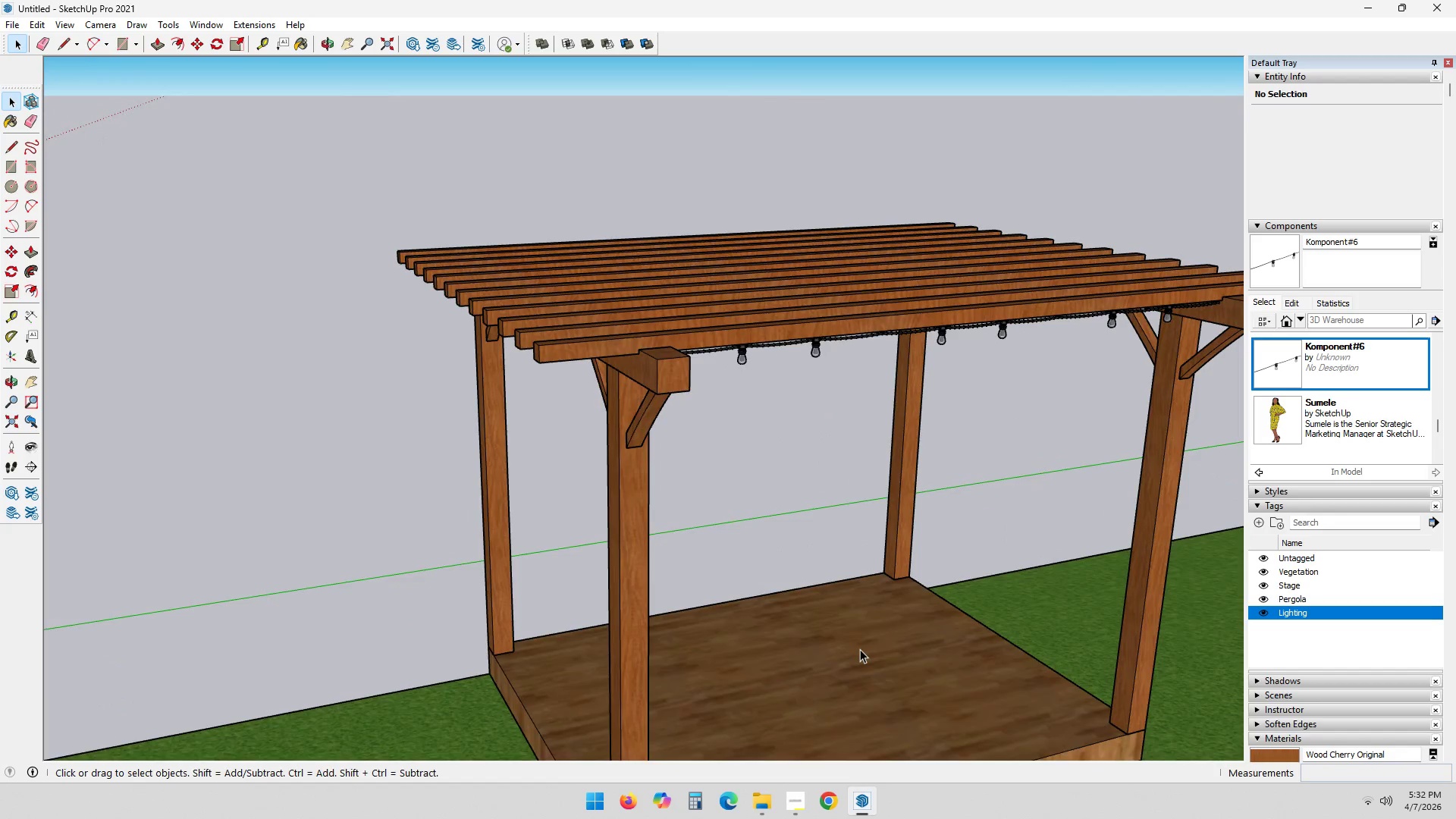 
key(R)
 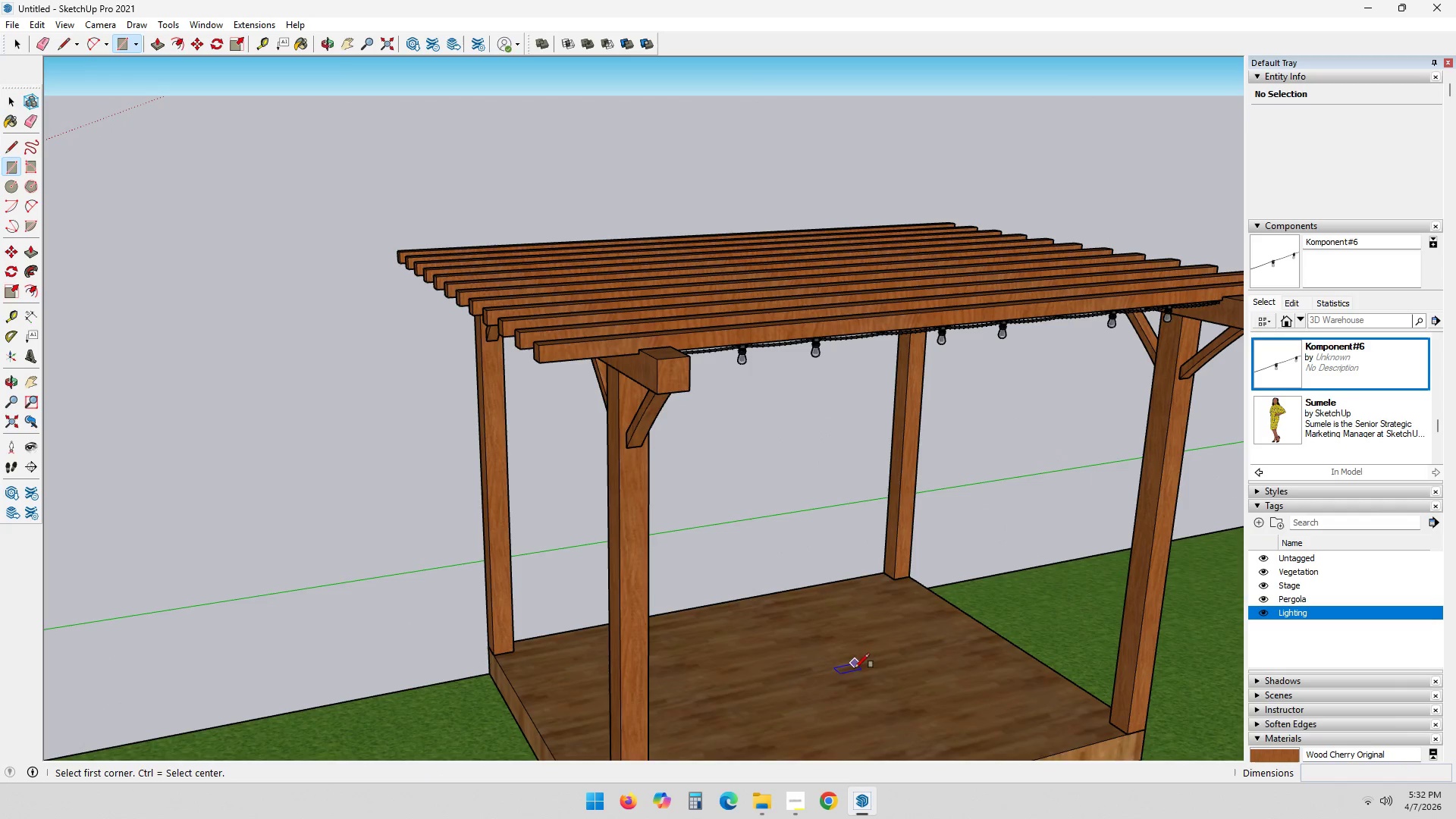 
scroll: coordinate [863, 659], scroll_direction: down, amount: 2.0
 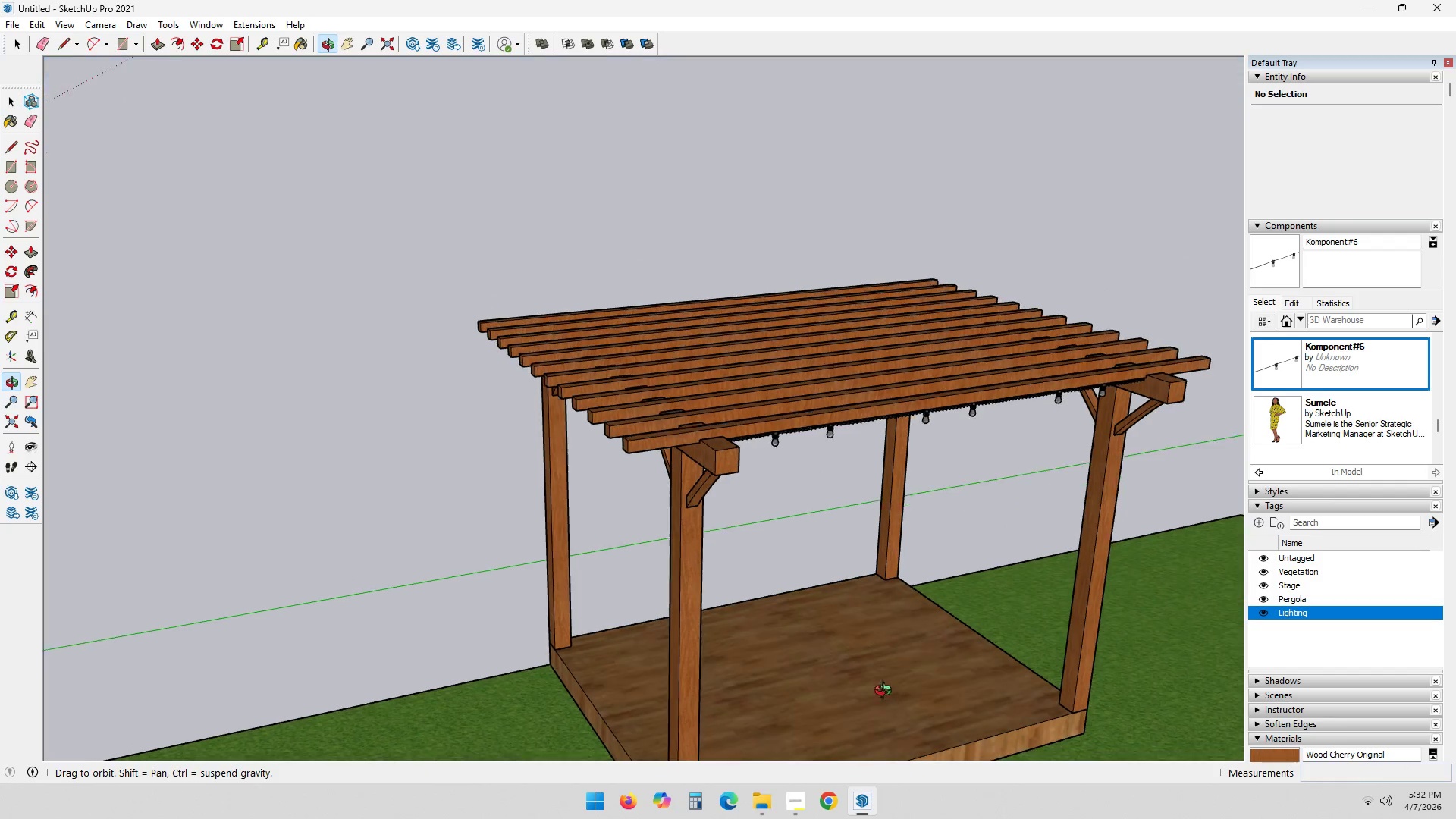 
hold_key(key=ShiftLeft, duration=0.47)
 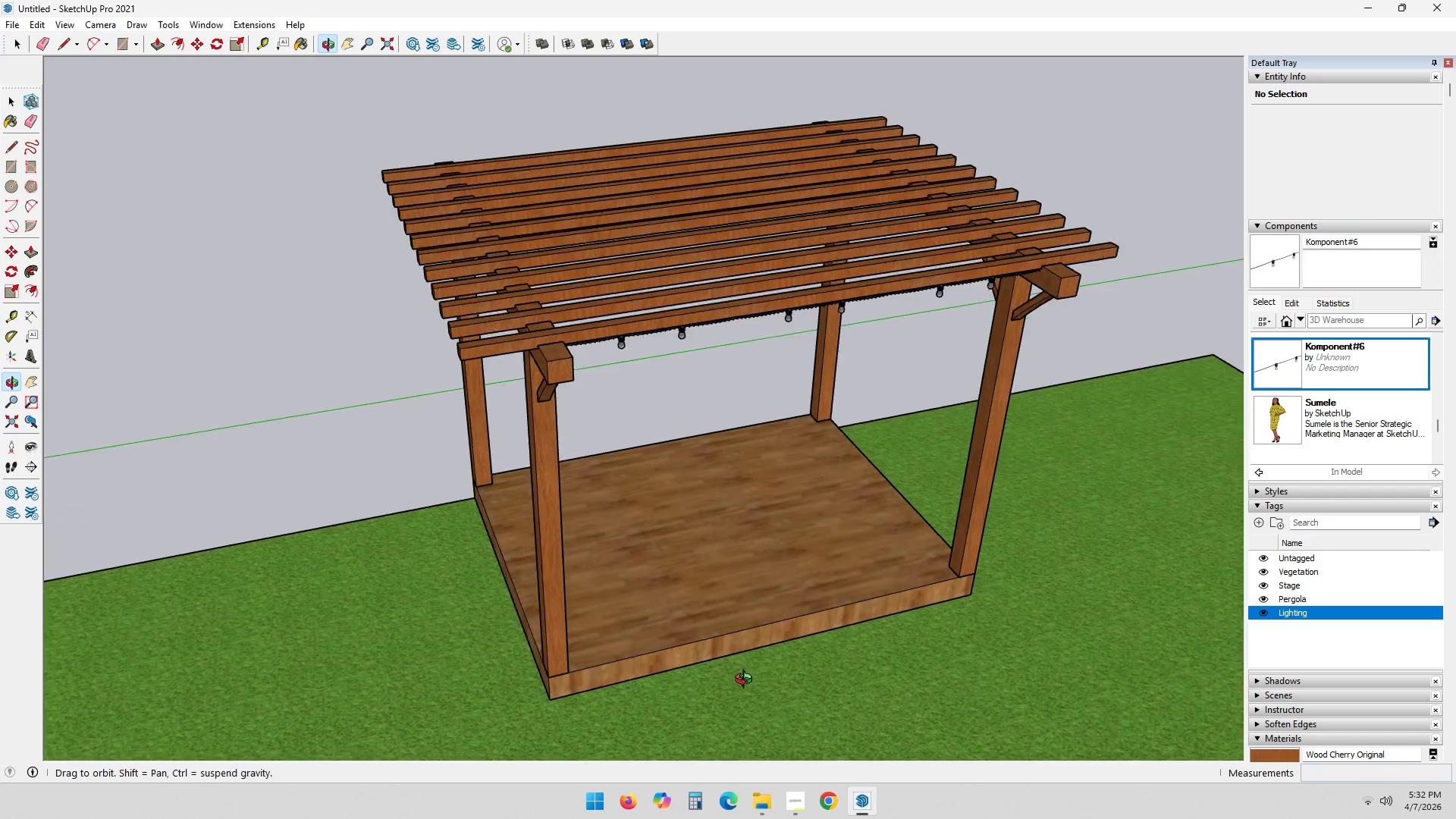 
scroll: coordinate [714, 597], scroll_direction: up, amount: 3.0
 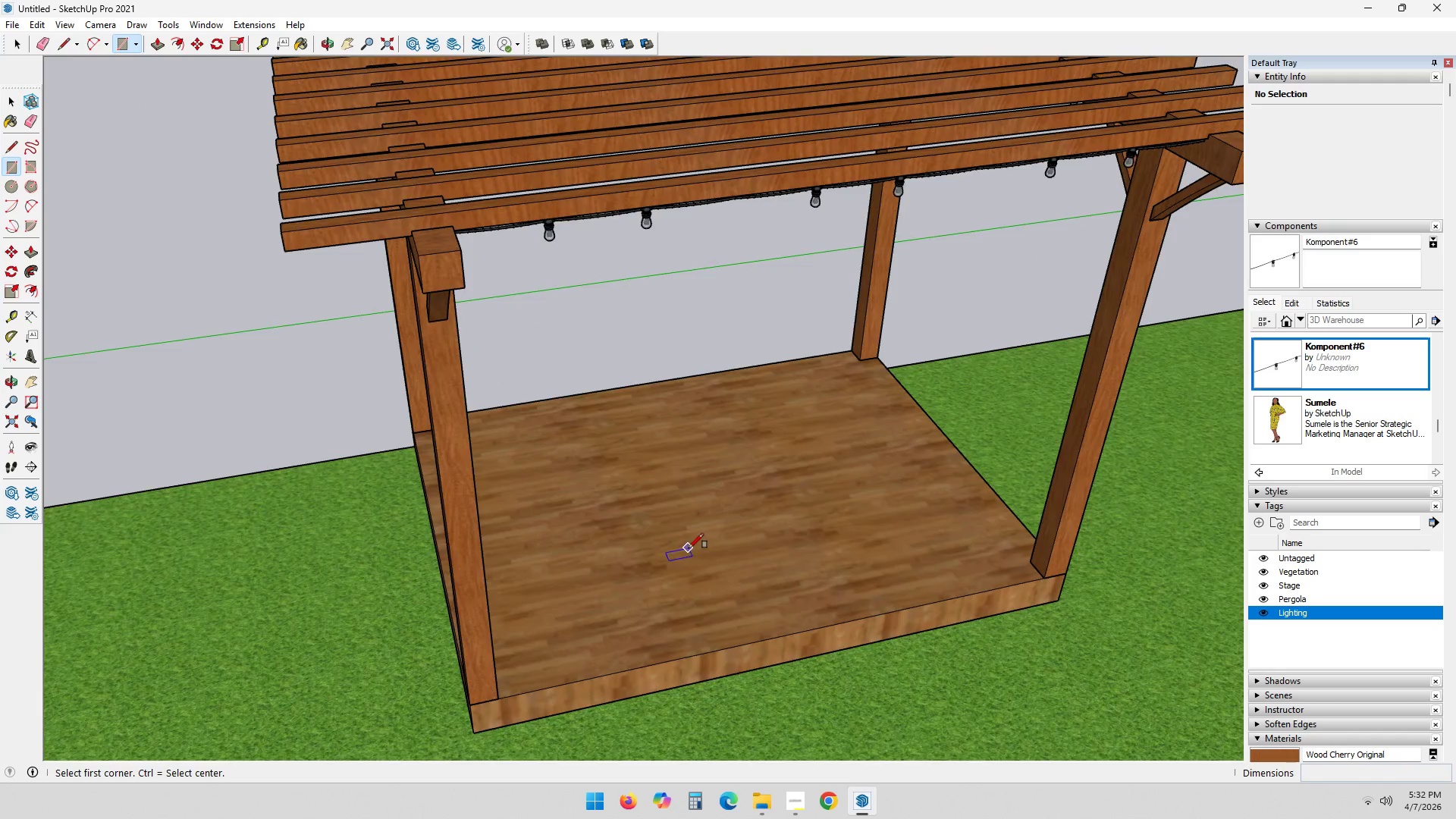 
left_click_drag(start_coordinate=[679, 545], to_coordinate=[696, 551])
 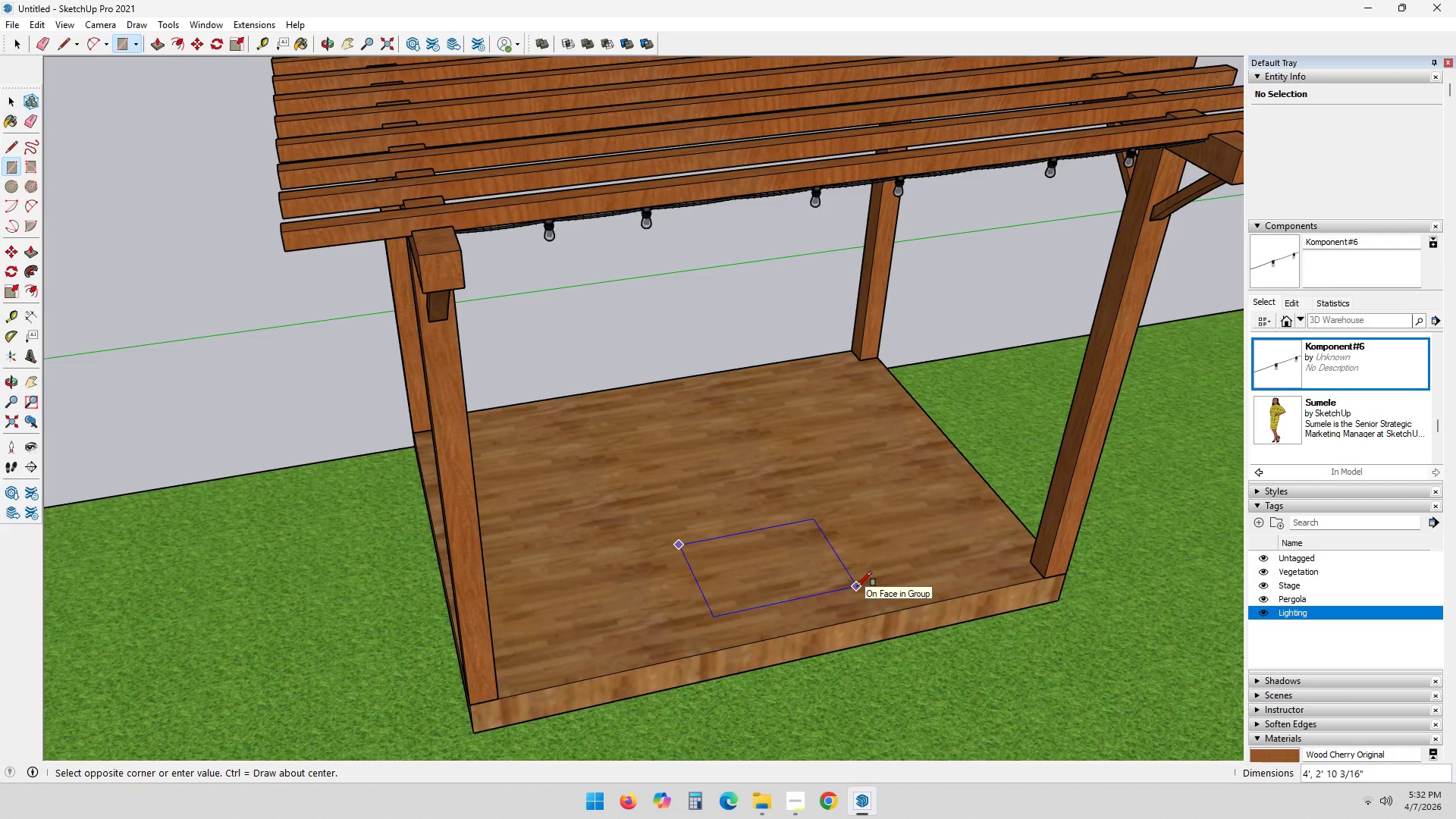 
key(Numpad4)
 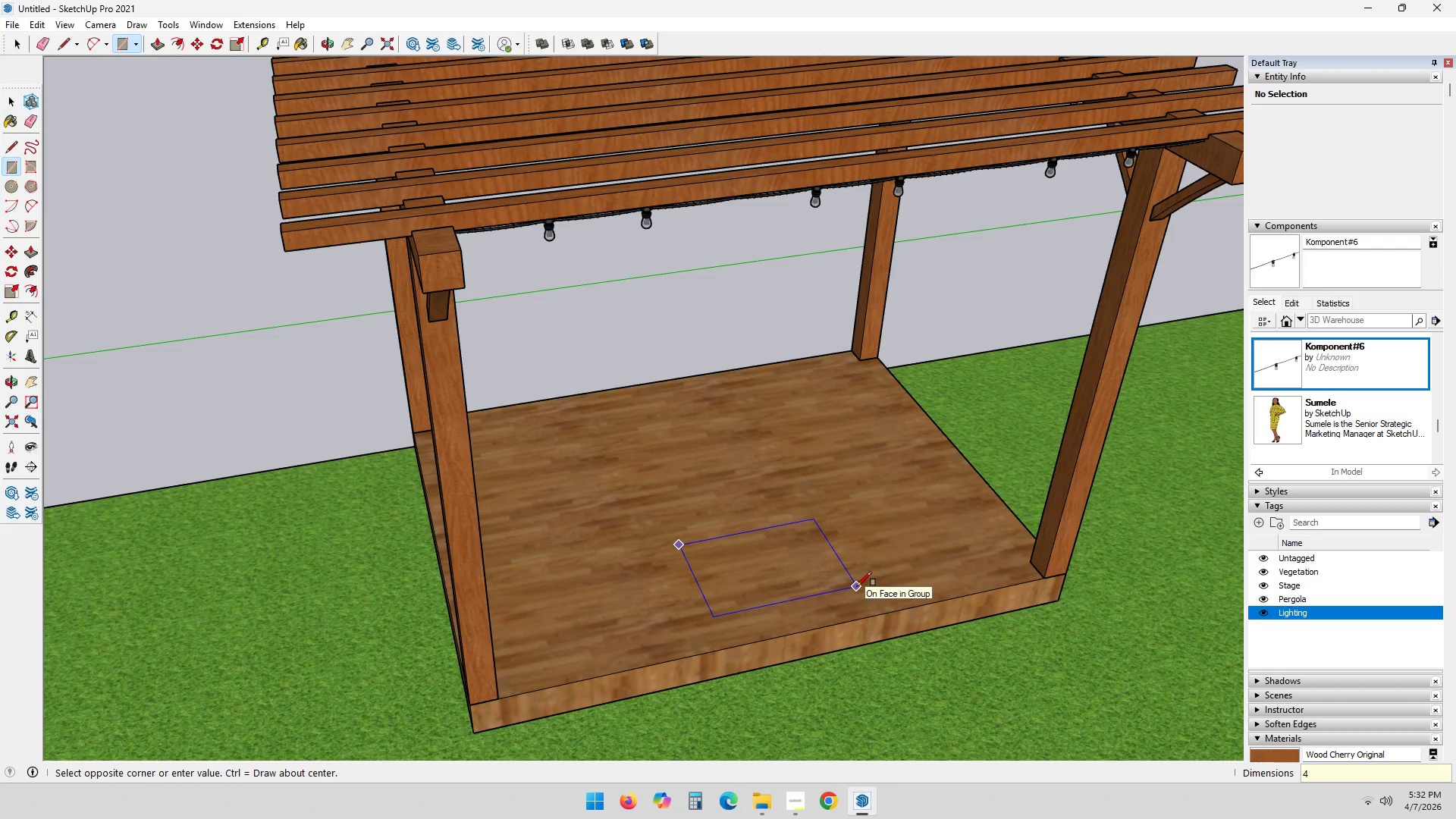 
key(Quote)
 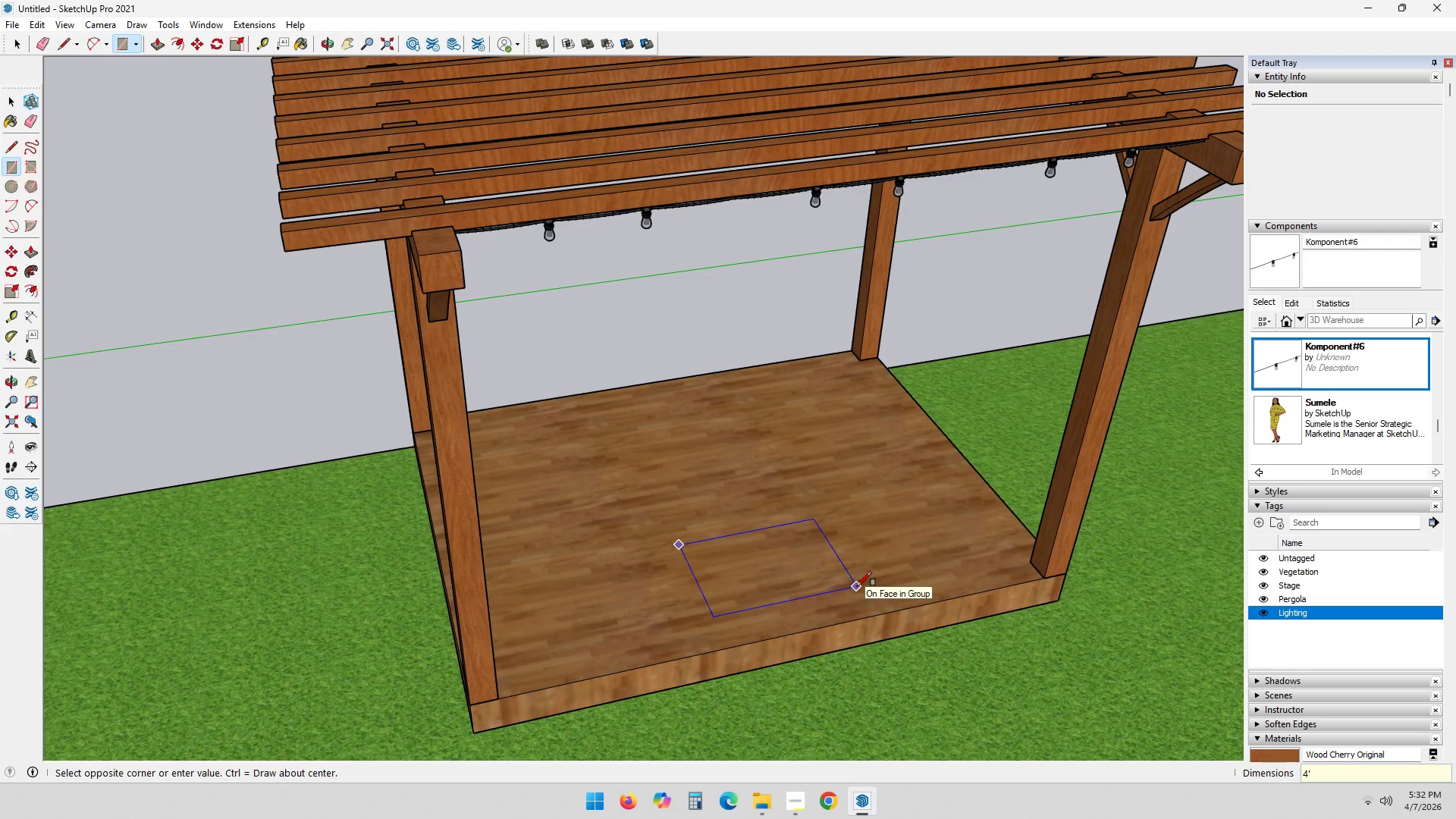 
key(Comma)
 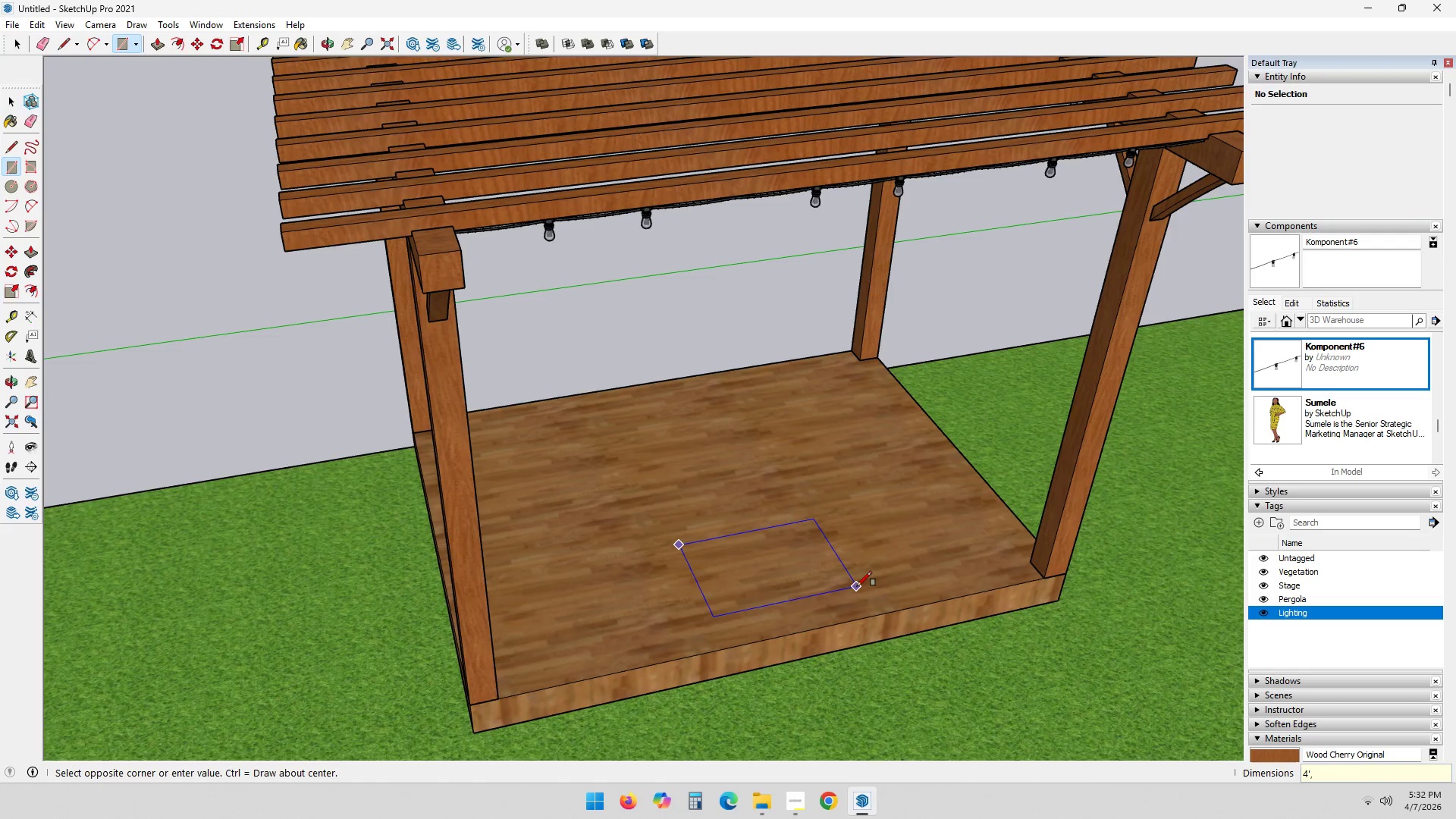 
key(Numpad6)
 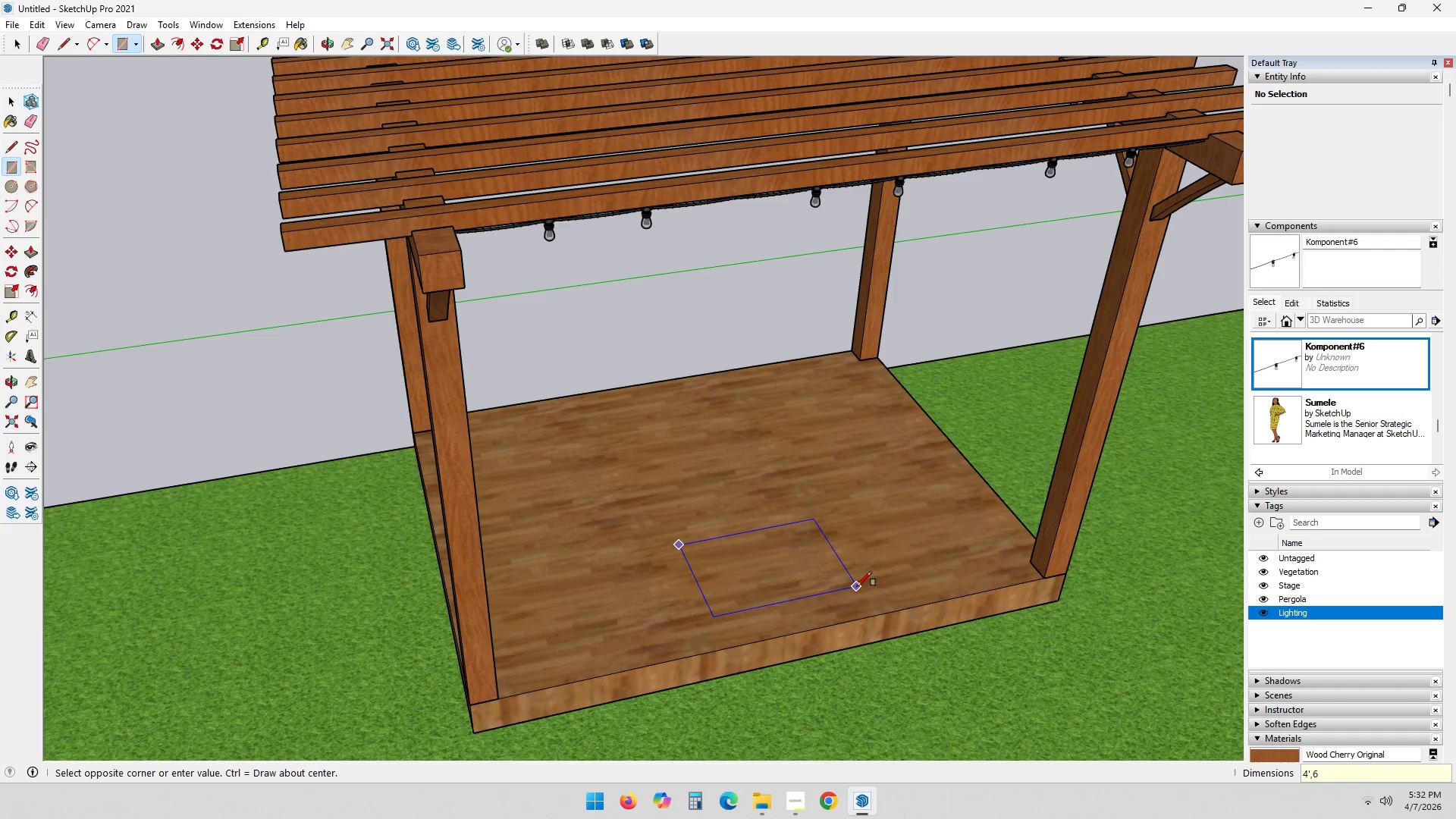 
key(Quote)
 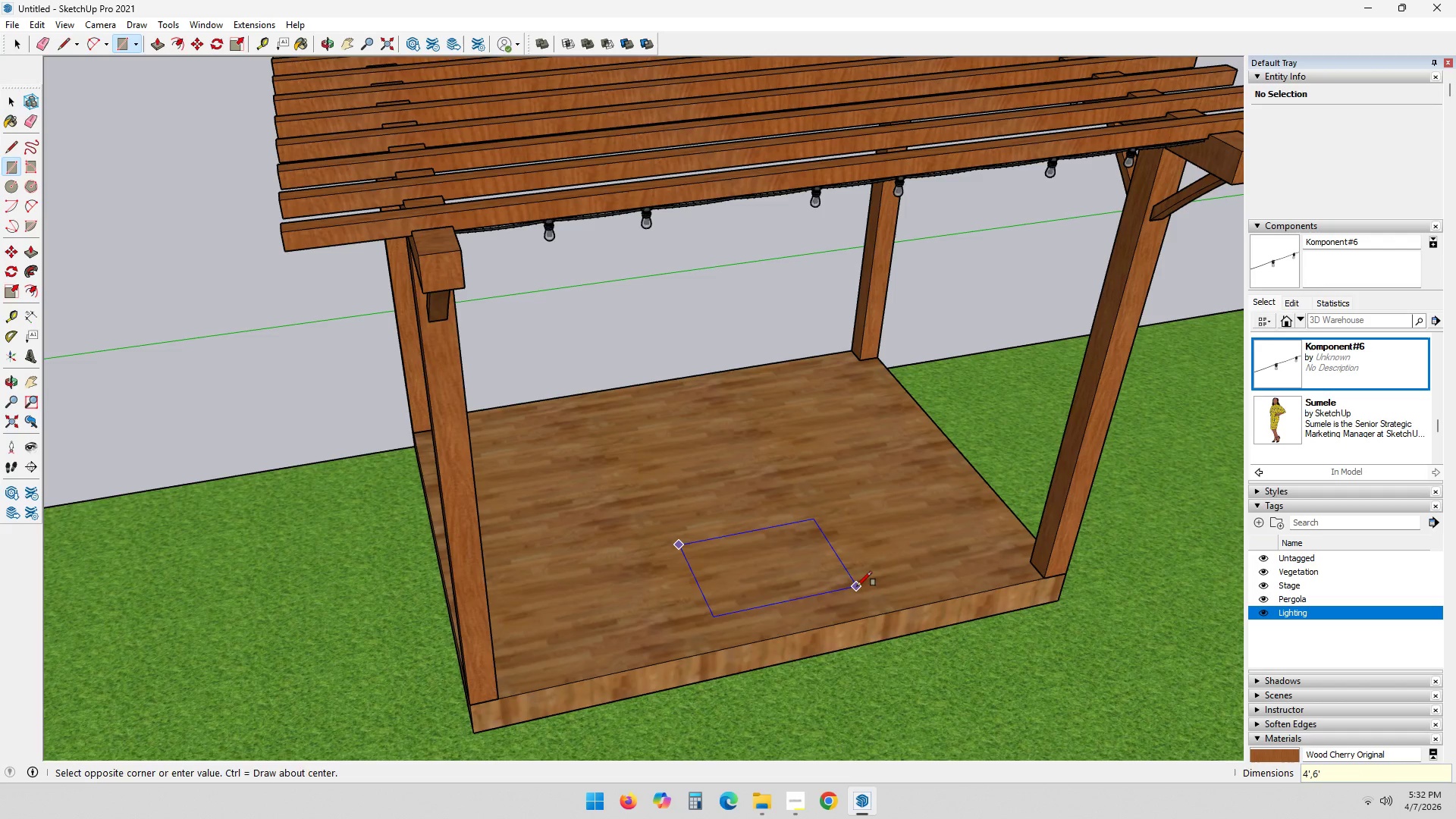 
key(Enter)
 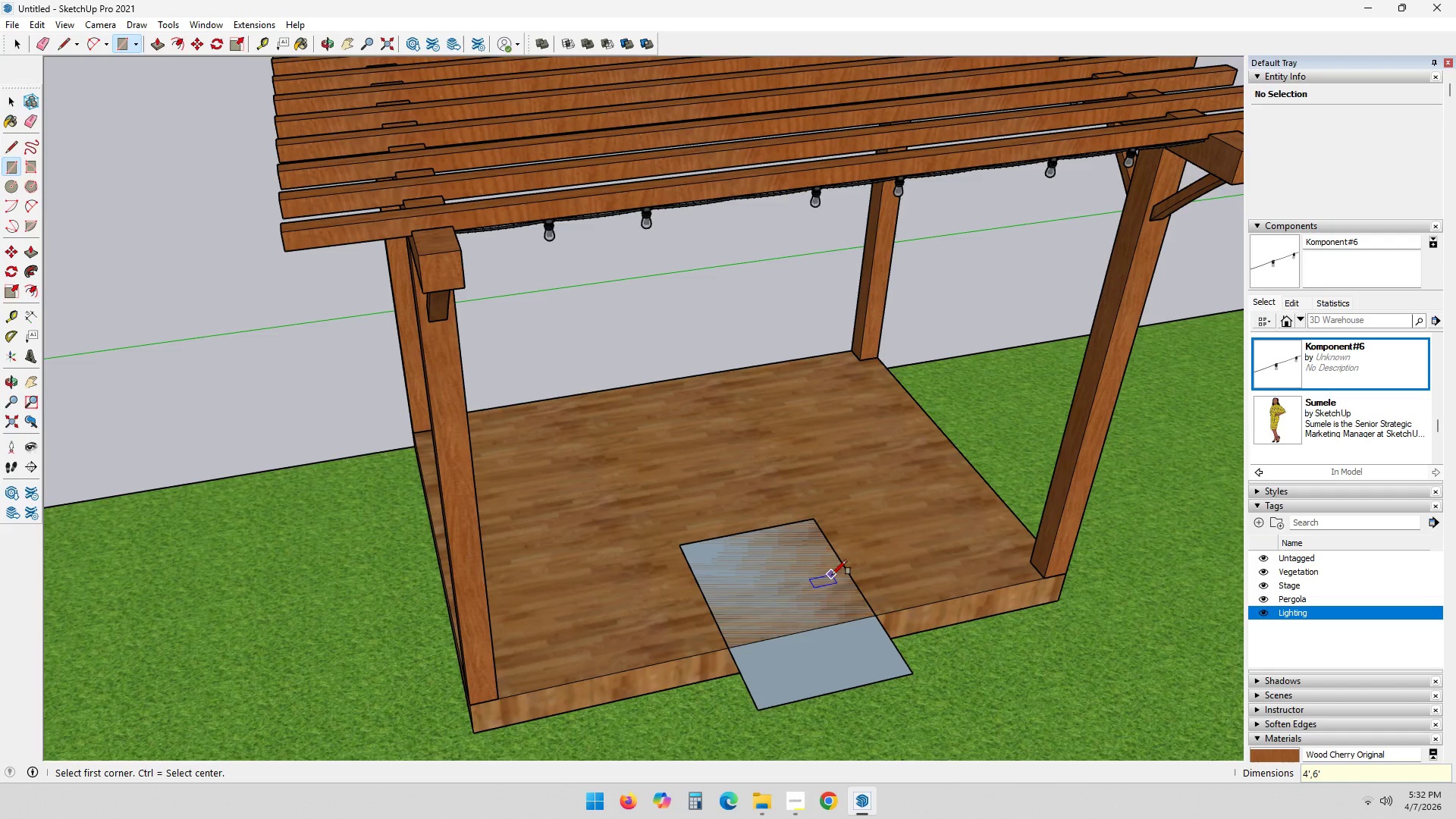 
key(Space)
 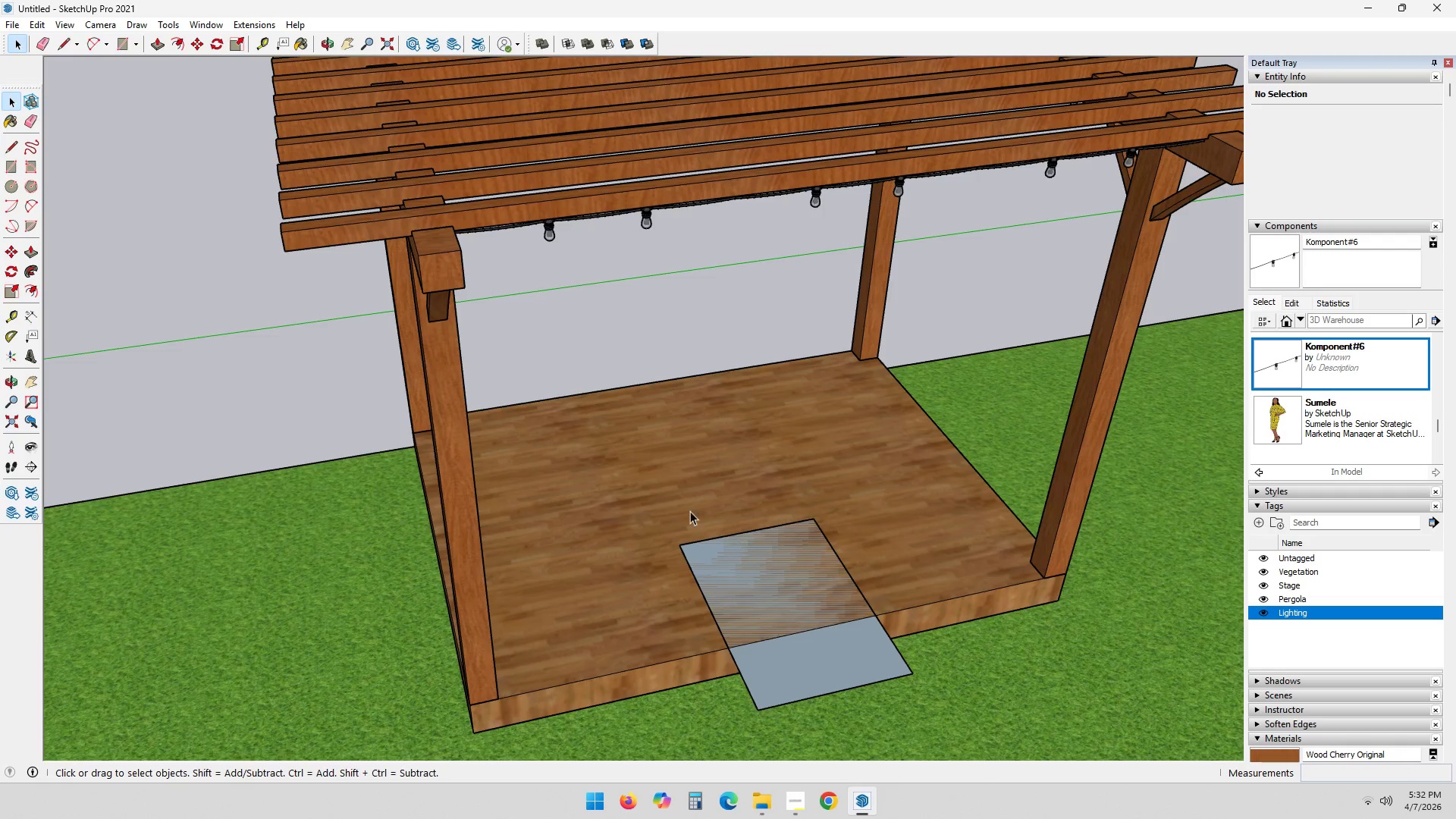 
left_click_drag(start_coordinate=[651, 497], to_coordinate=[982, 758])
 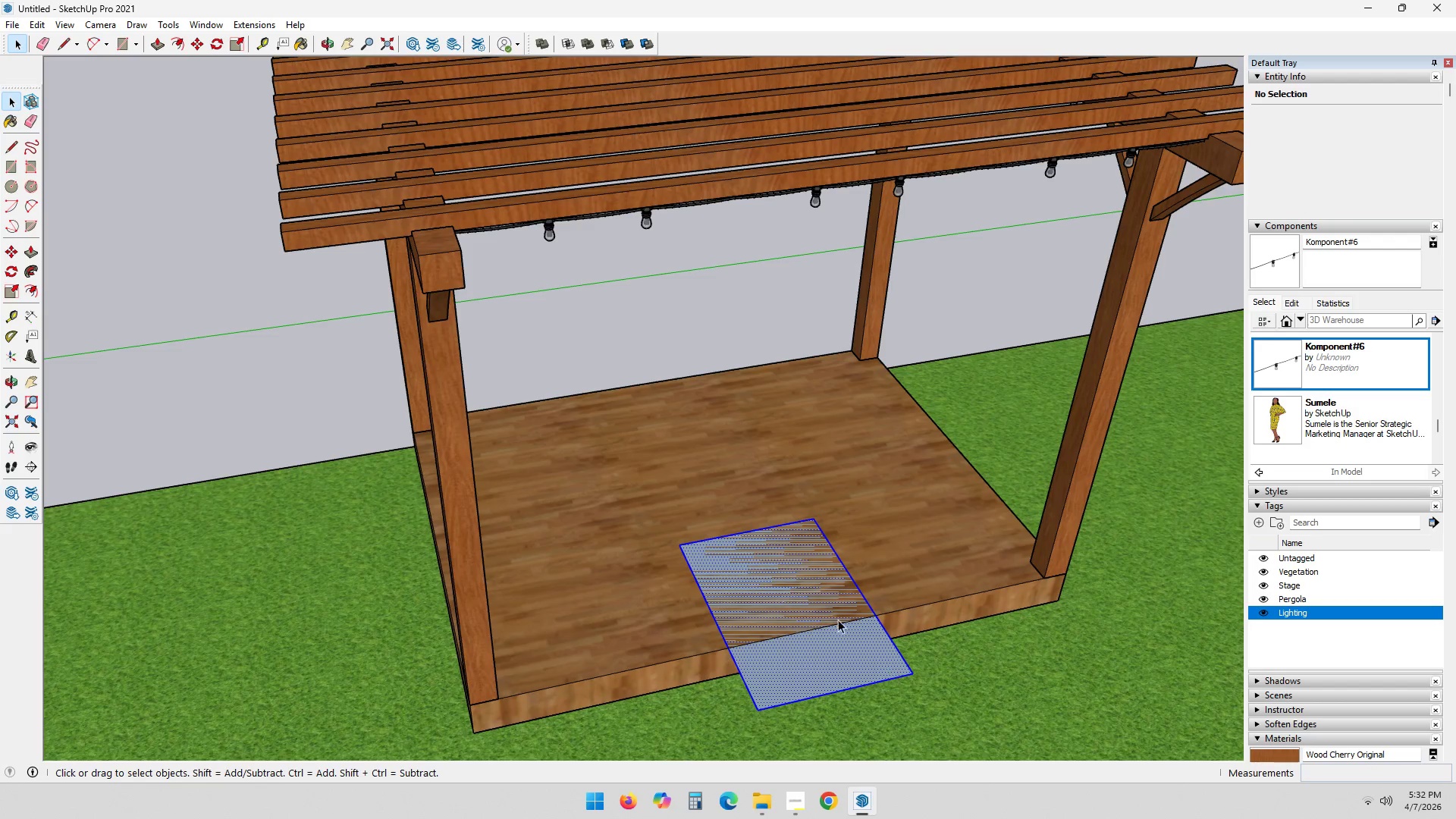 
key(Q)
 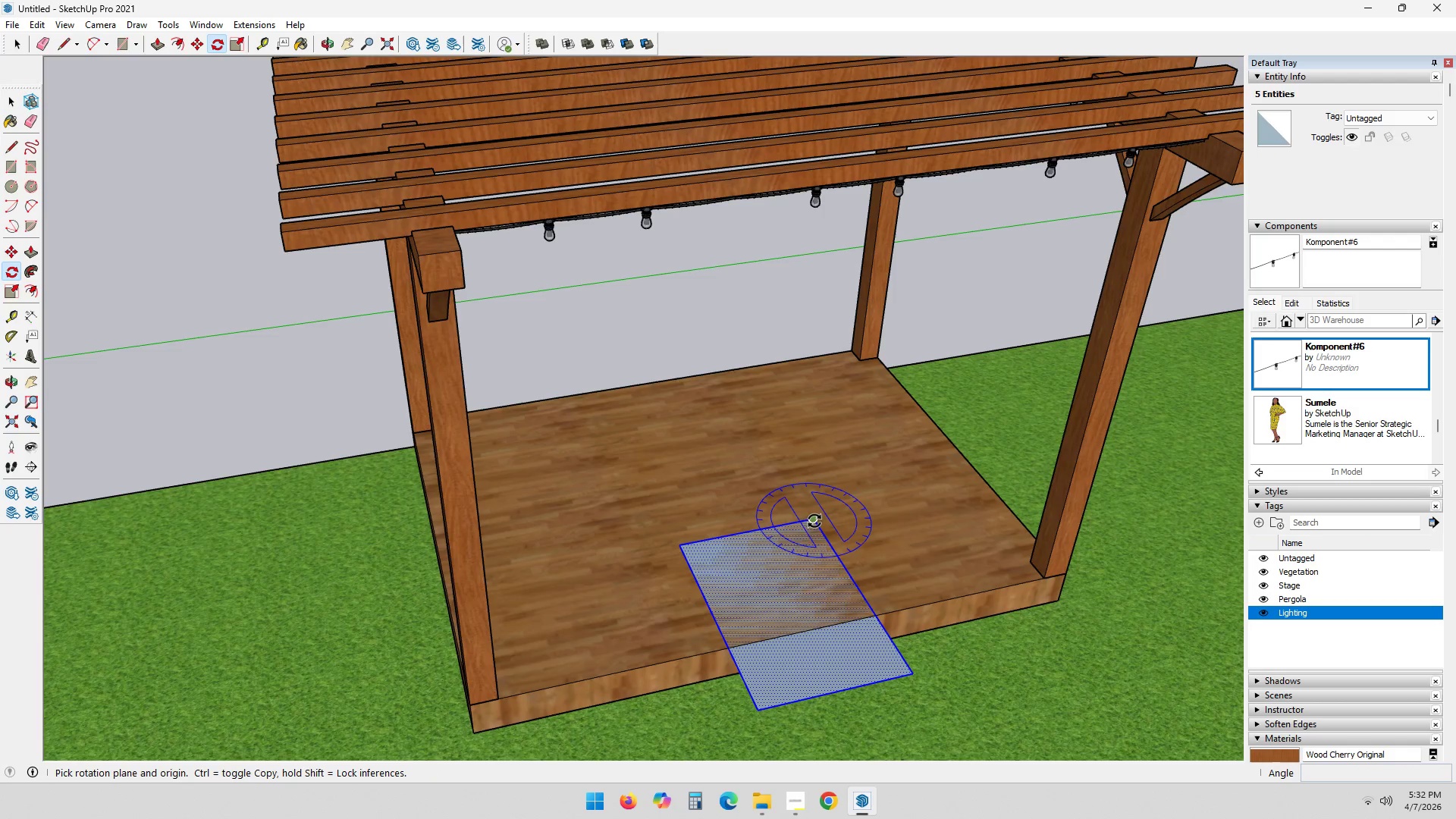 
left_click([814, 520])
 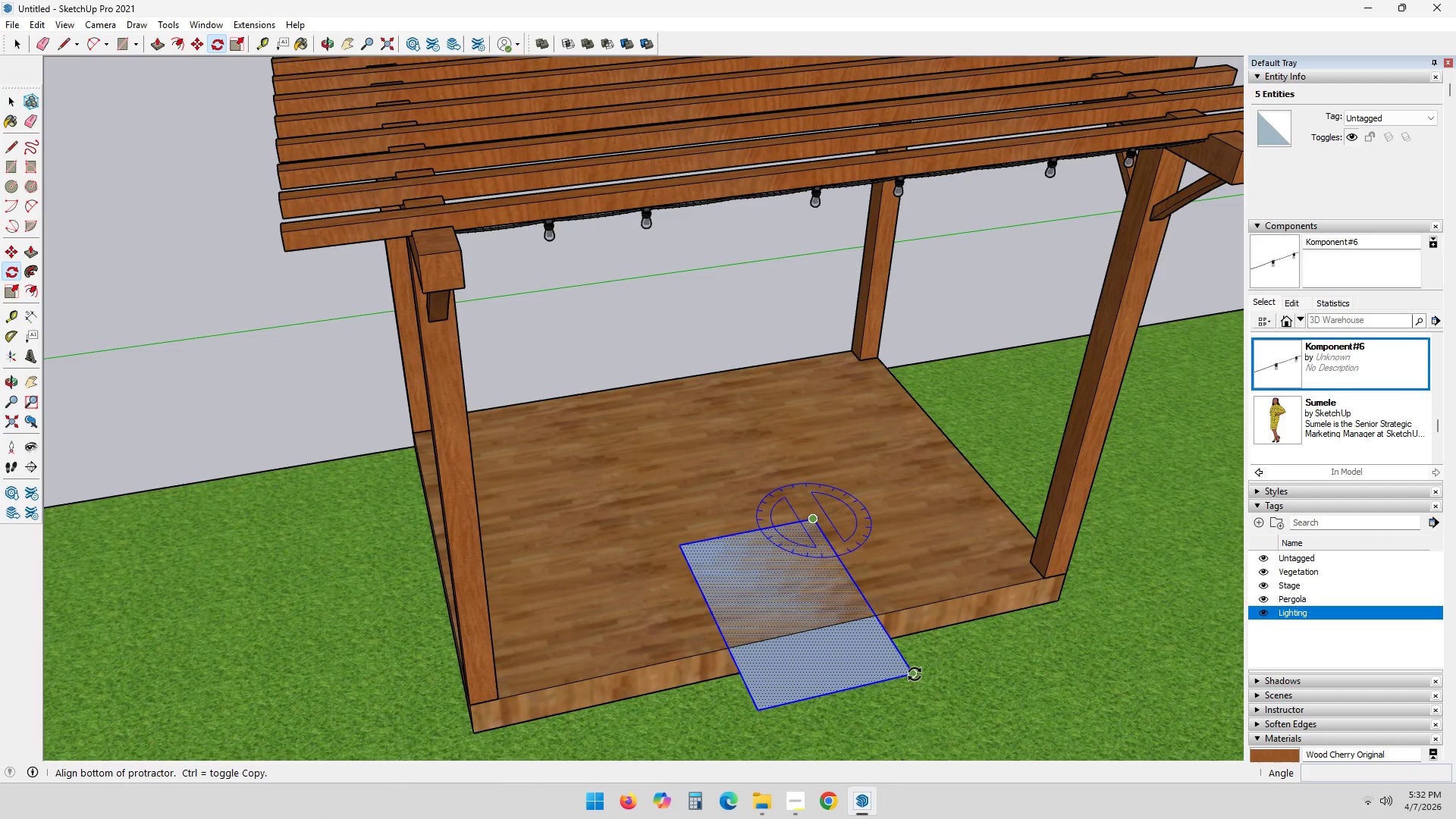 
left_click([915, 673])
 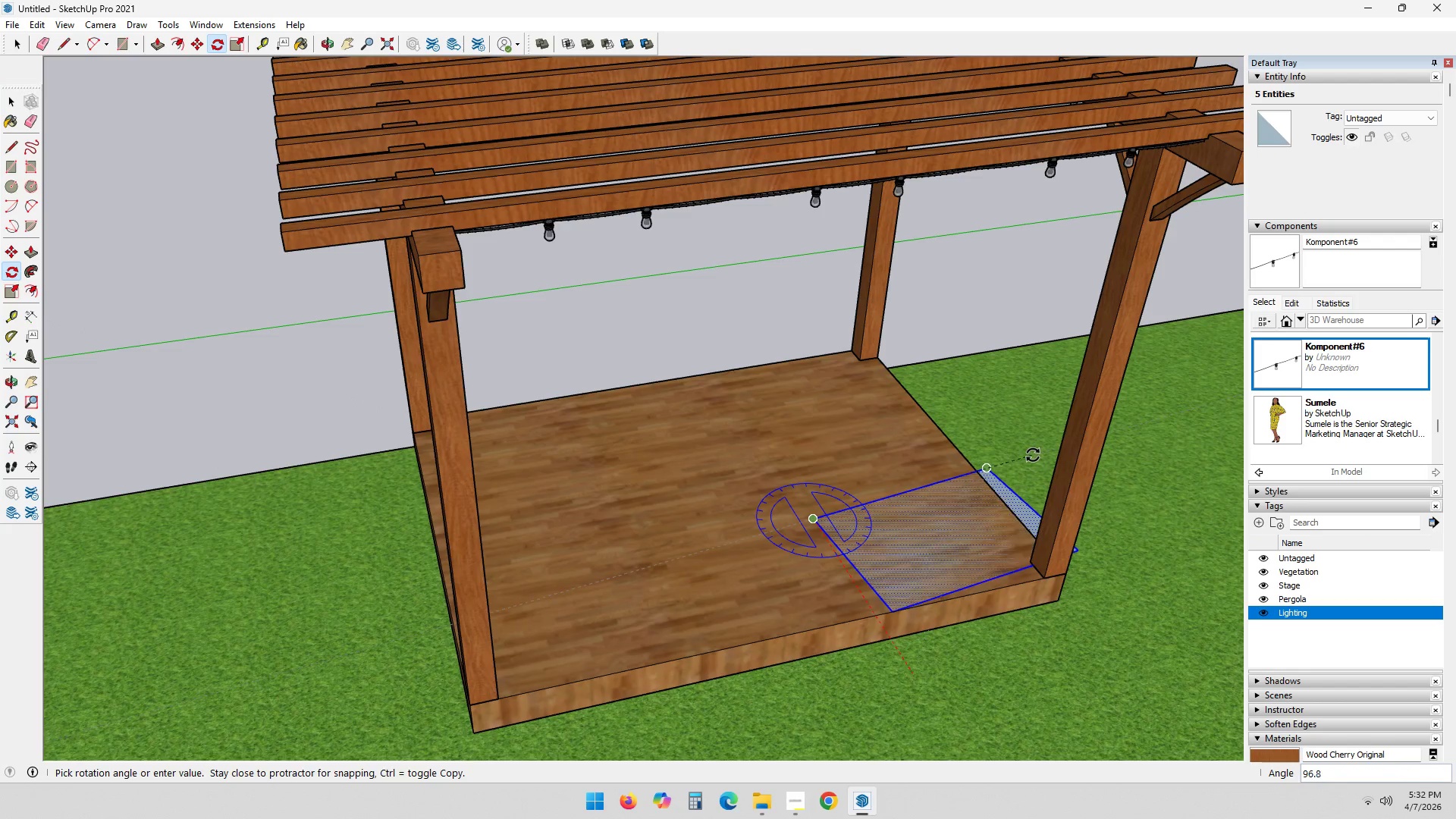 
left_click([1029, 473])
 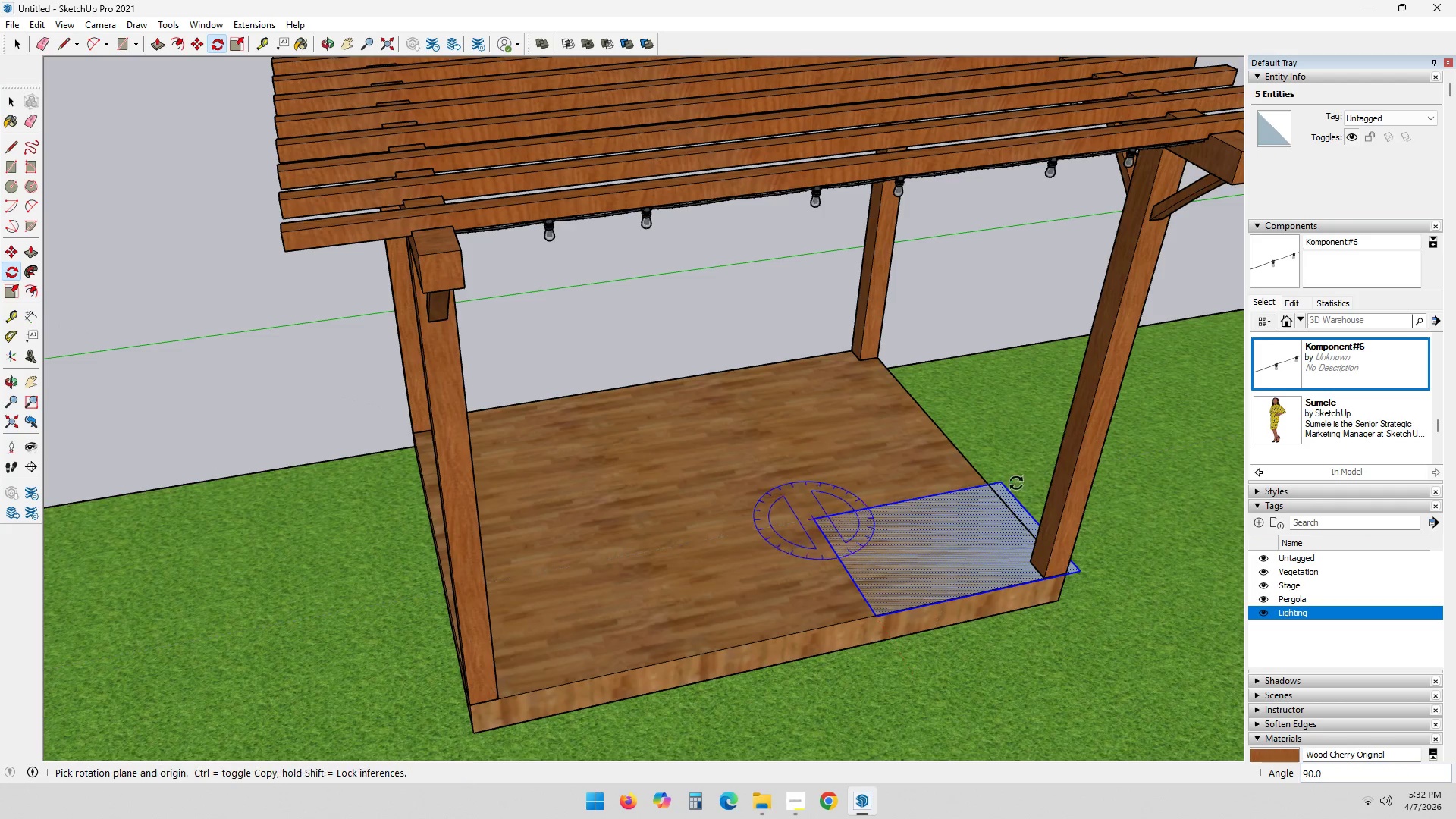 
key(Space)
 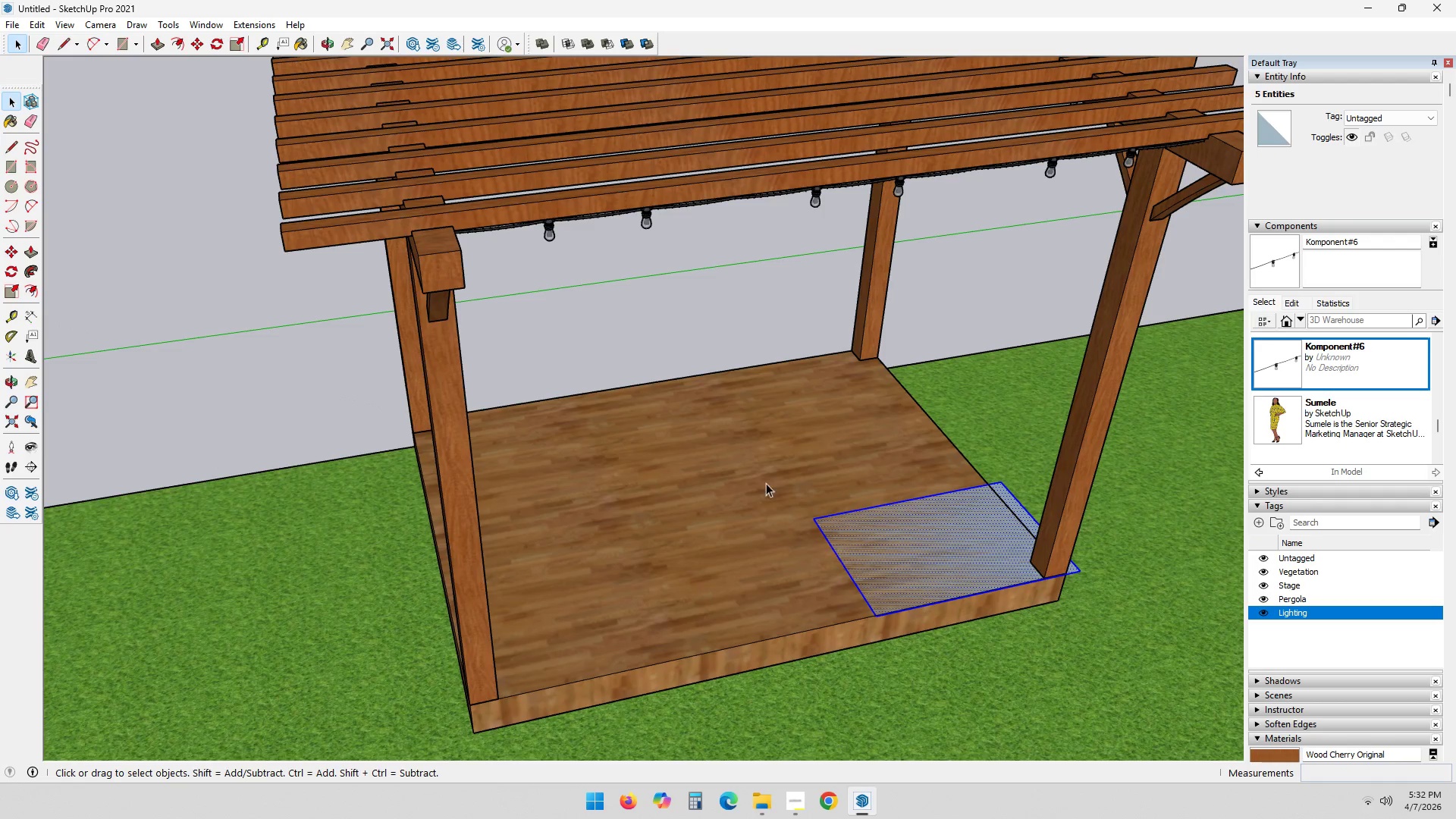 
left_click_drag(start_coordinate=[766, 447], to_coordinate=[1166, 689])
 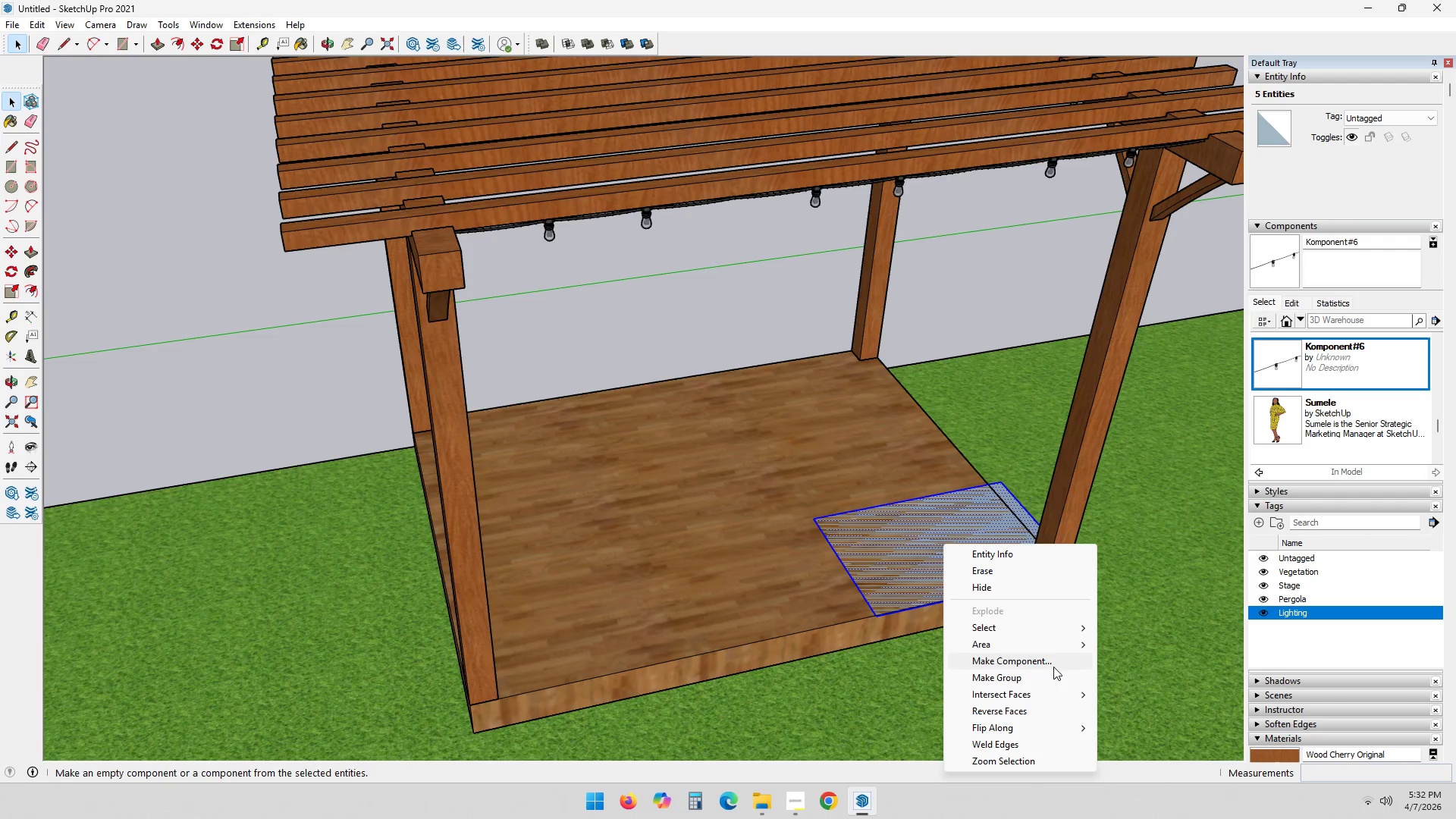 
left_click([1030, 679])
 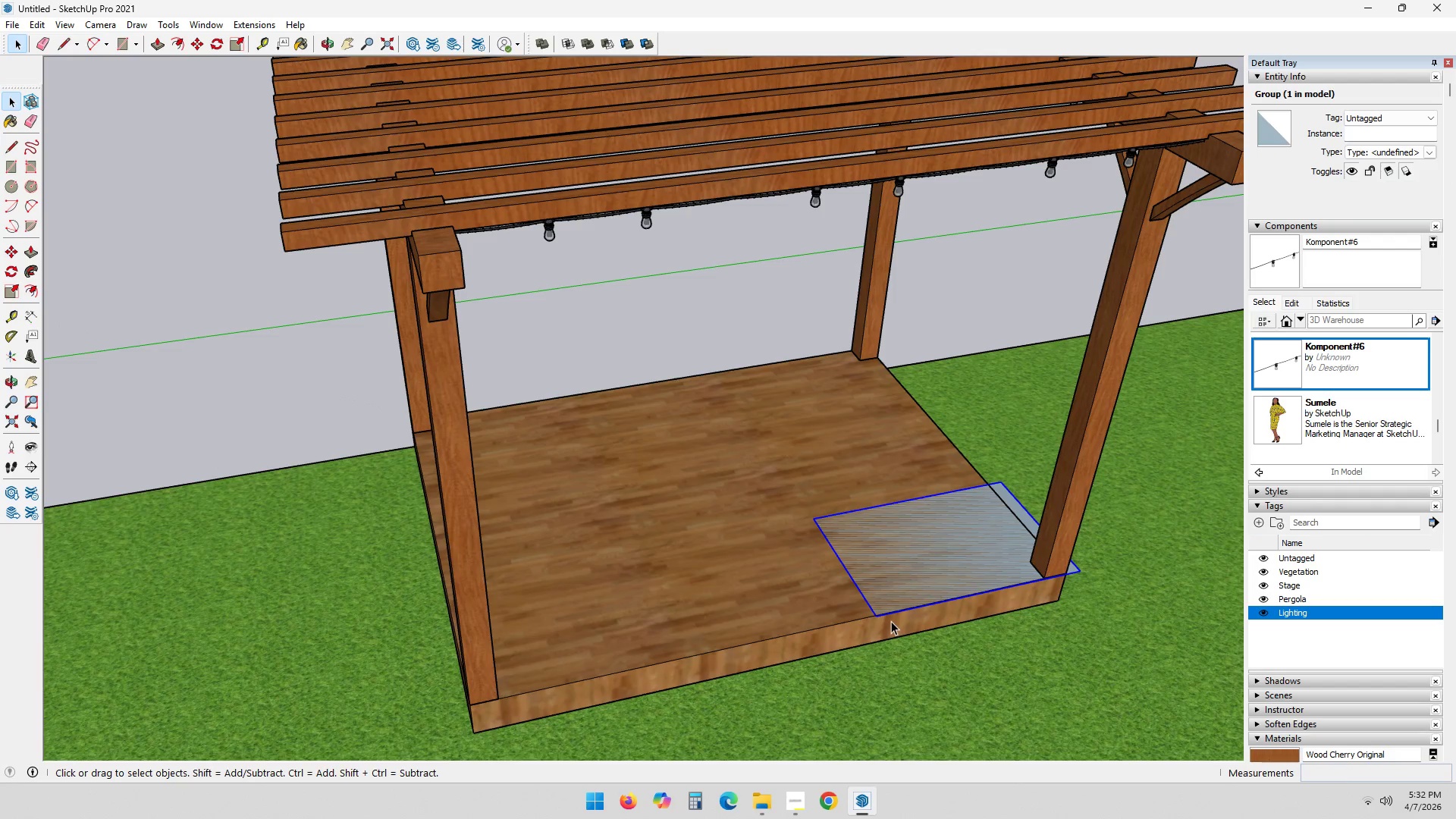 
key(M)
 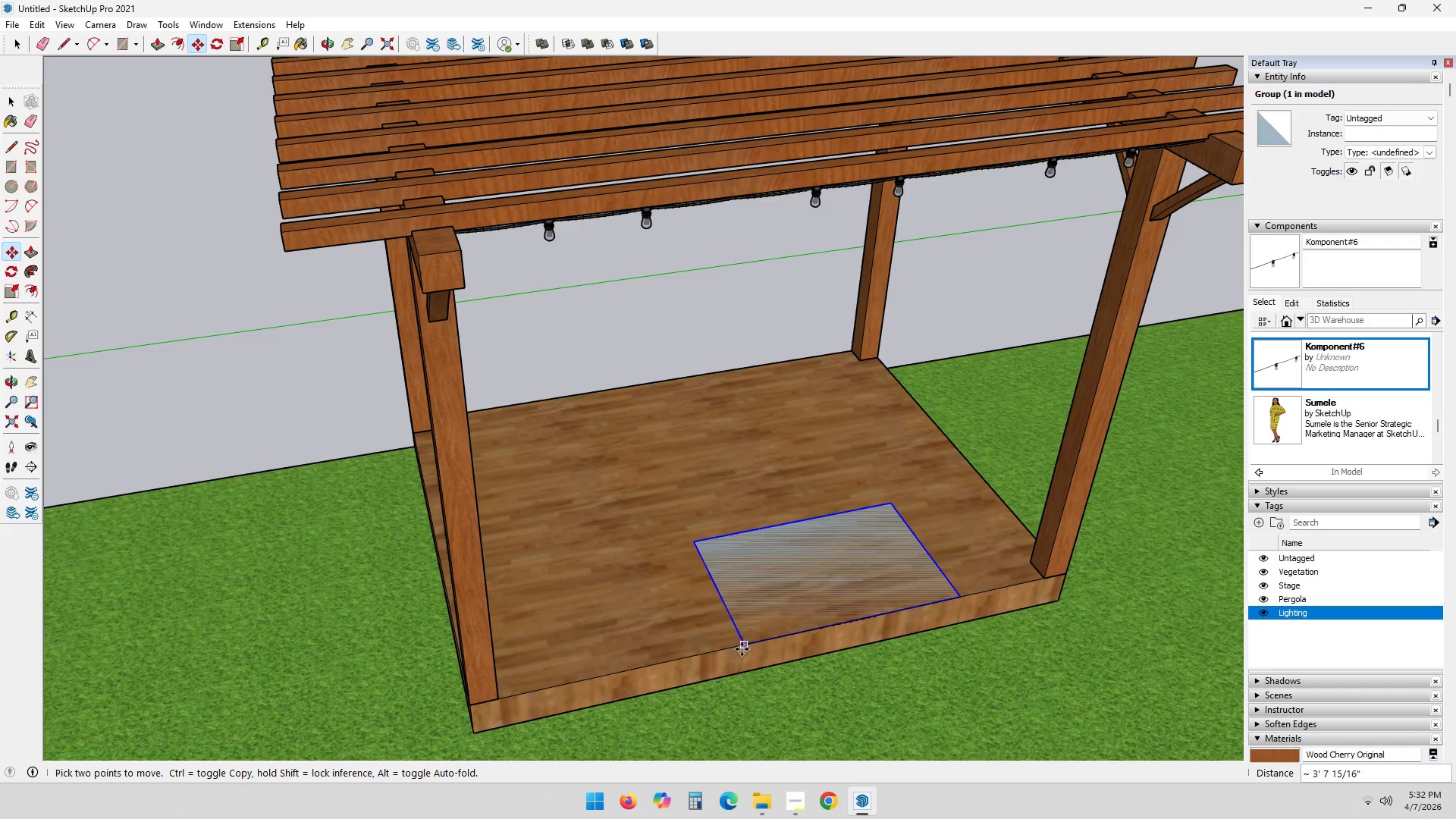 
left_click([739, 649])
 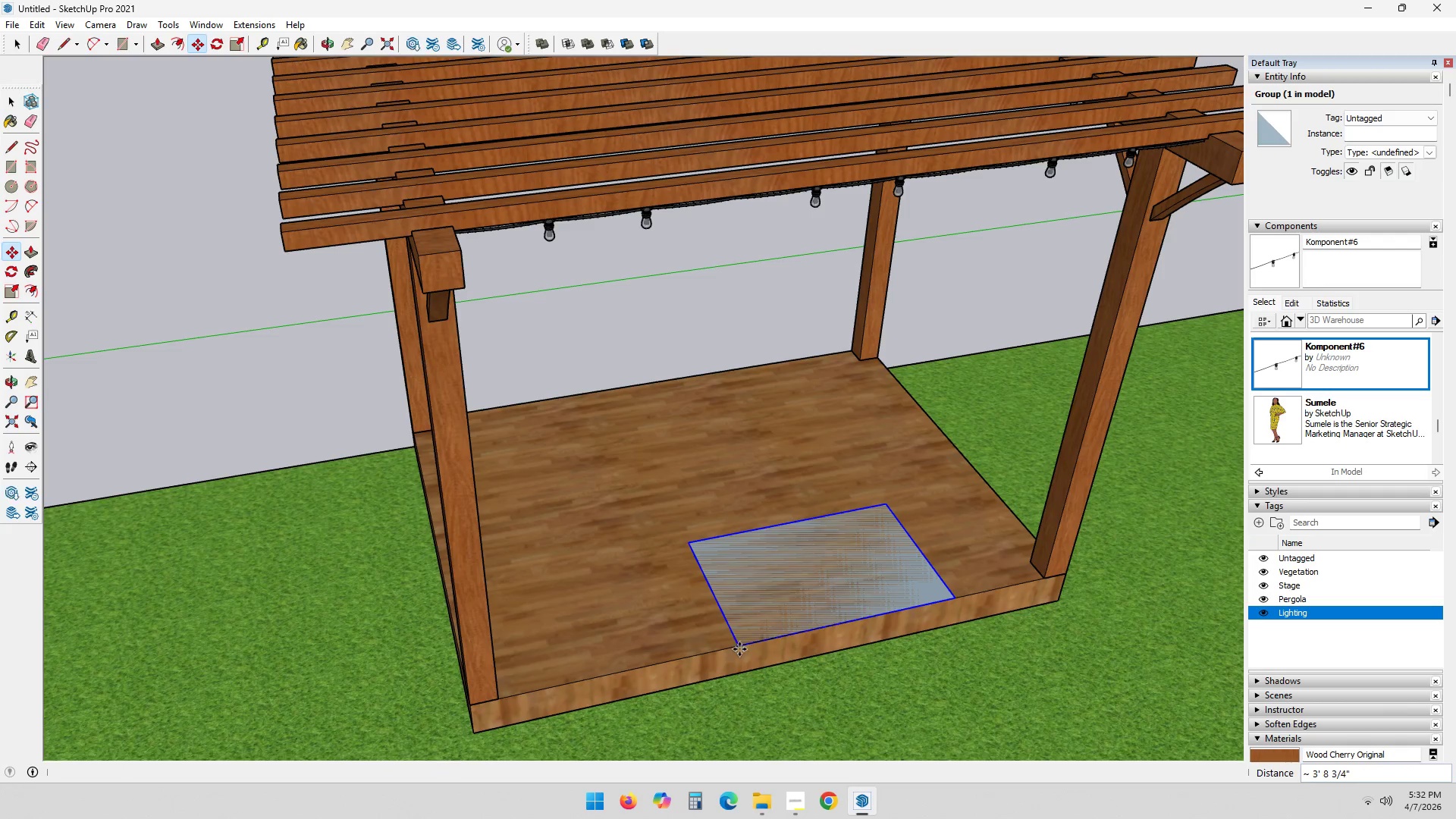 
key(Space)
 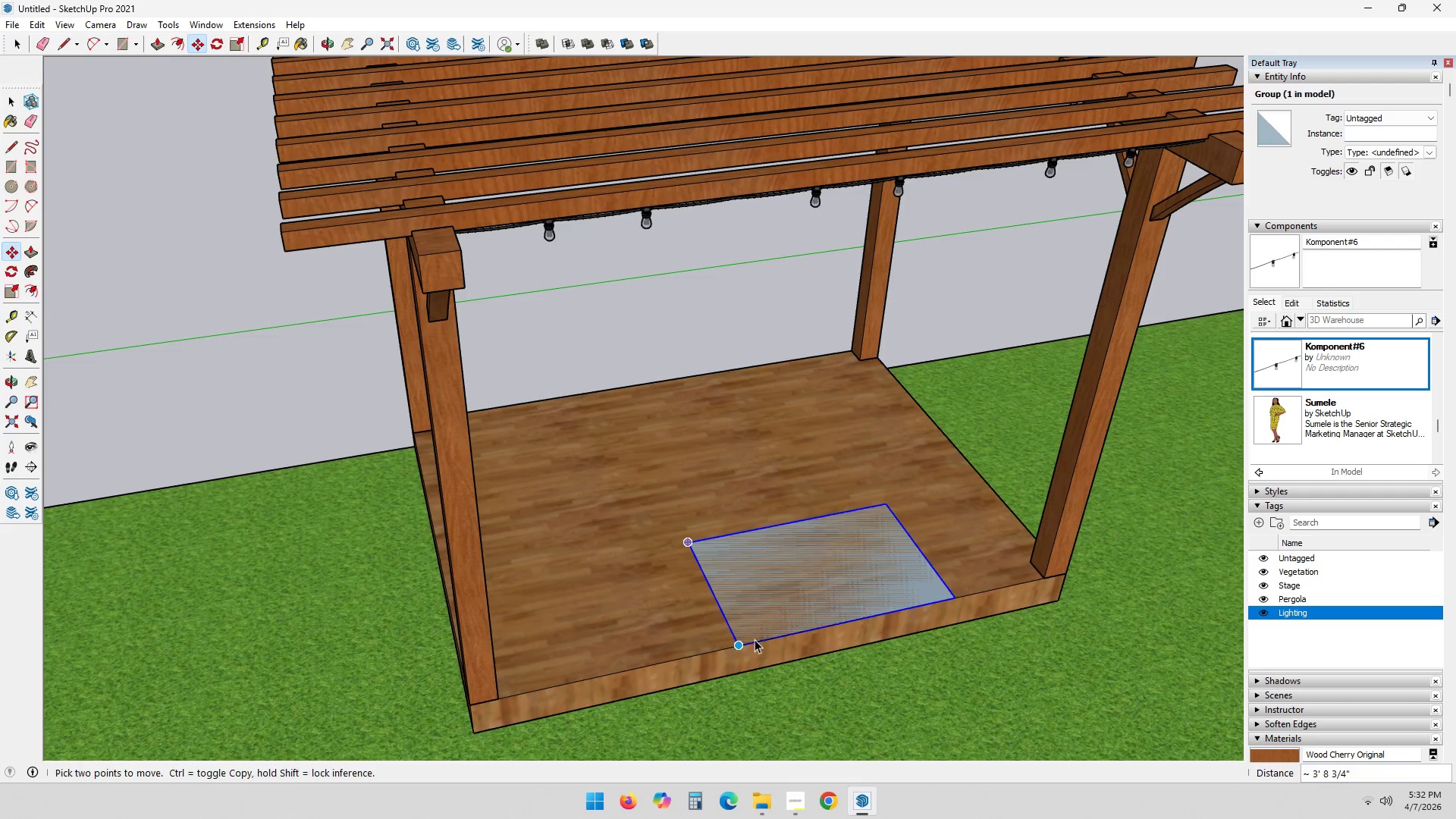 
key(Escape)
 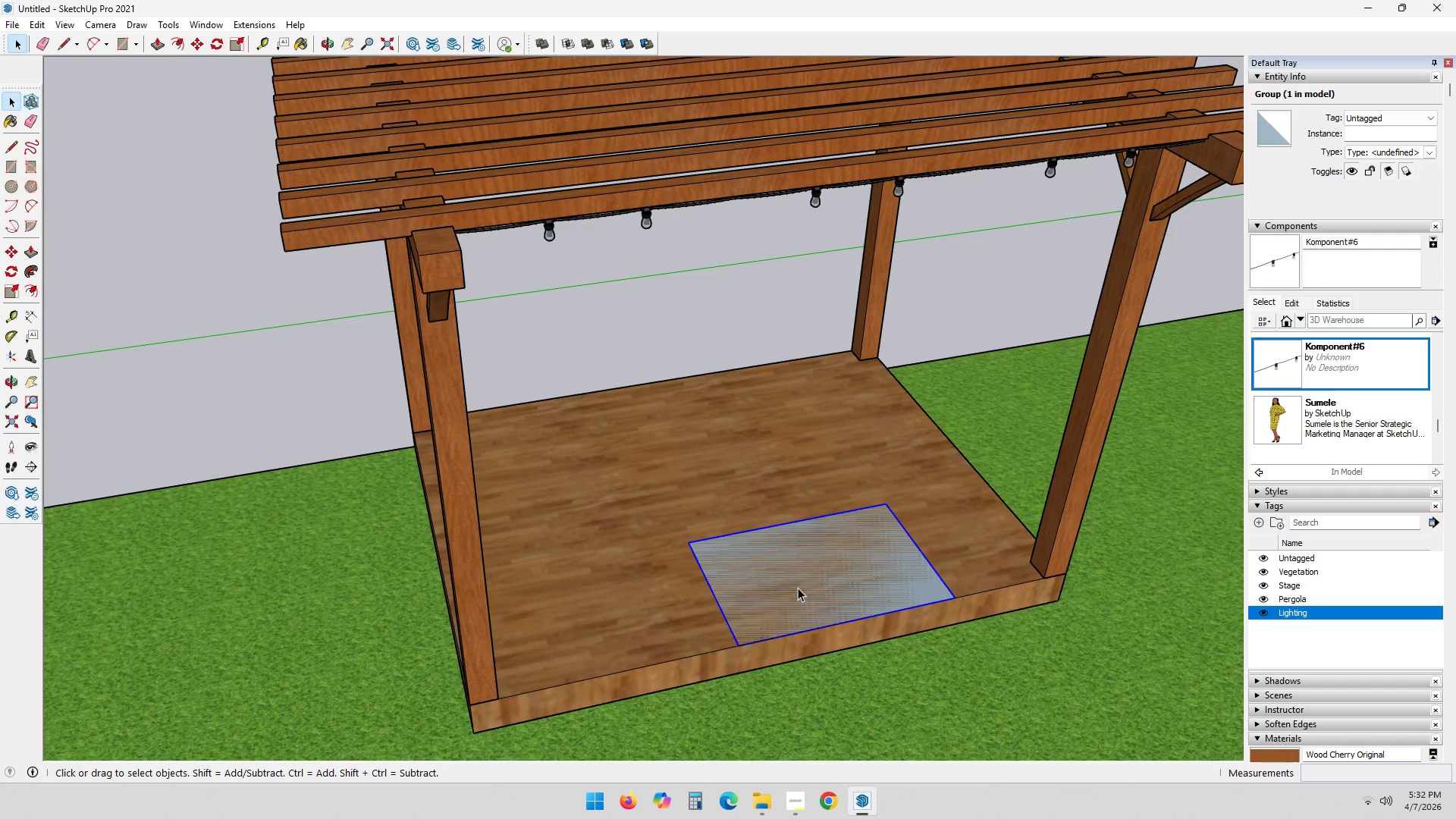 
double_click([798, 588])
 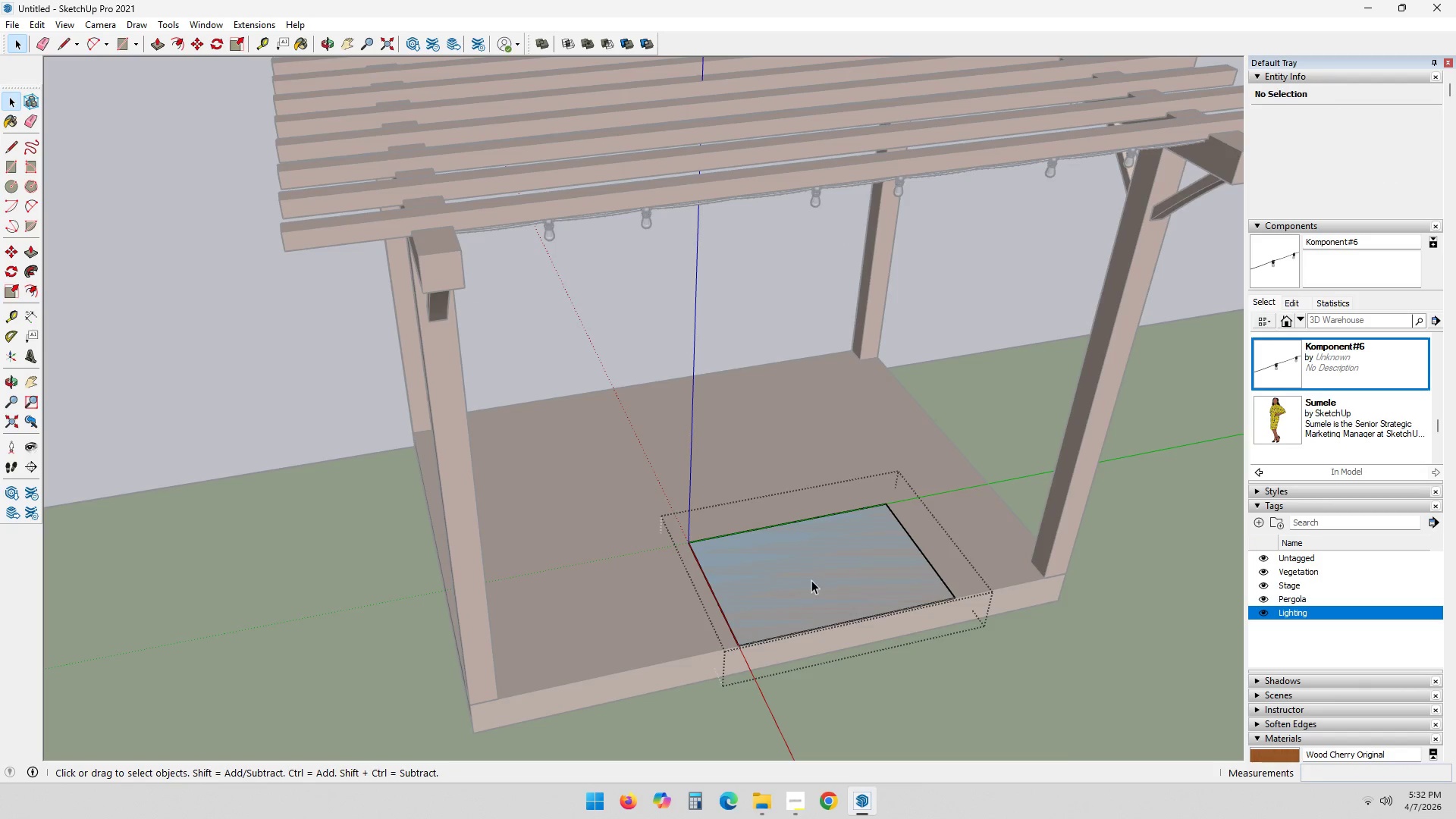 
left_click([814, 579])
 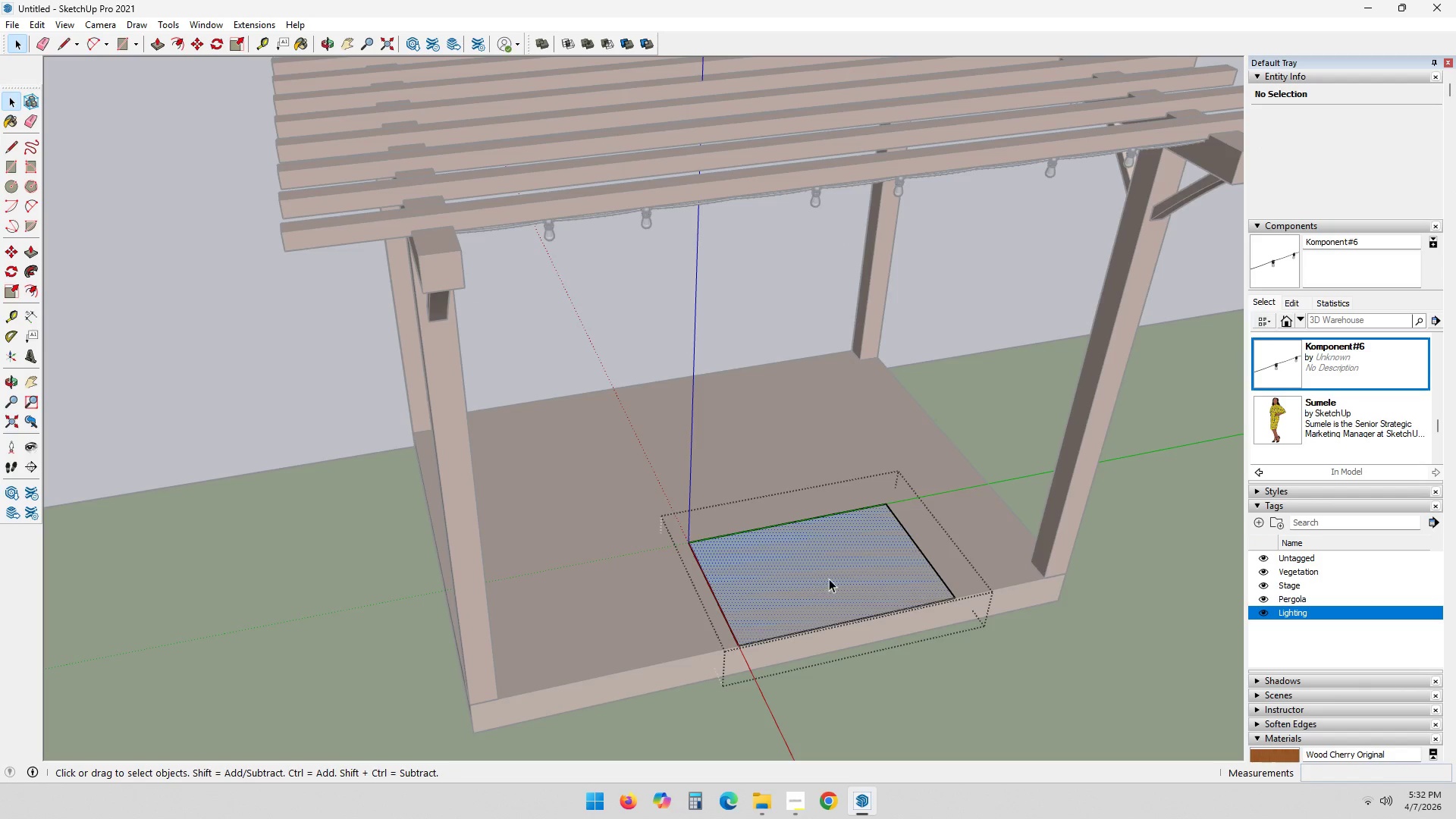 
key(P)
 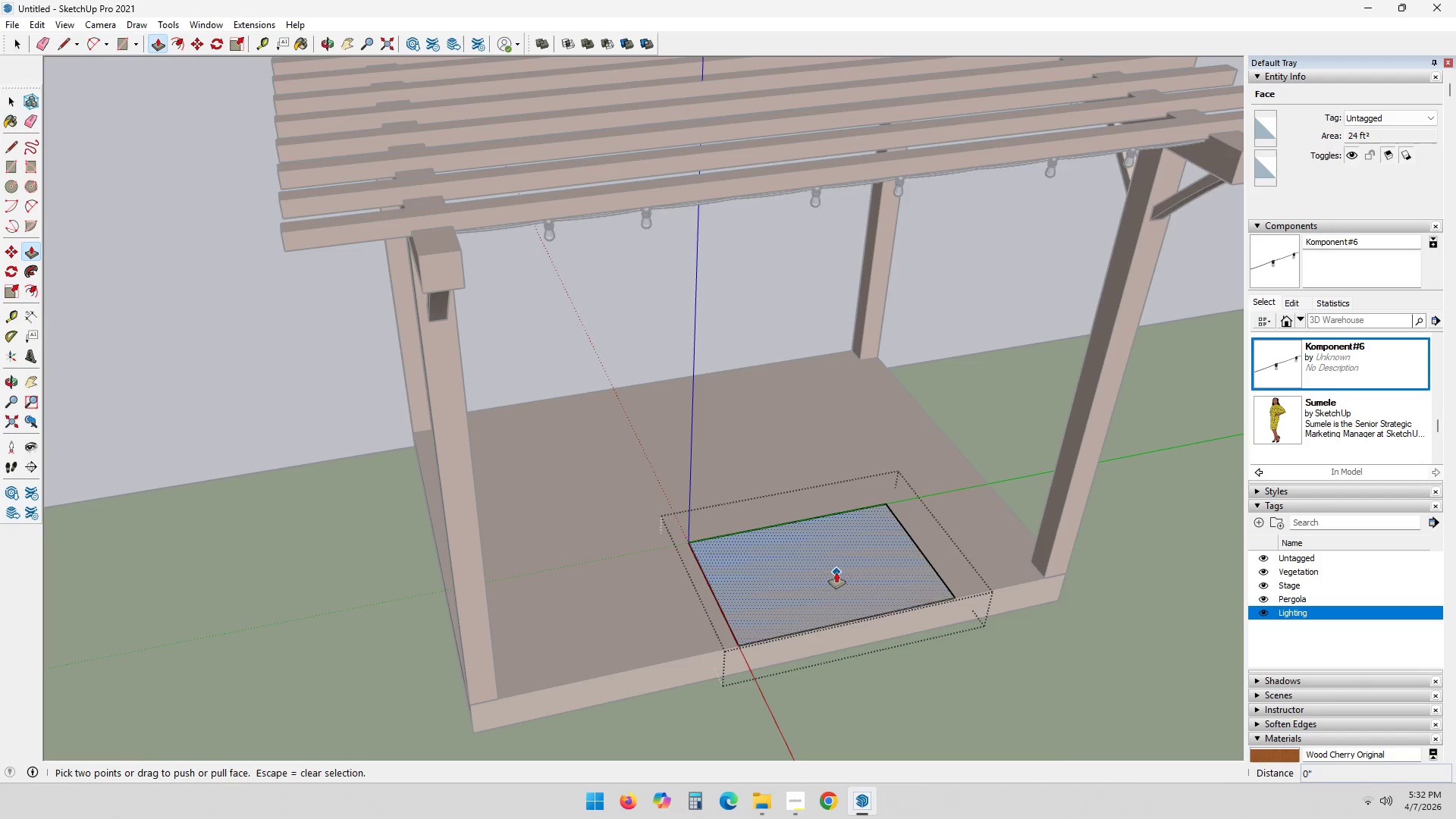 
left_click([836, 573])
 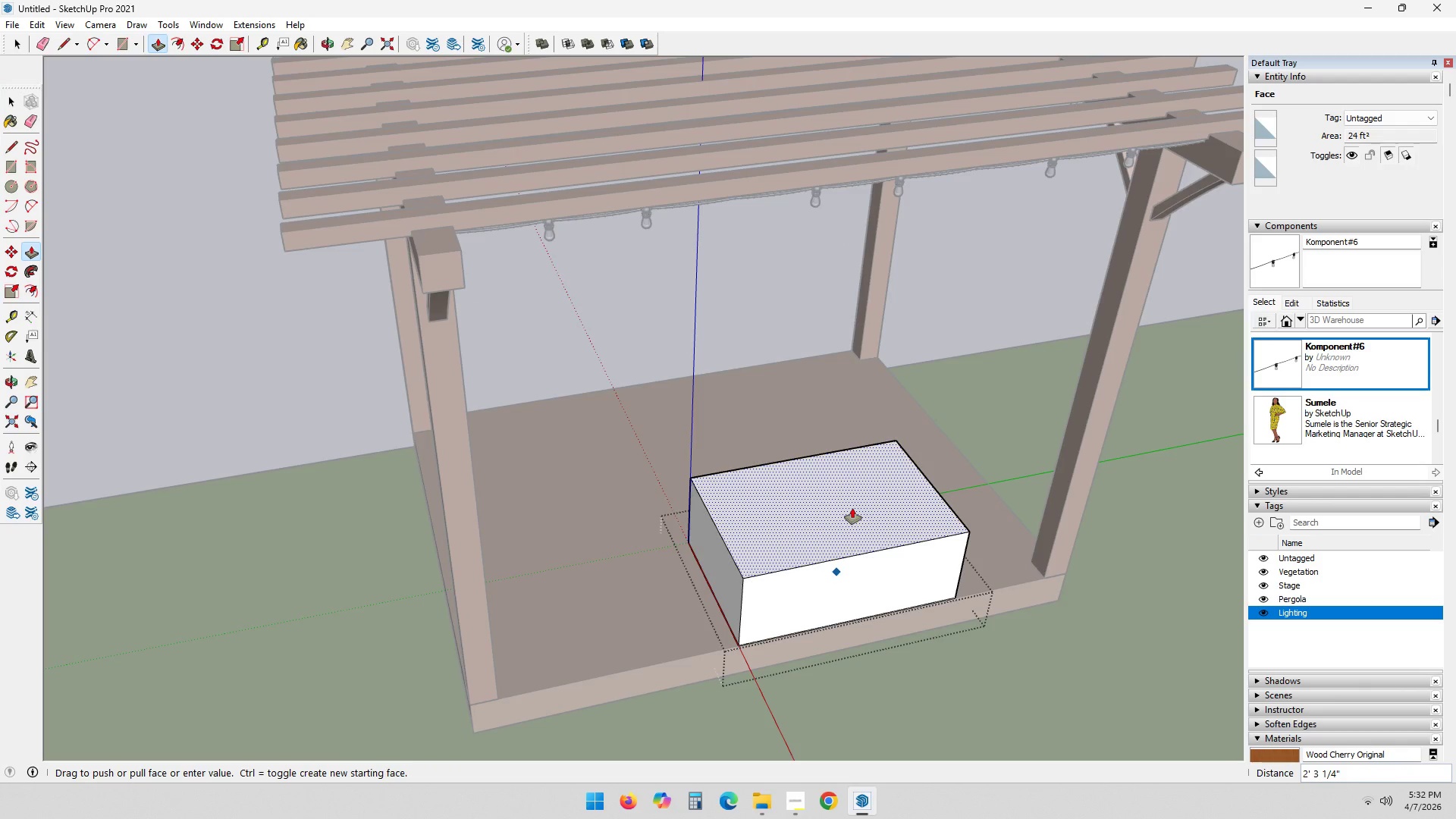 
key(Numpad5)
 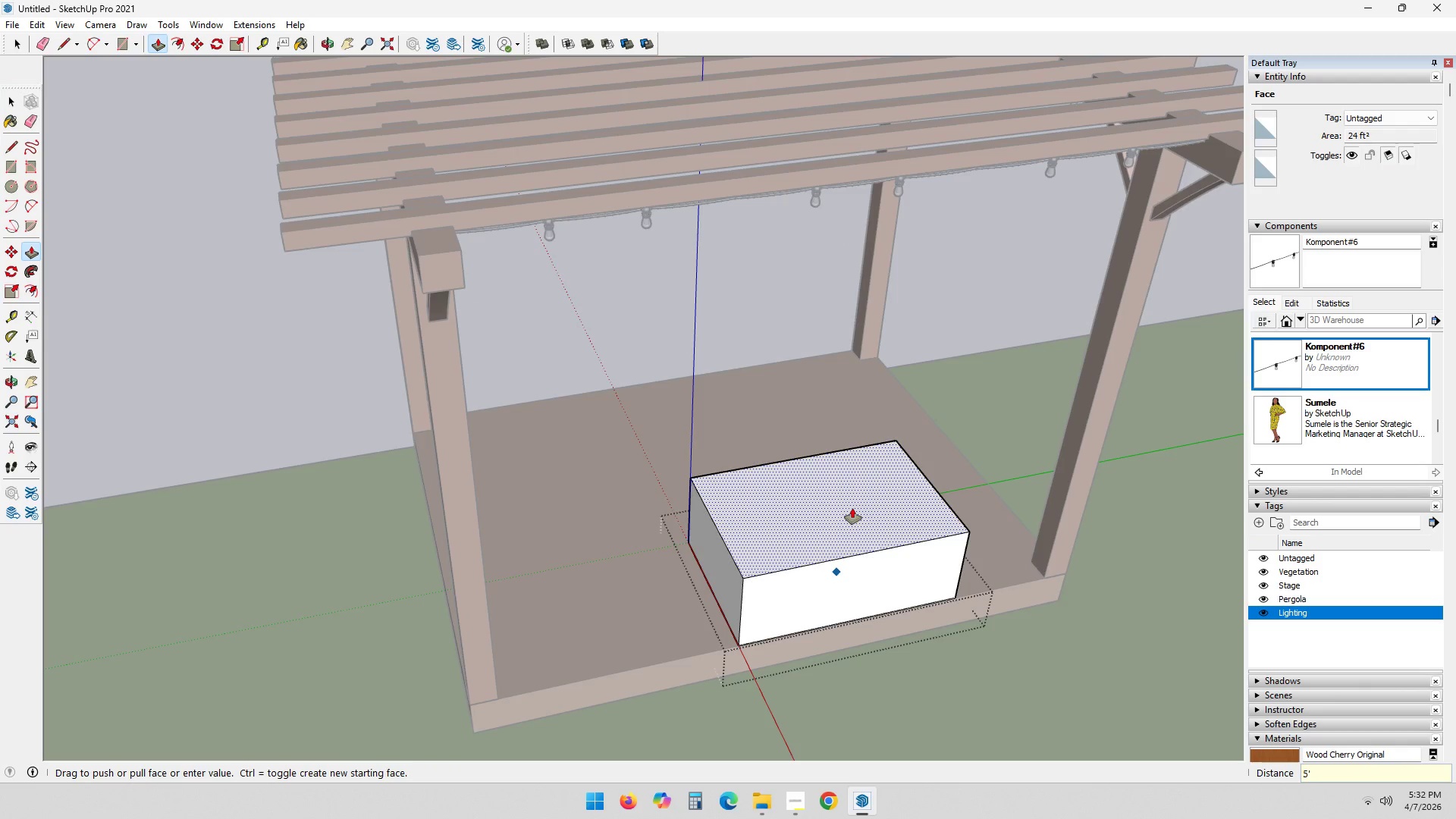 
key(Quote)
 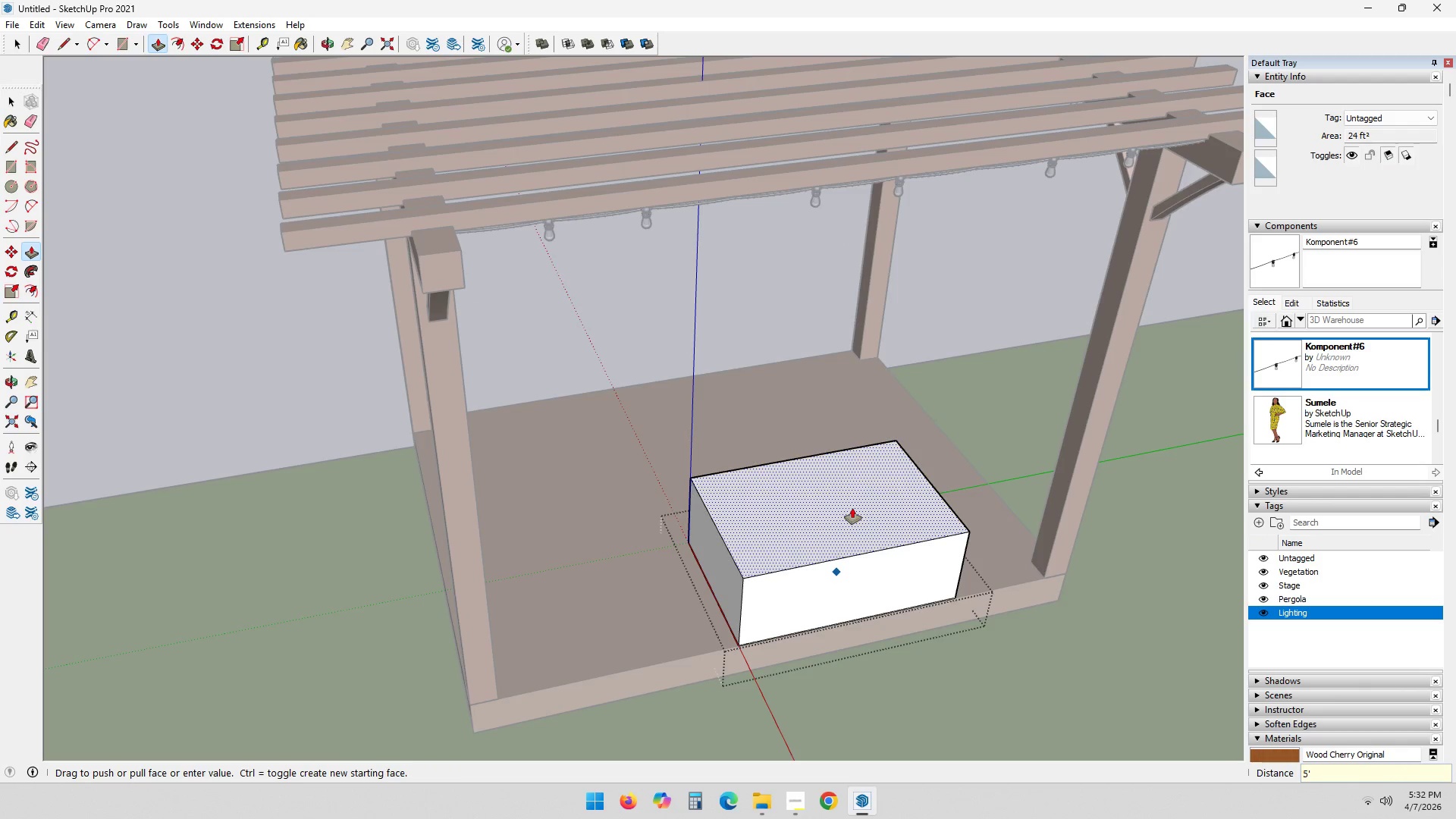 
key(Enter)
 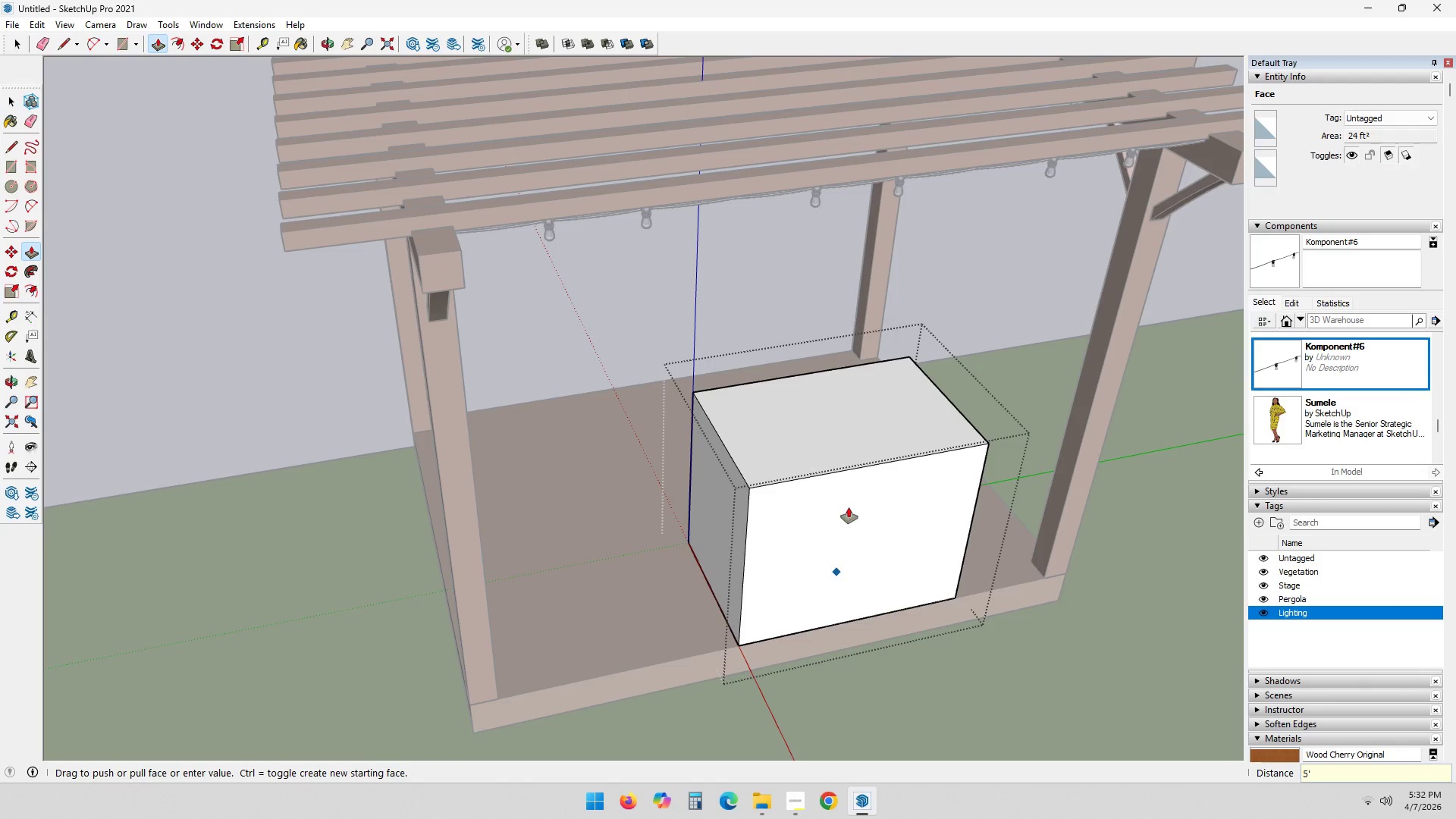 
scroll: coordinate [777, 485], scroll_direction: down, amount: 4.0
 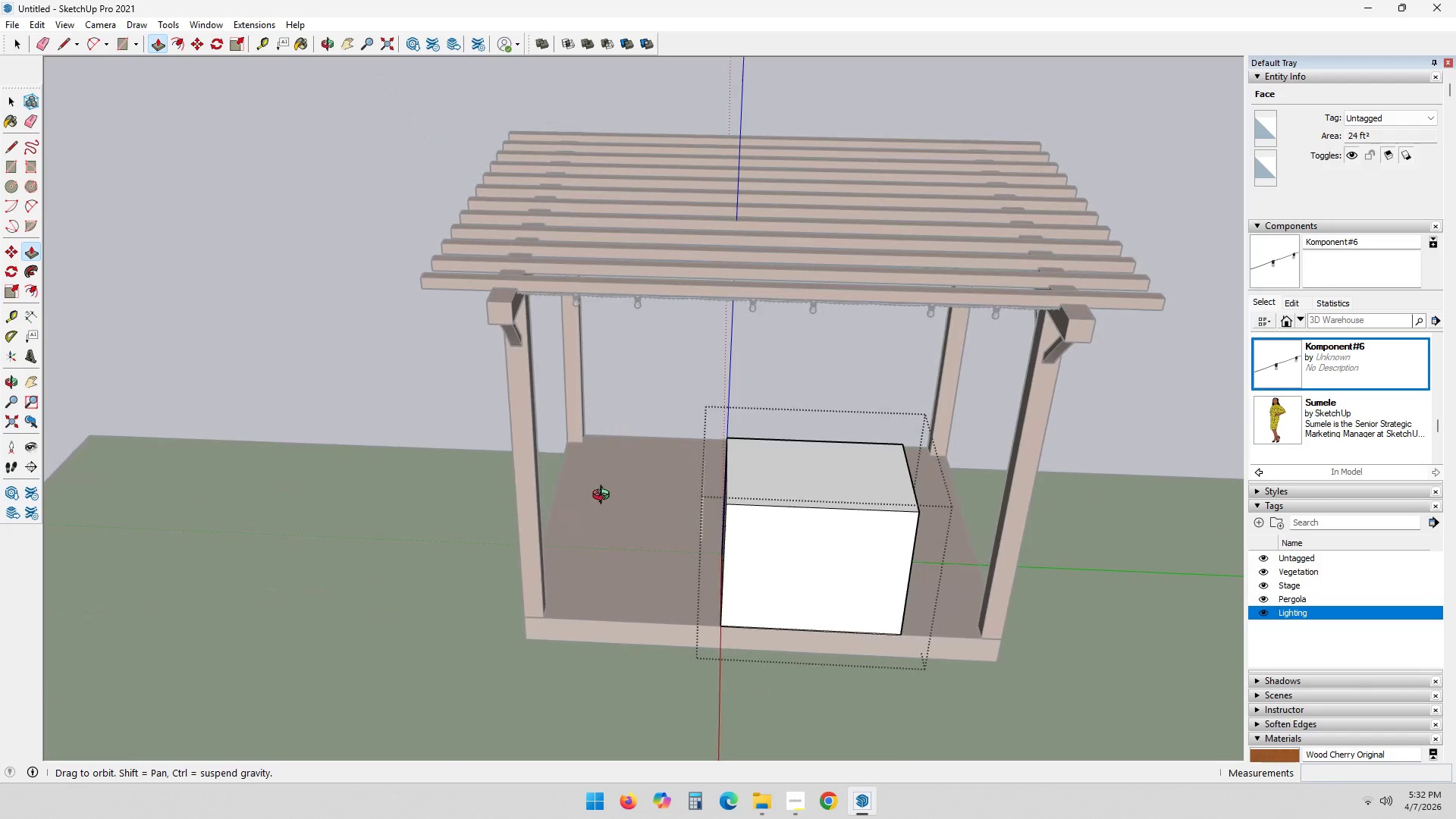 
key(Space)
 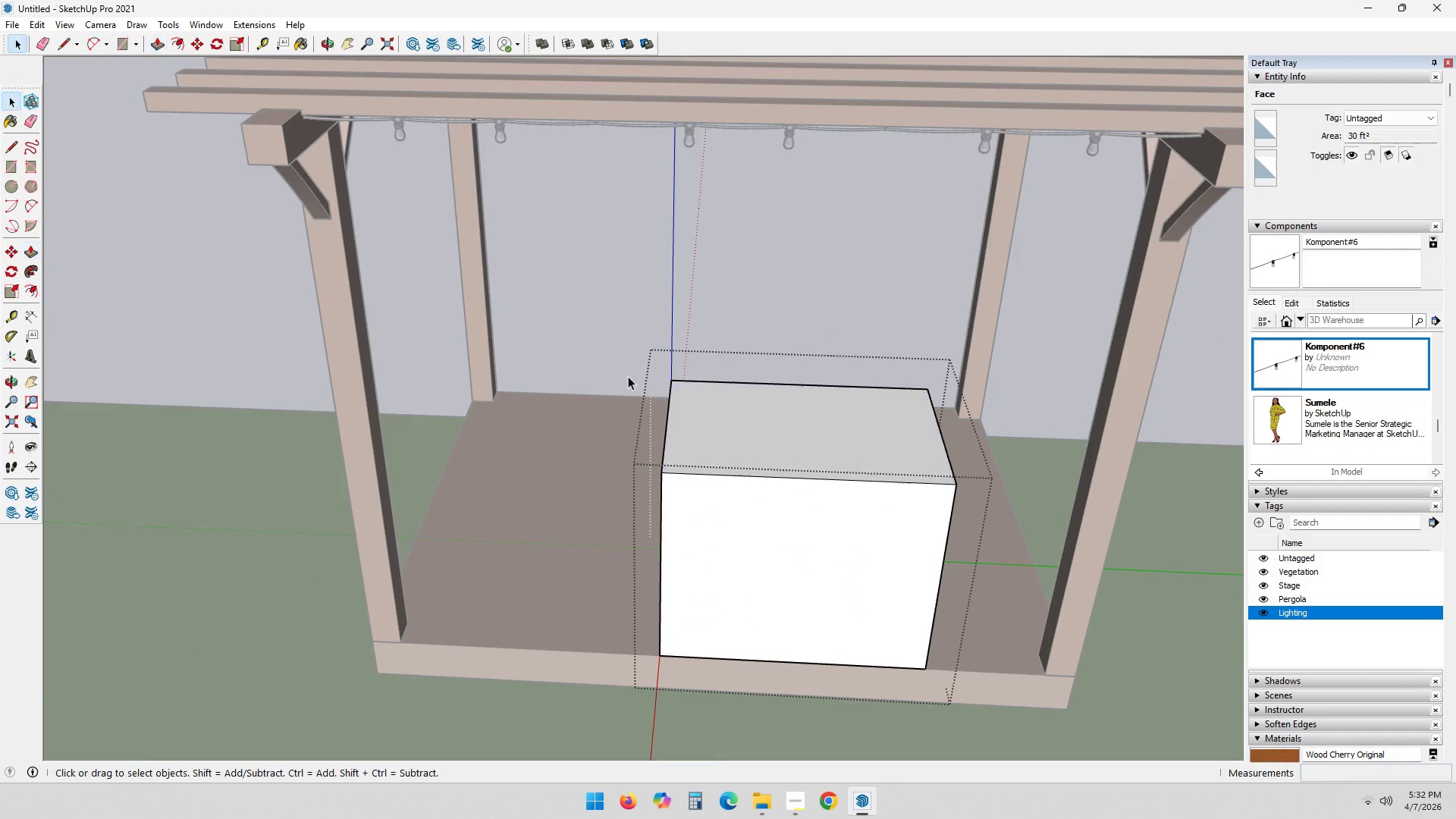 
scroll: coordinate [841, 564], scroll_direction: up, amount: 4.0
 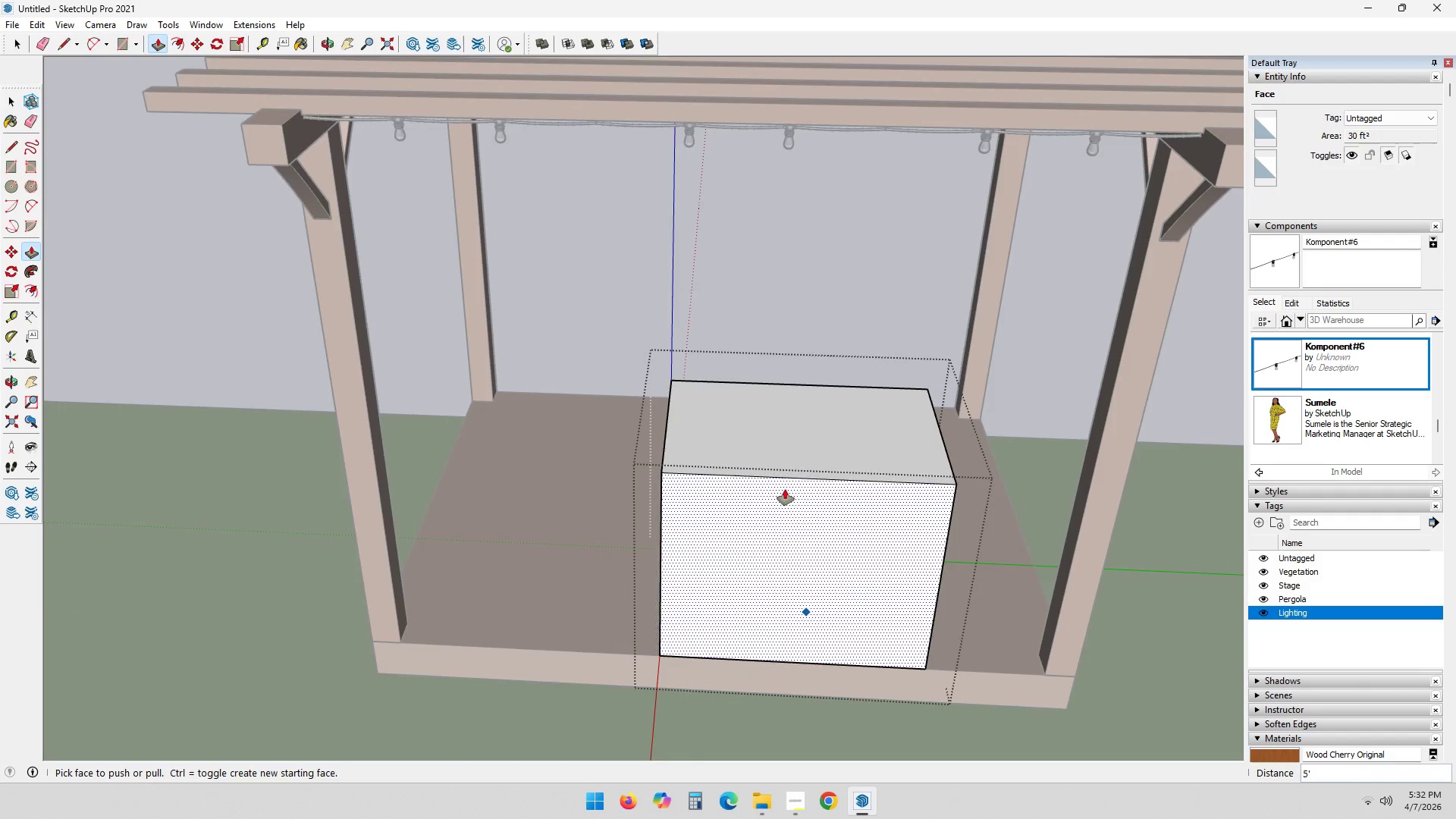 
left_click_drag(start_coordinate=[585, 298], to_coordinate=[1053, 674])
 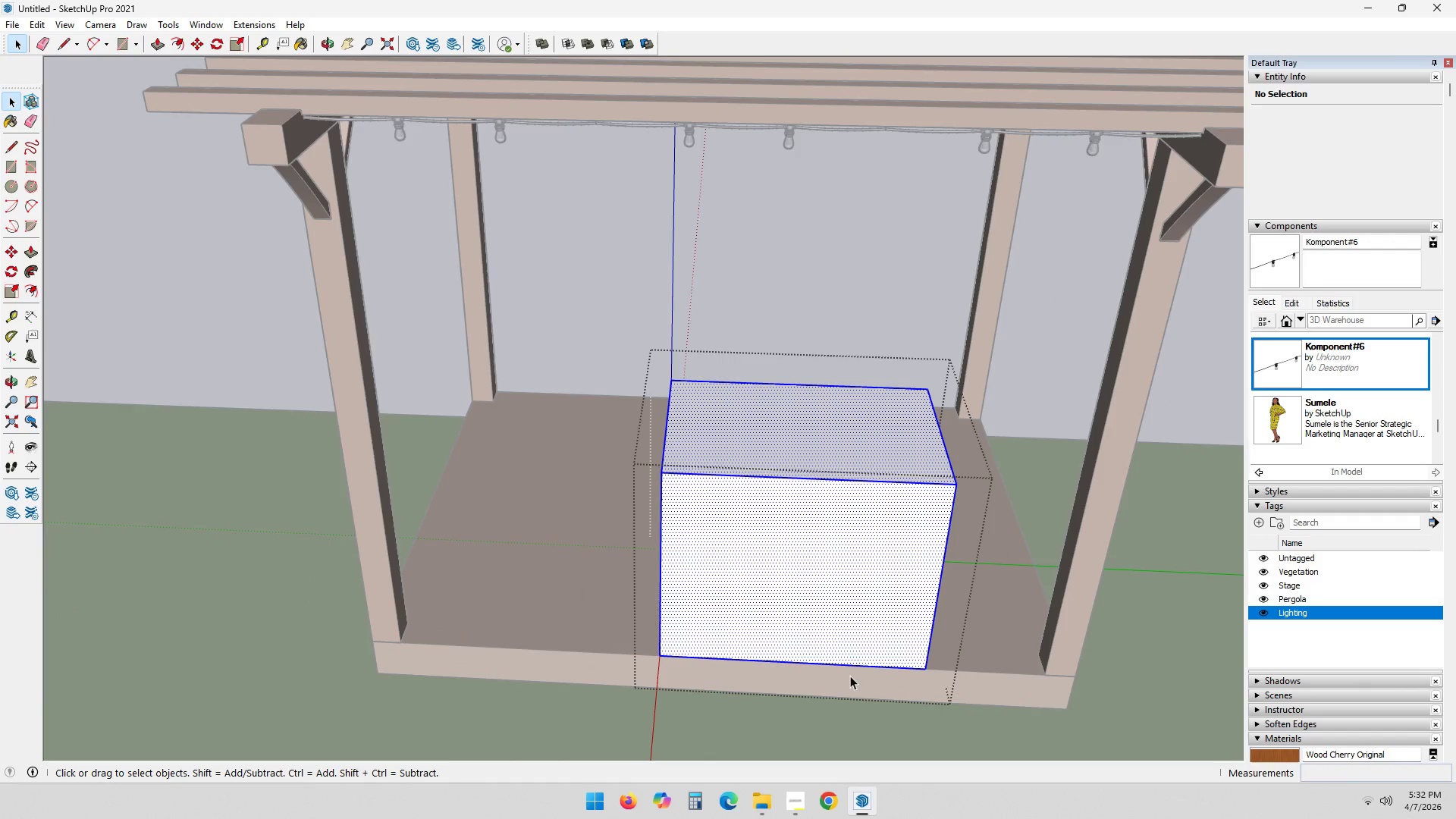 
scroll: coordinate [807, 679], scroll_direction: up, amount: 2.0
 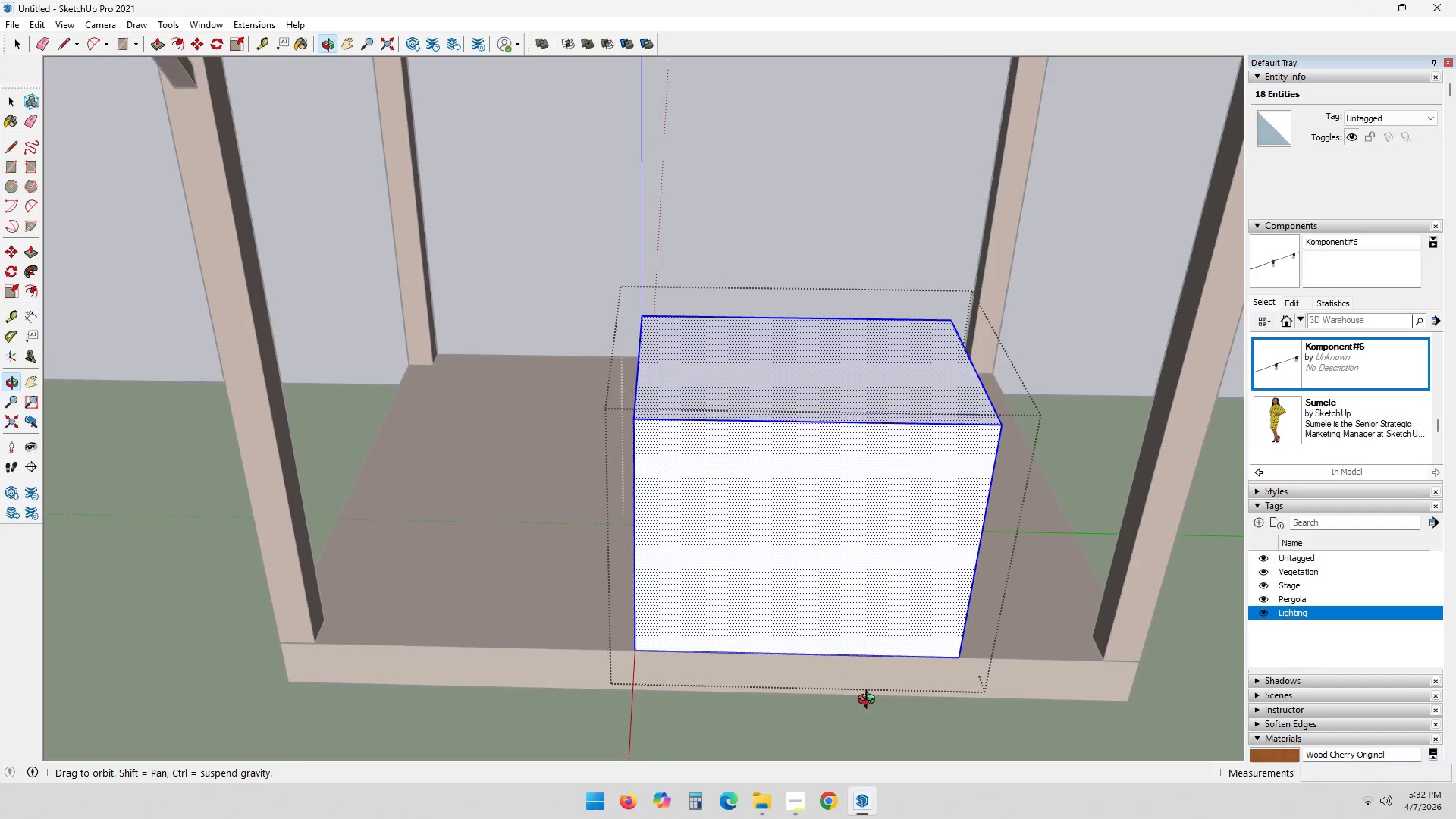 
left_click([723, 168])
 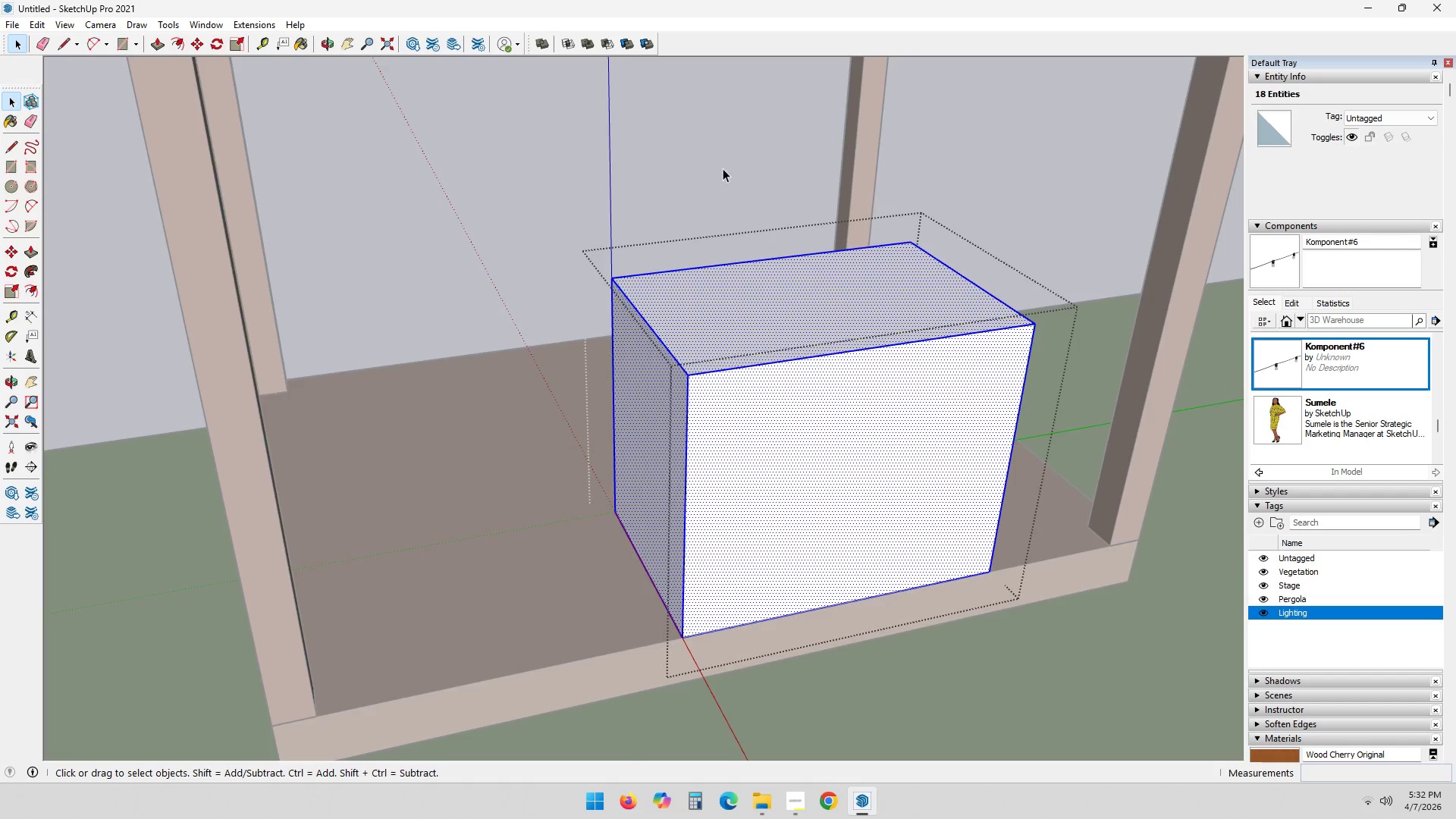 
scroll: coordinate [1018, 682], scroll_direction: up, amount: 1.0
 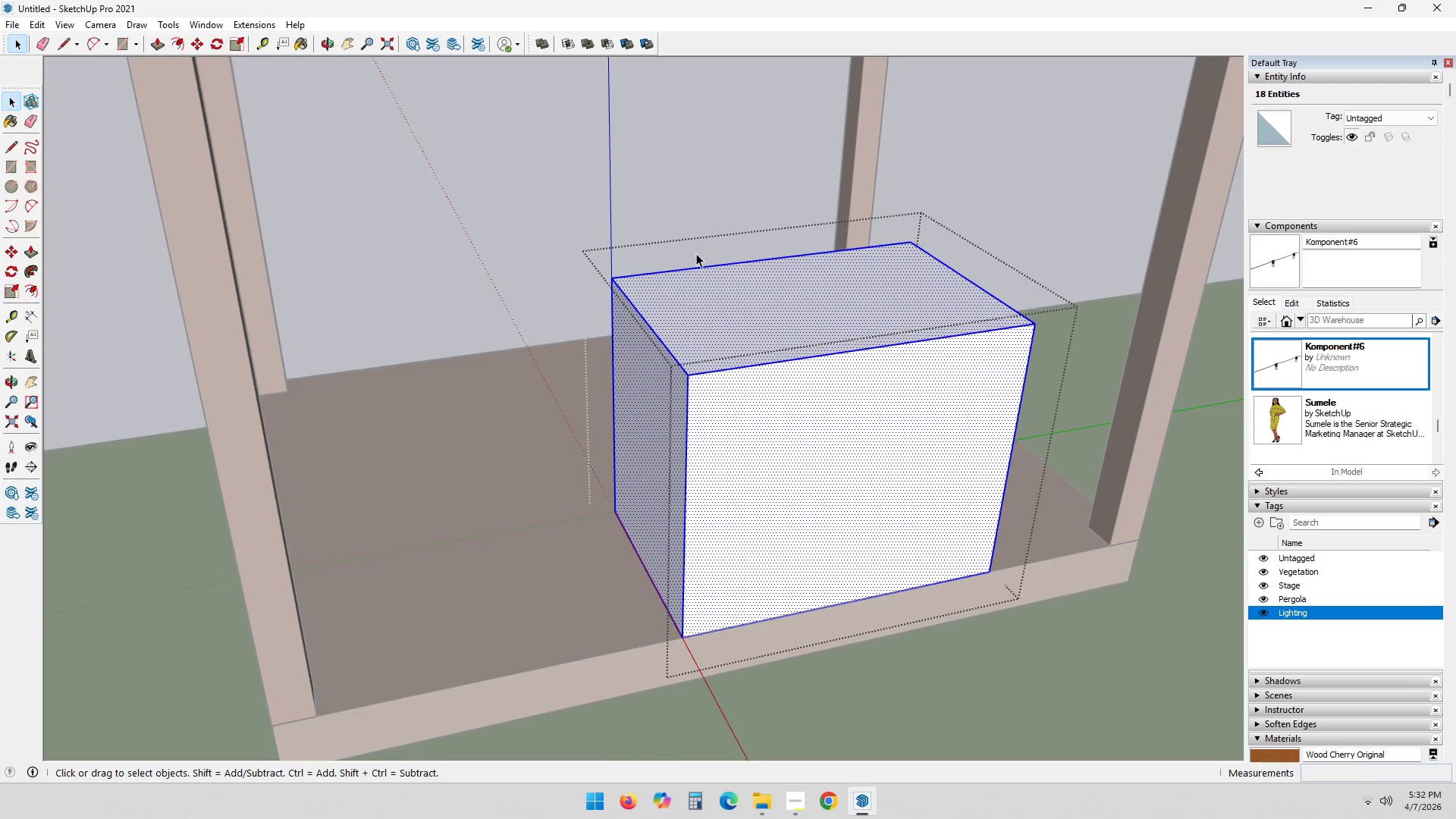 
double_click([723, 168])
 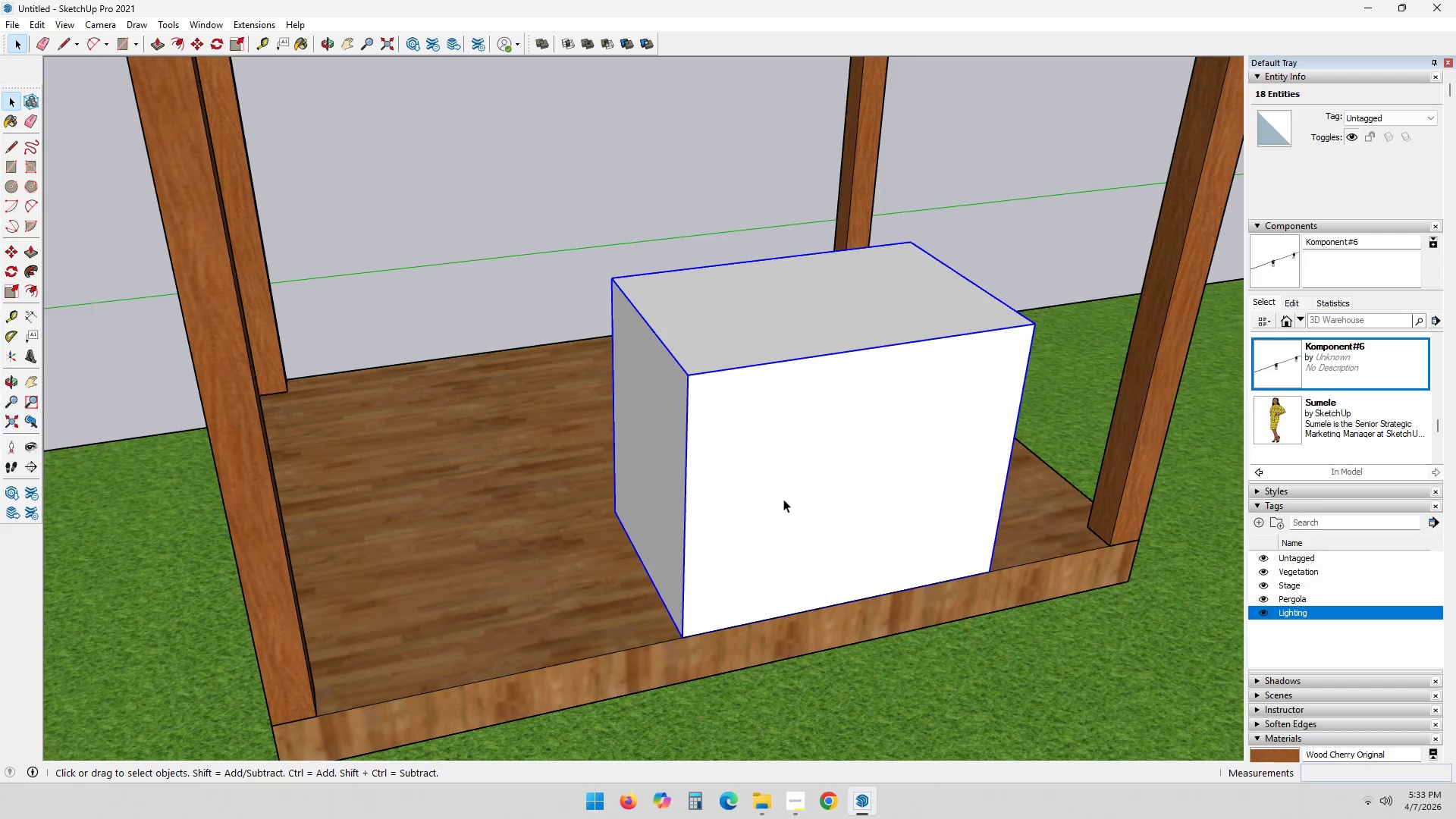 
key(M)
 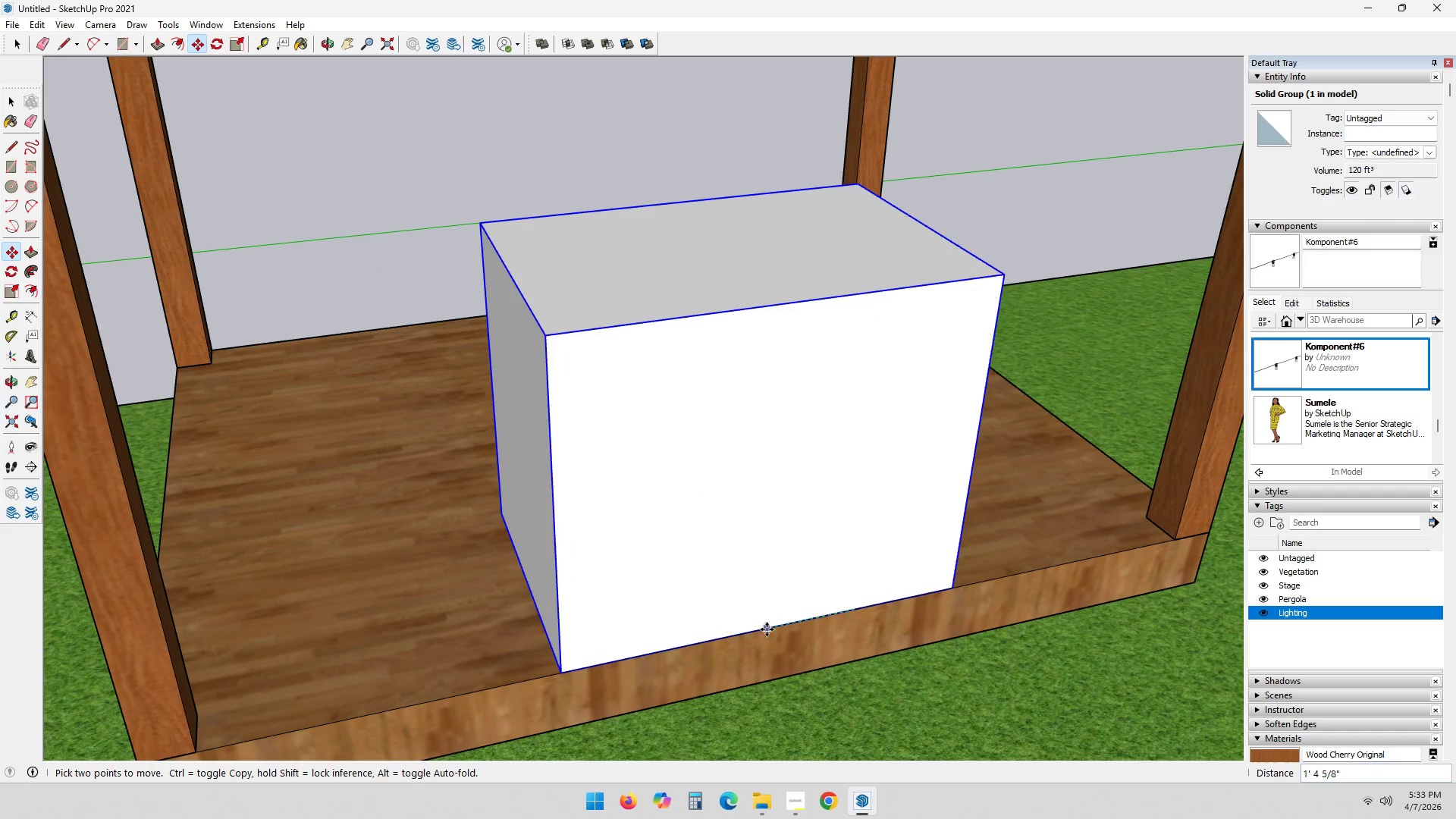 
scroll: coordinate [785, 577], scroll_direction: up, amount: 2.0
 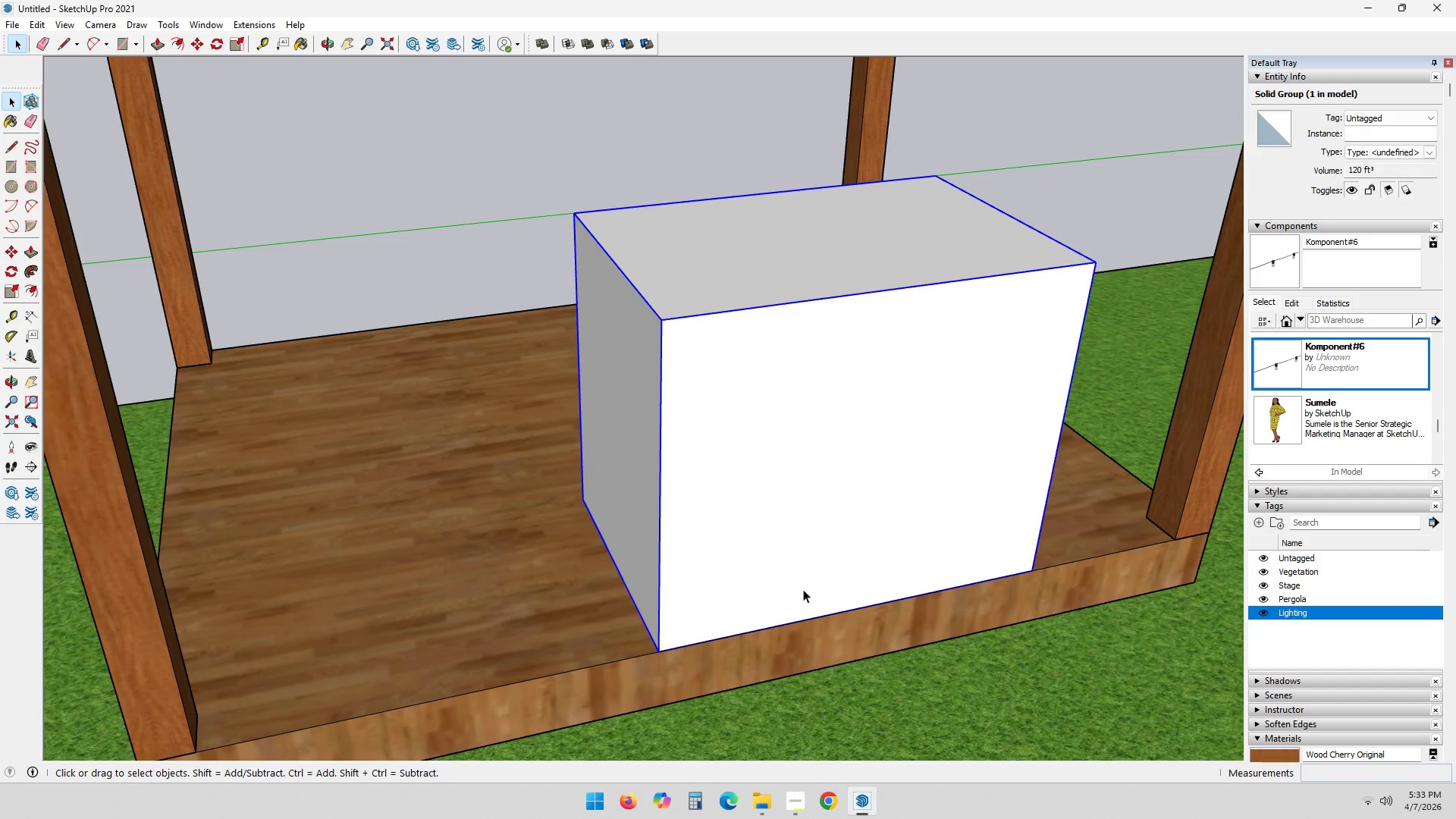 
left_click([748, 635])
 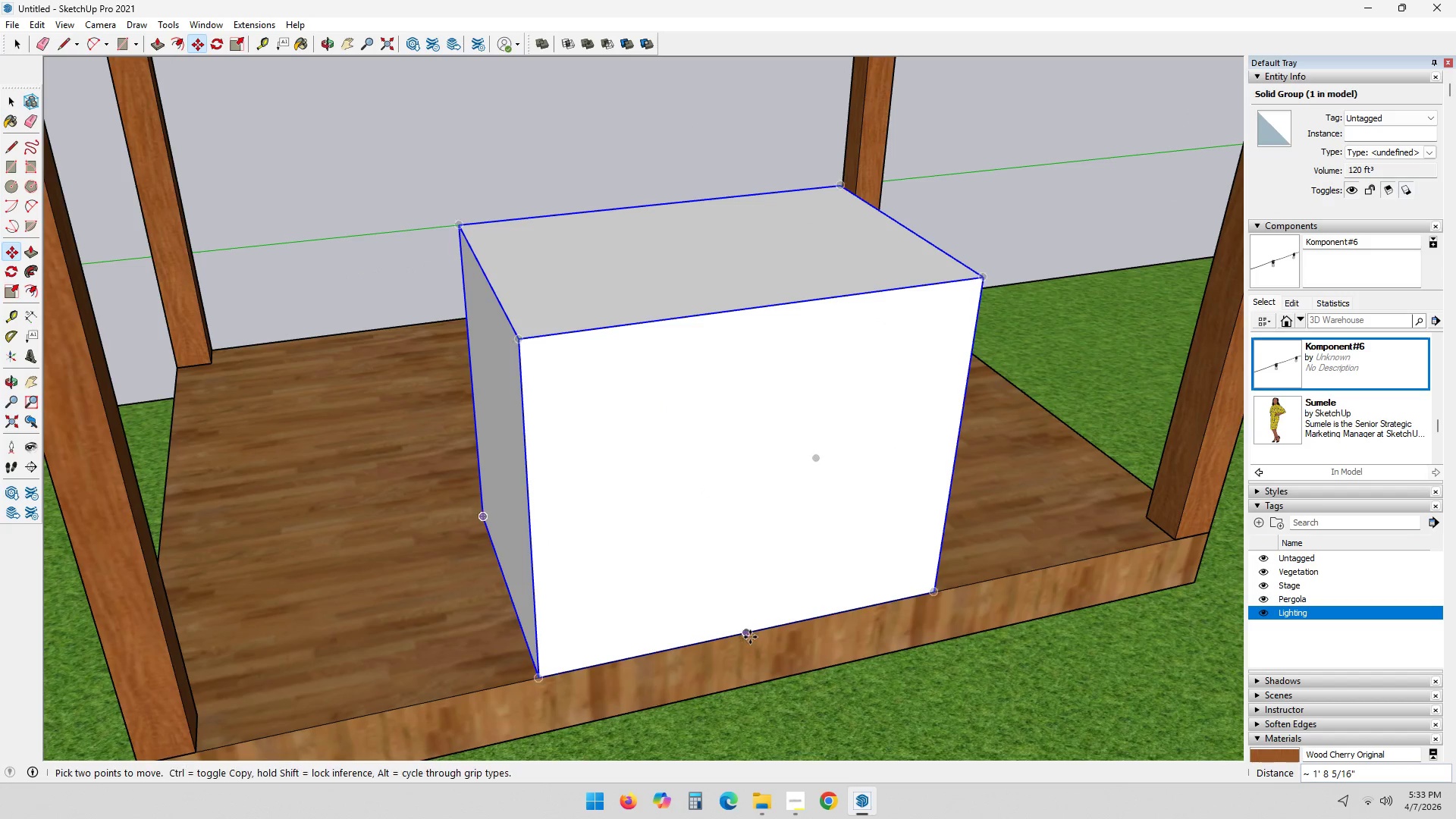 
scroll: coordinate [750, 639], scroll_direction: down, amount: 3.0
 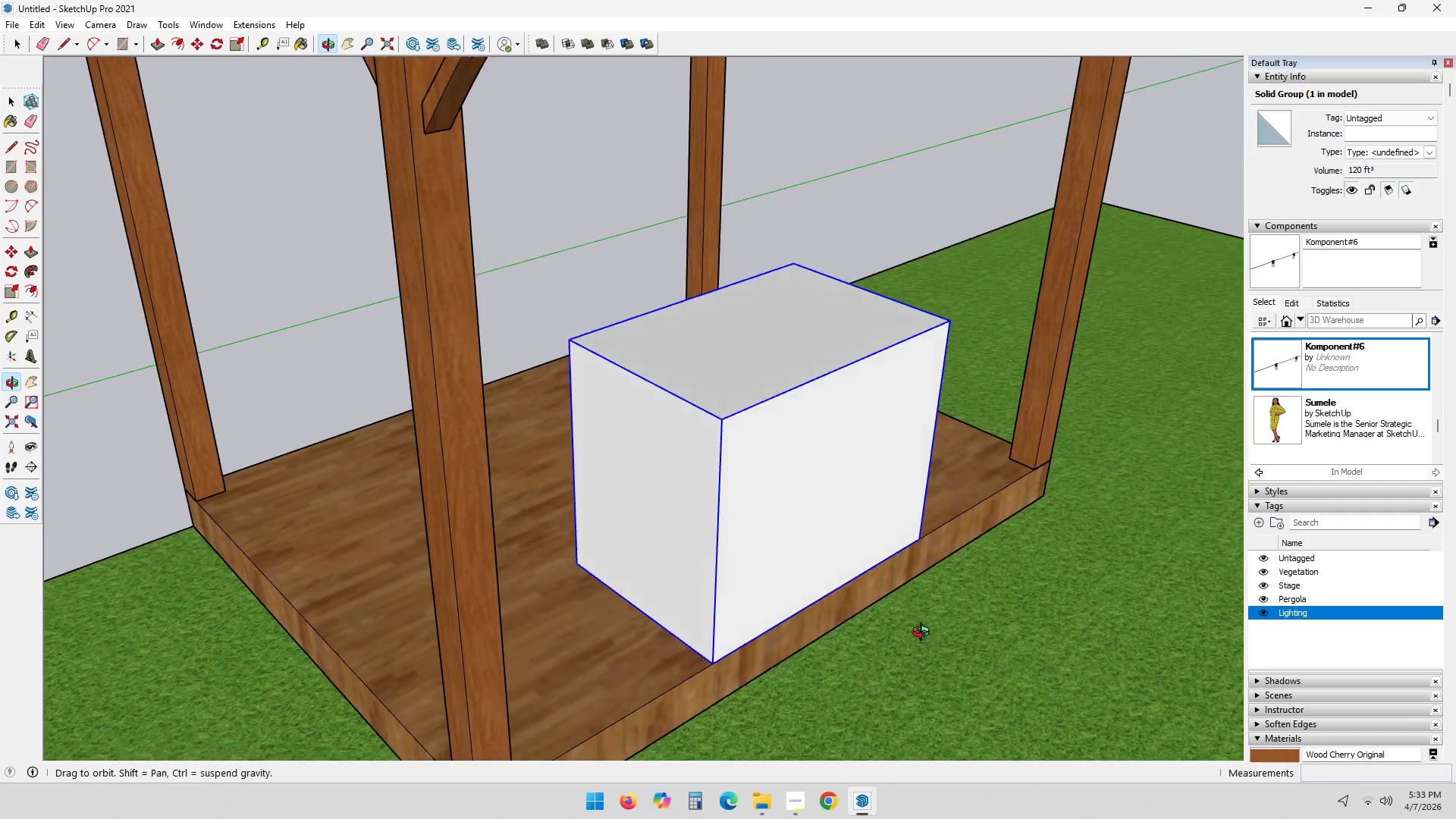 
scroll: coordinate [827, 608], scroll_direction: up, amount: 2.0
 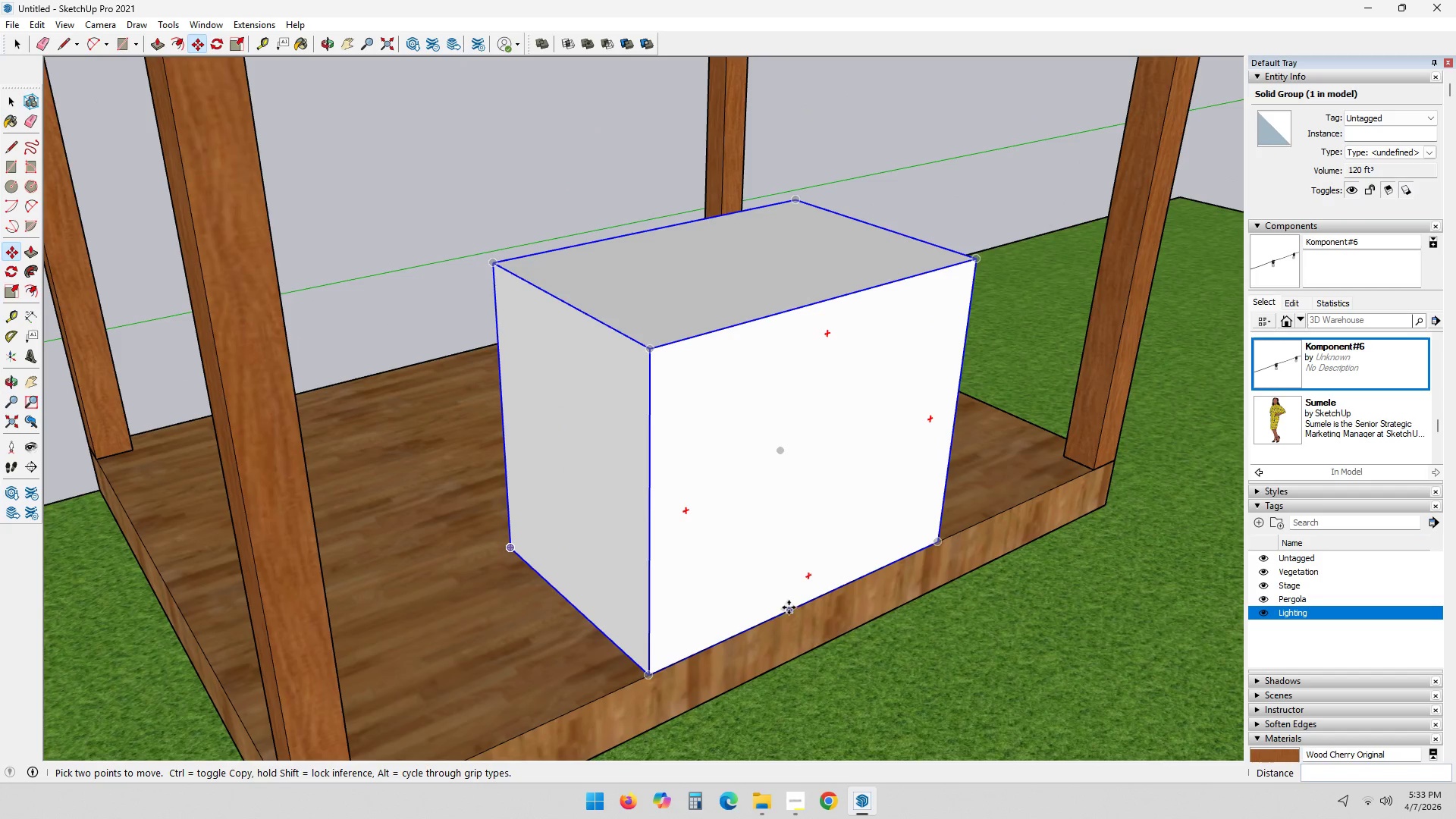 
key(M)
 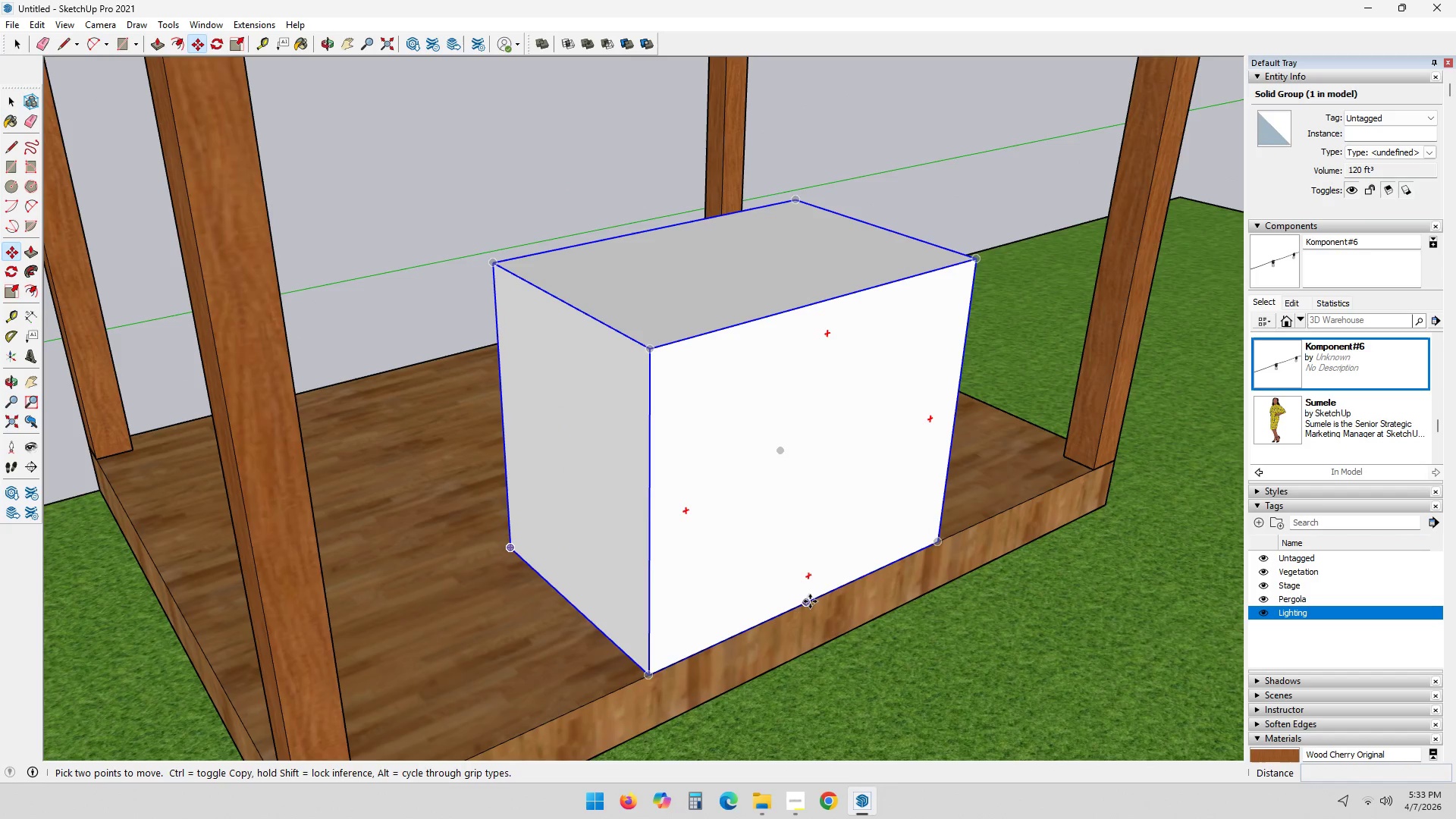 
left_click([809, 601])
 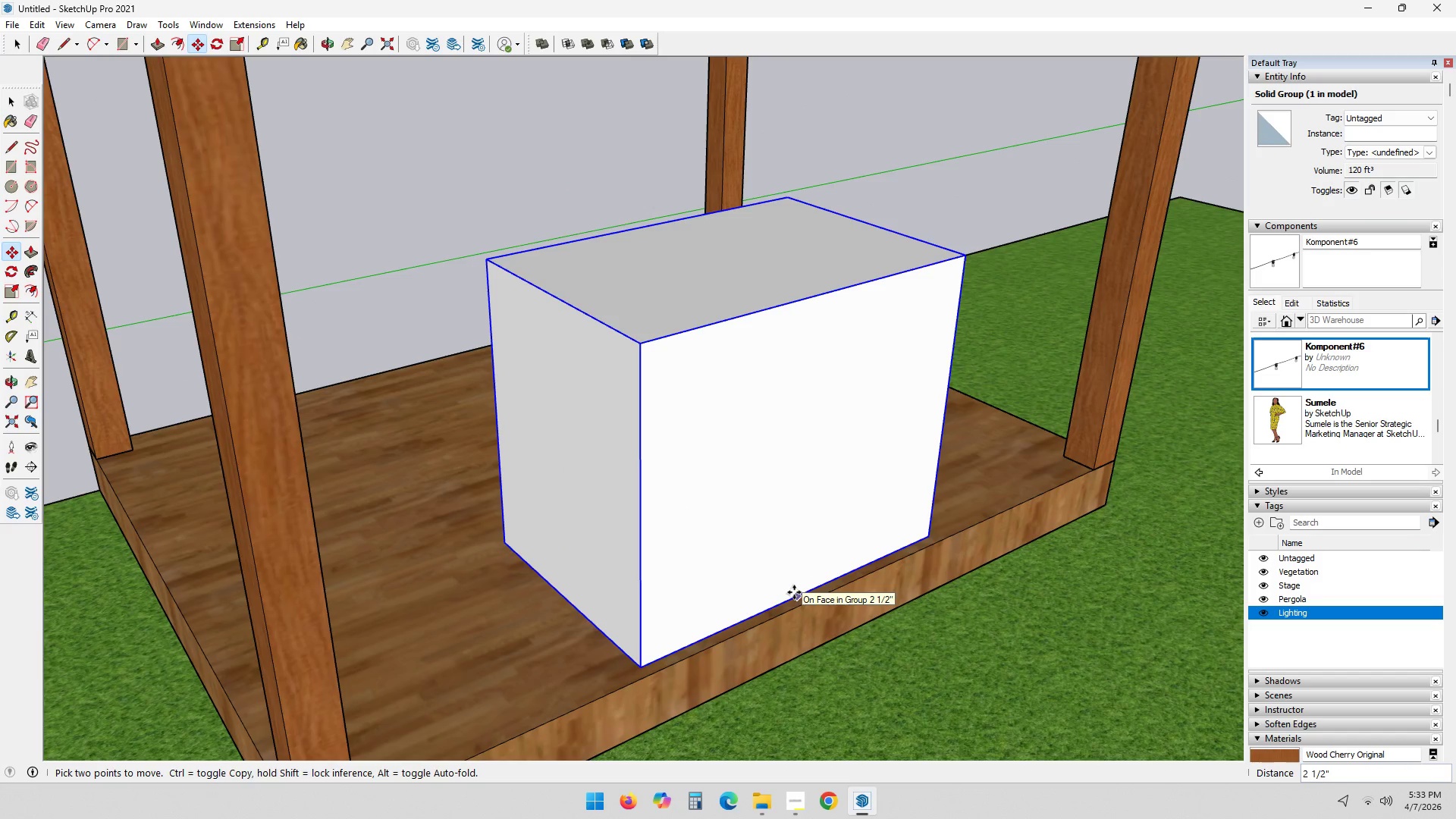 
key(Numpad1)
 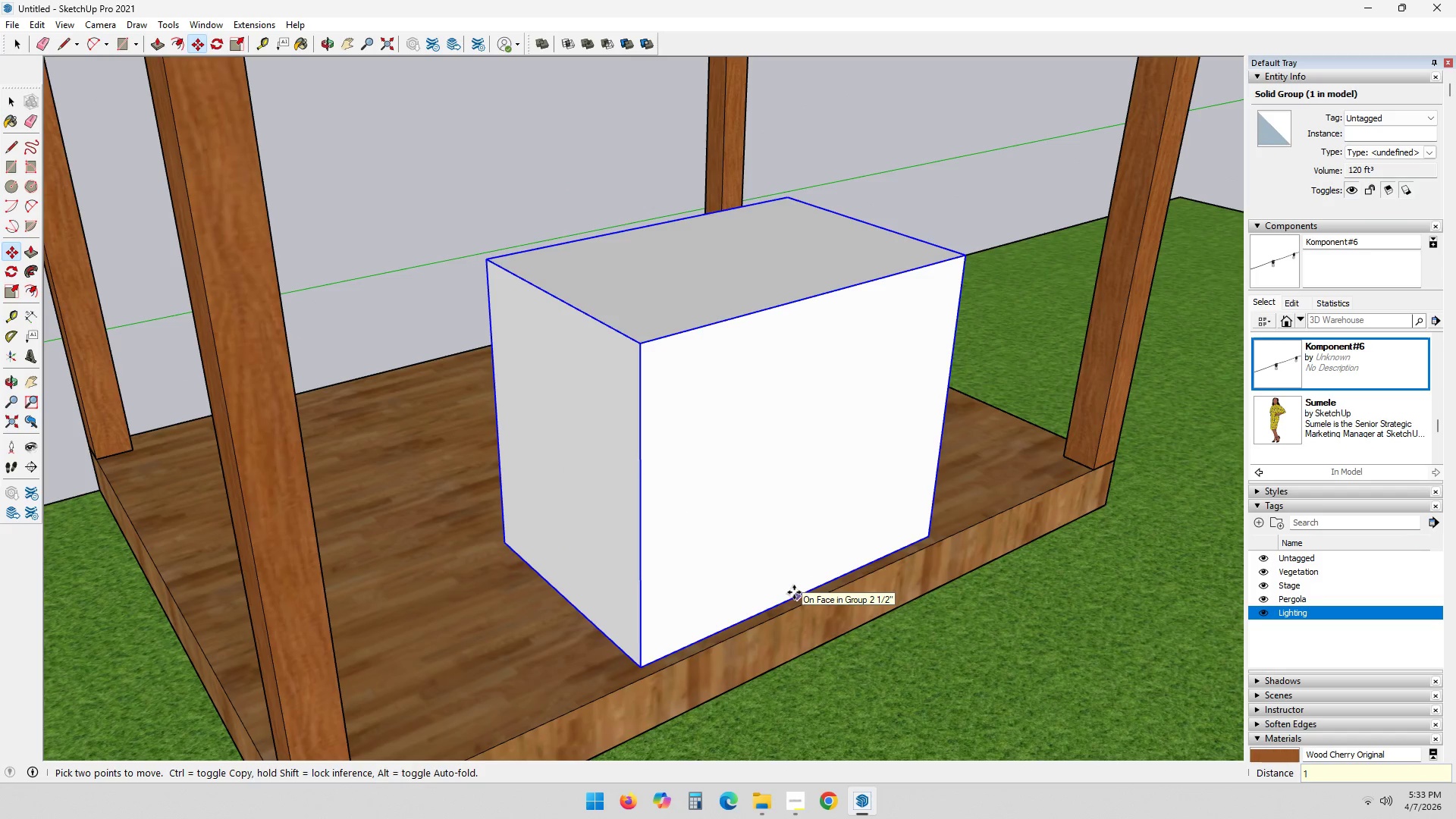 
key(Enter)
 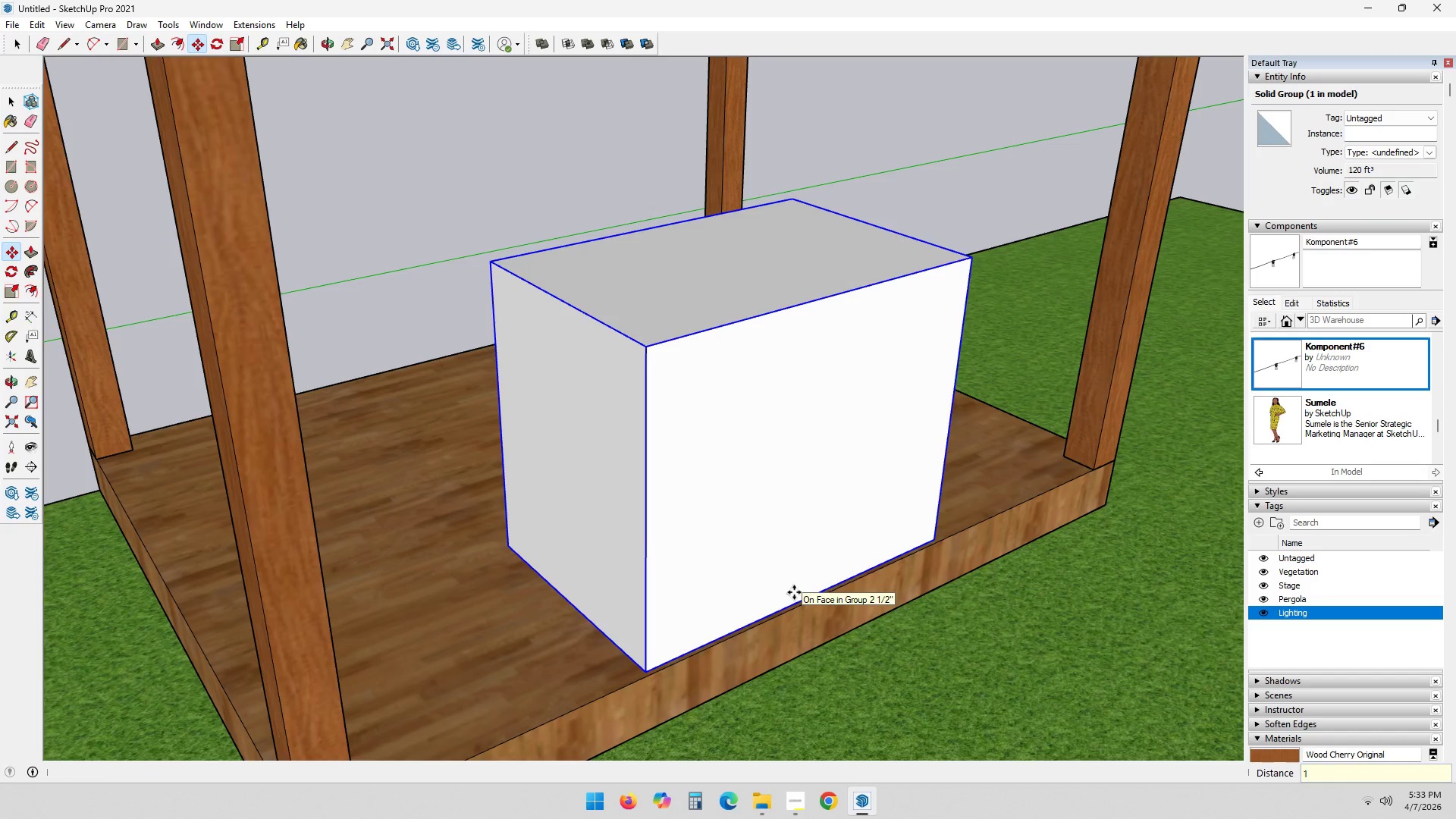 
key(Shift+ShiftRight)
 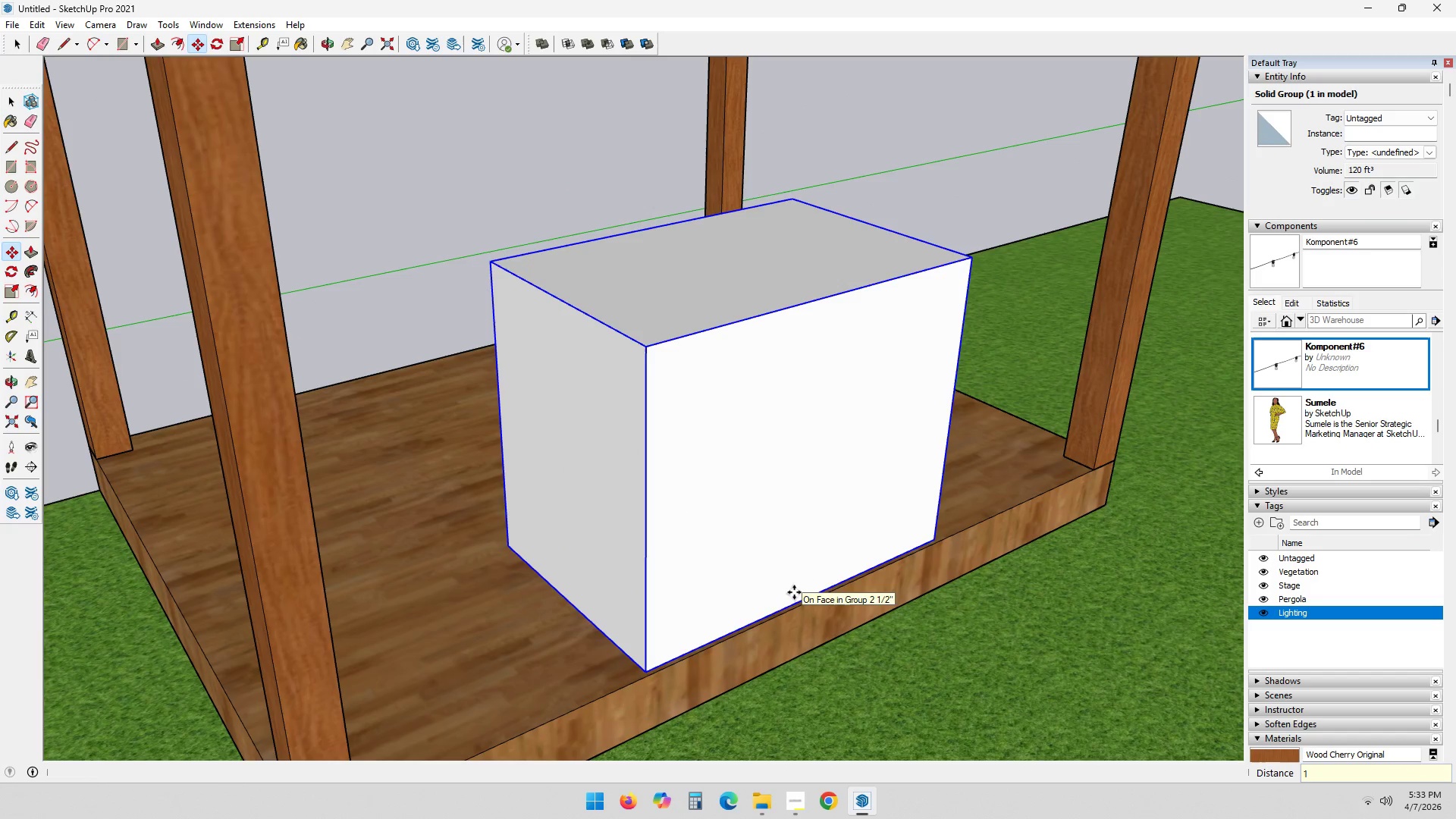 
scroll: coordinate [798, 602], scroll_direction: down, amount: 3.0
 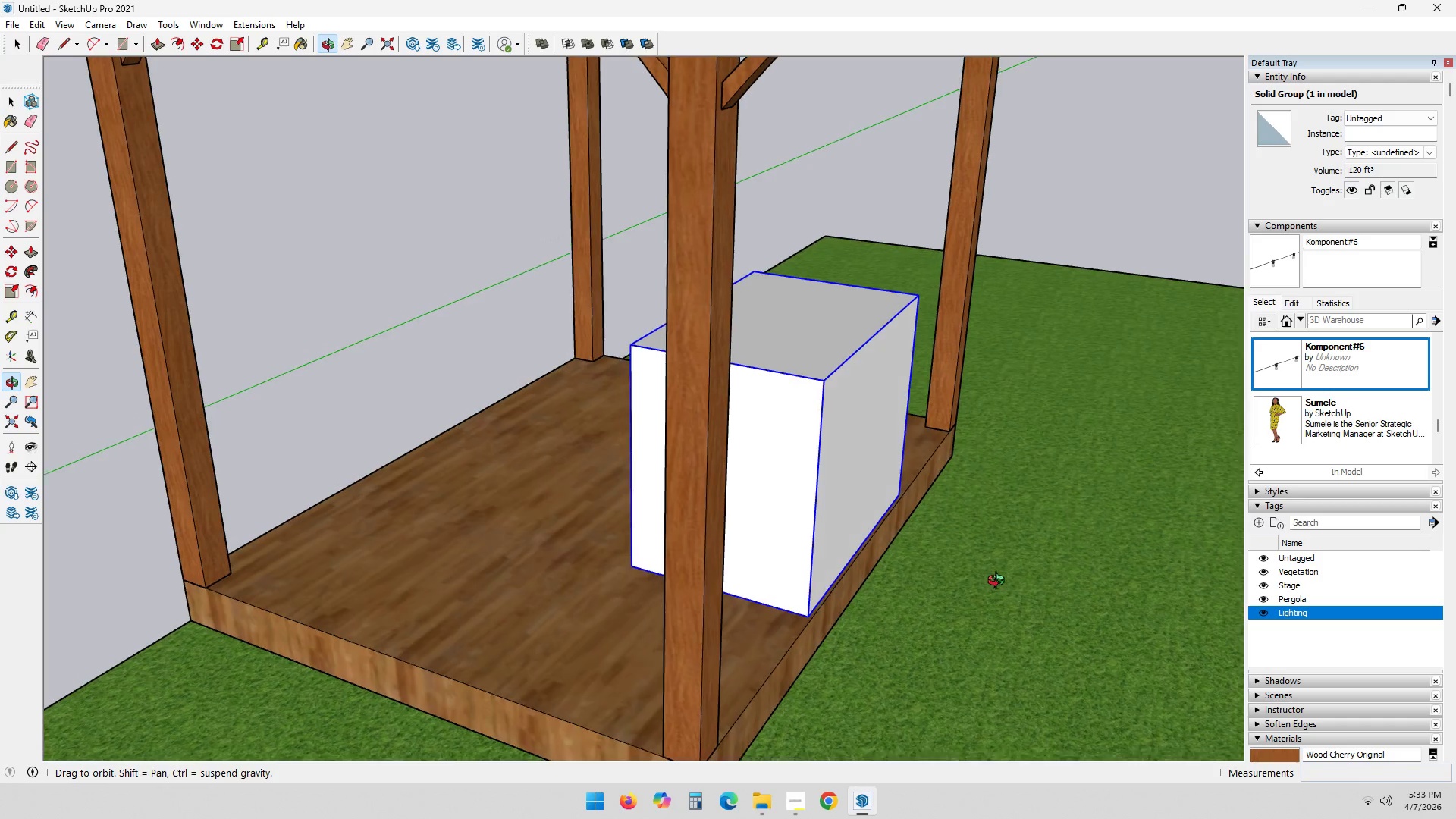 
key(Control+ControlLeft)
 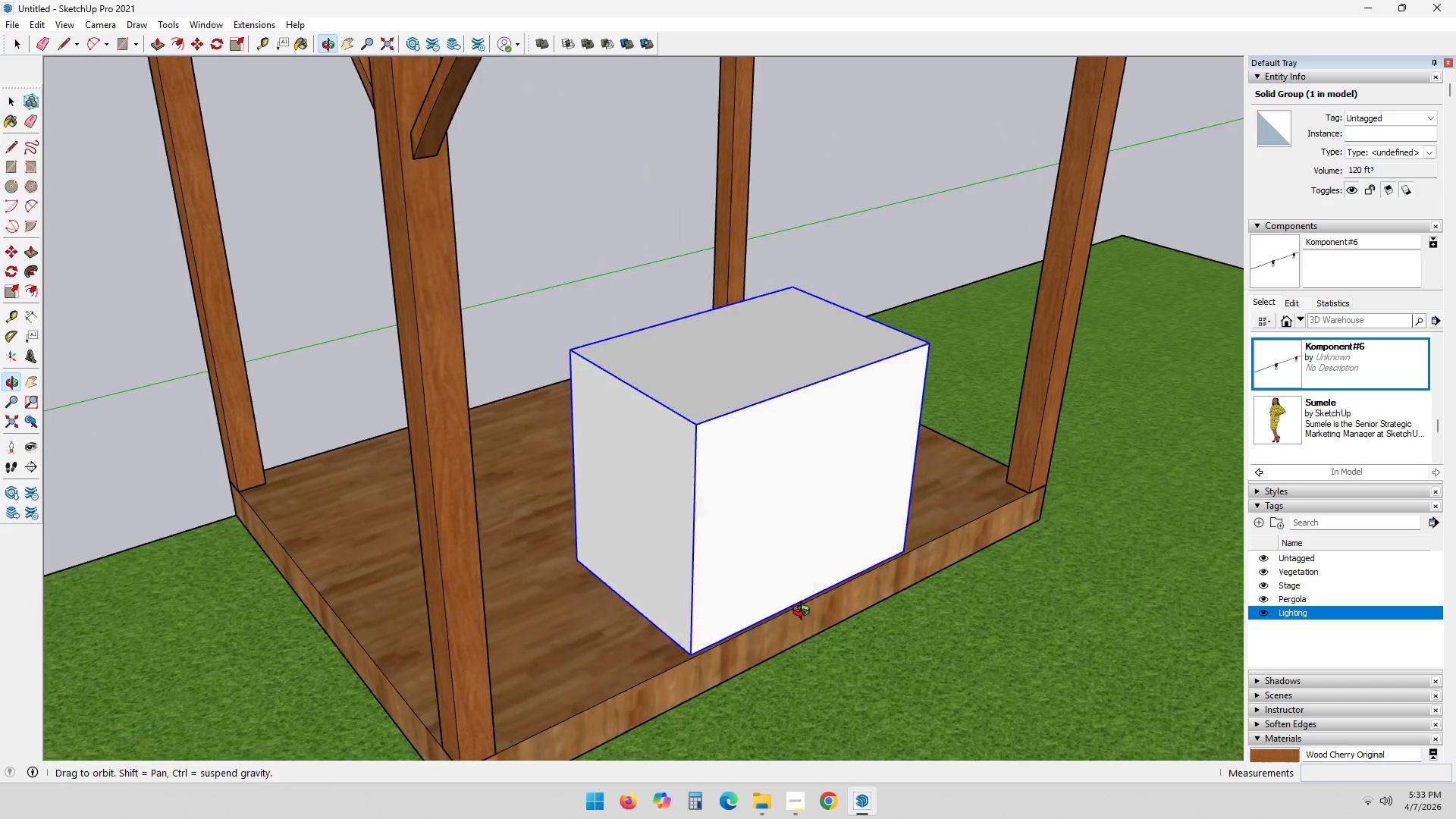 
key(Control+Z)
 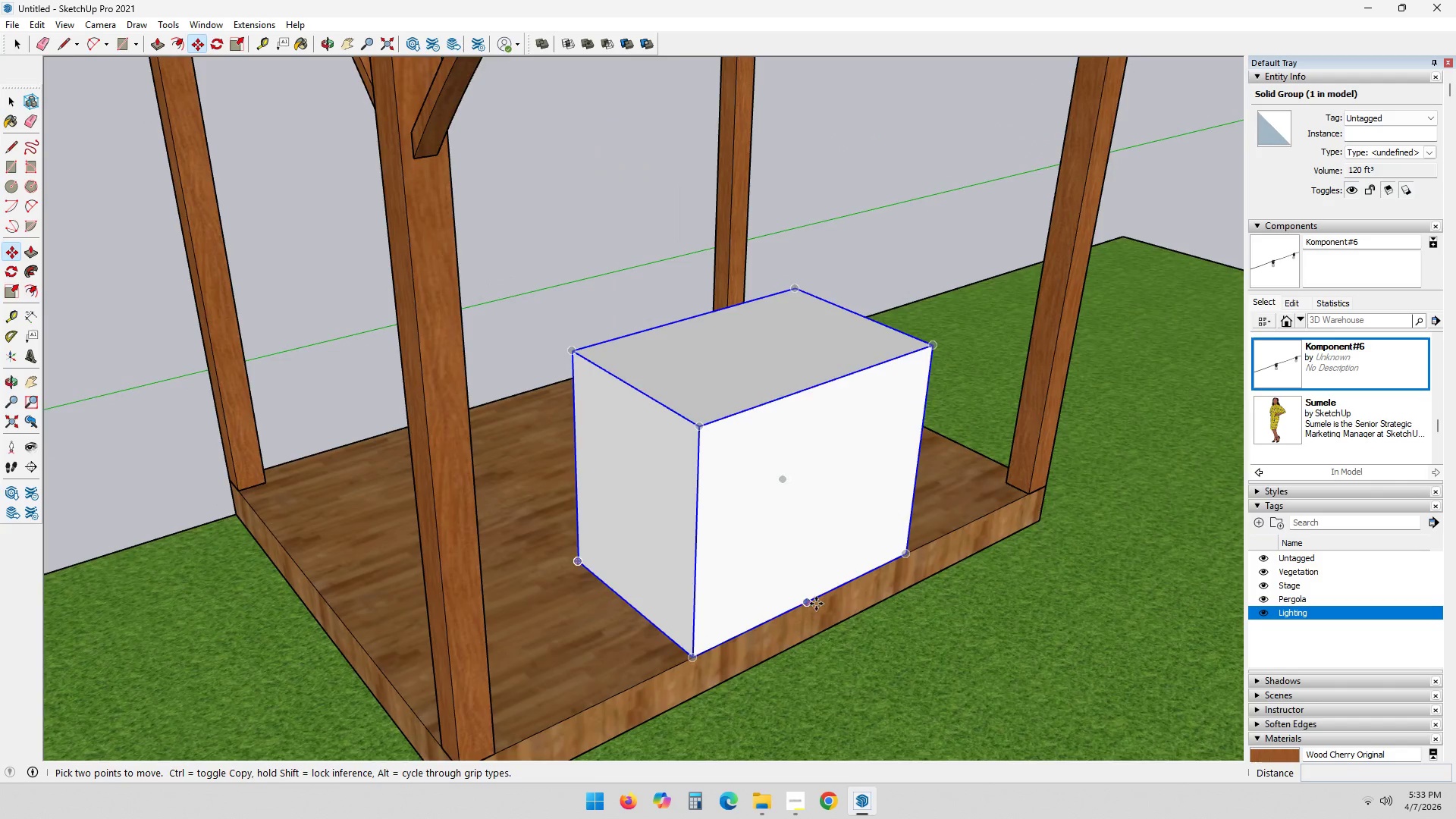 
scroll: coordinate [819, 605], scroll_direction: up, amount: 2.0
 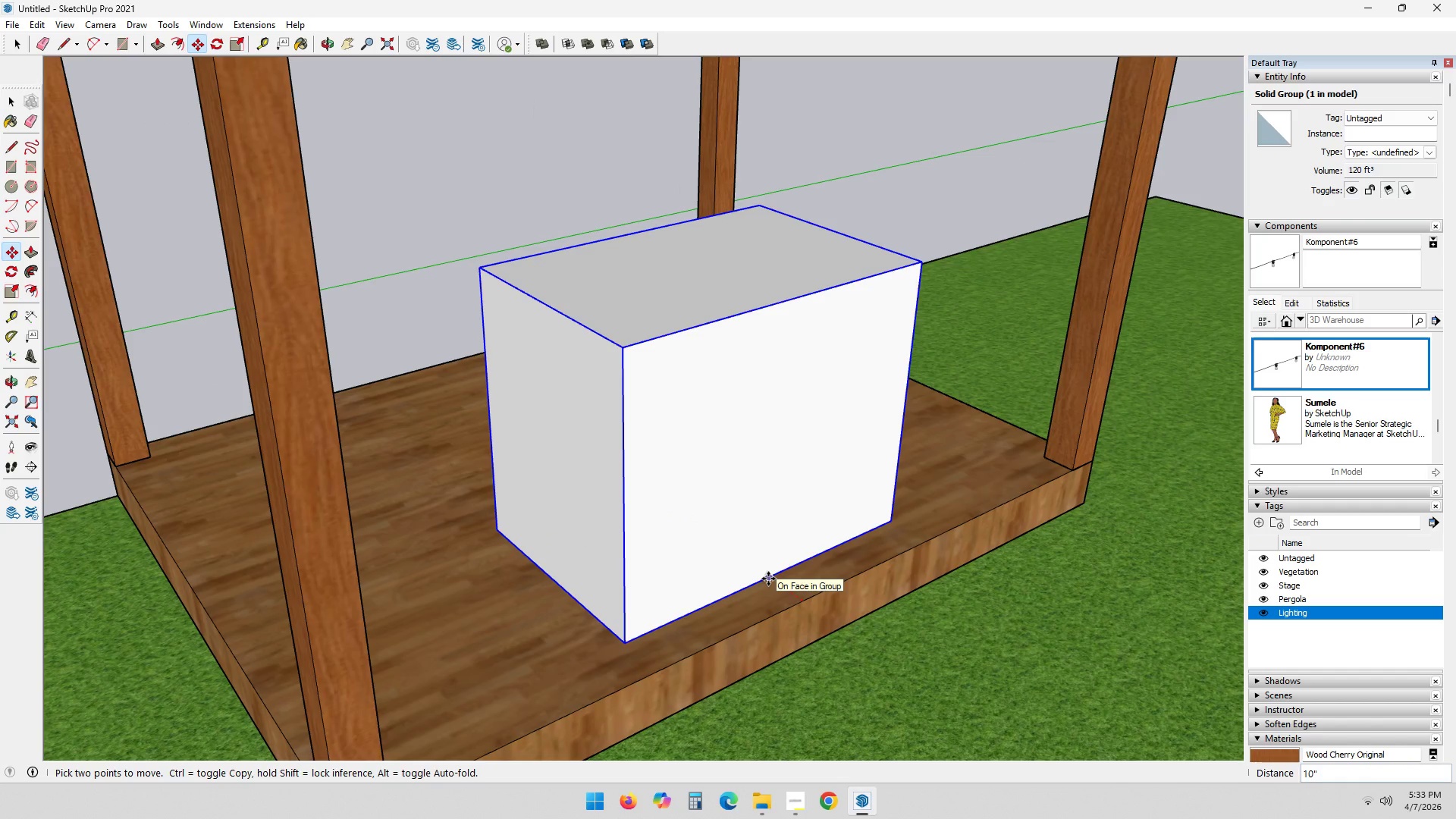 
key(Numpad2)
 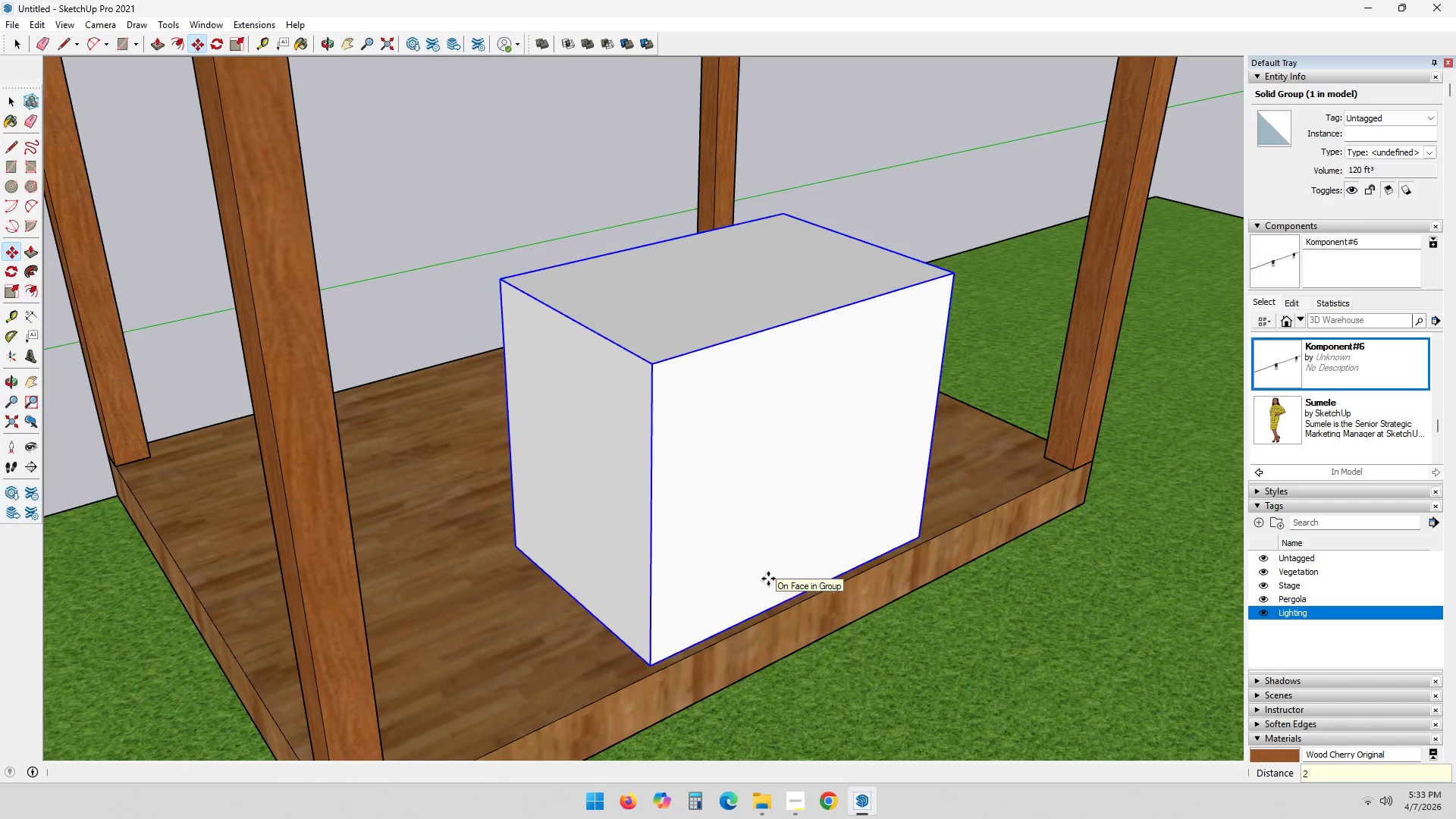 
key(NumpadEnter)
 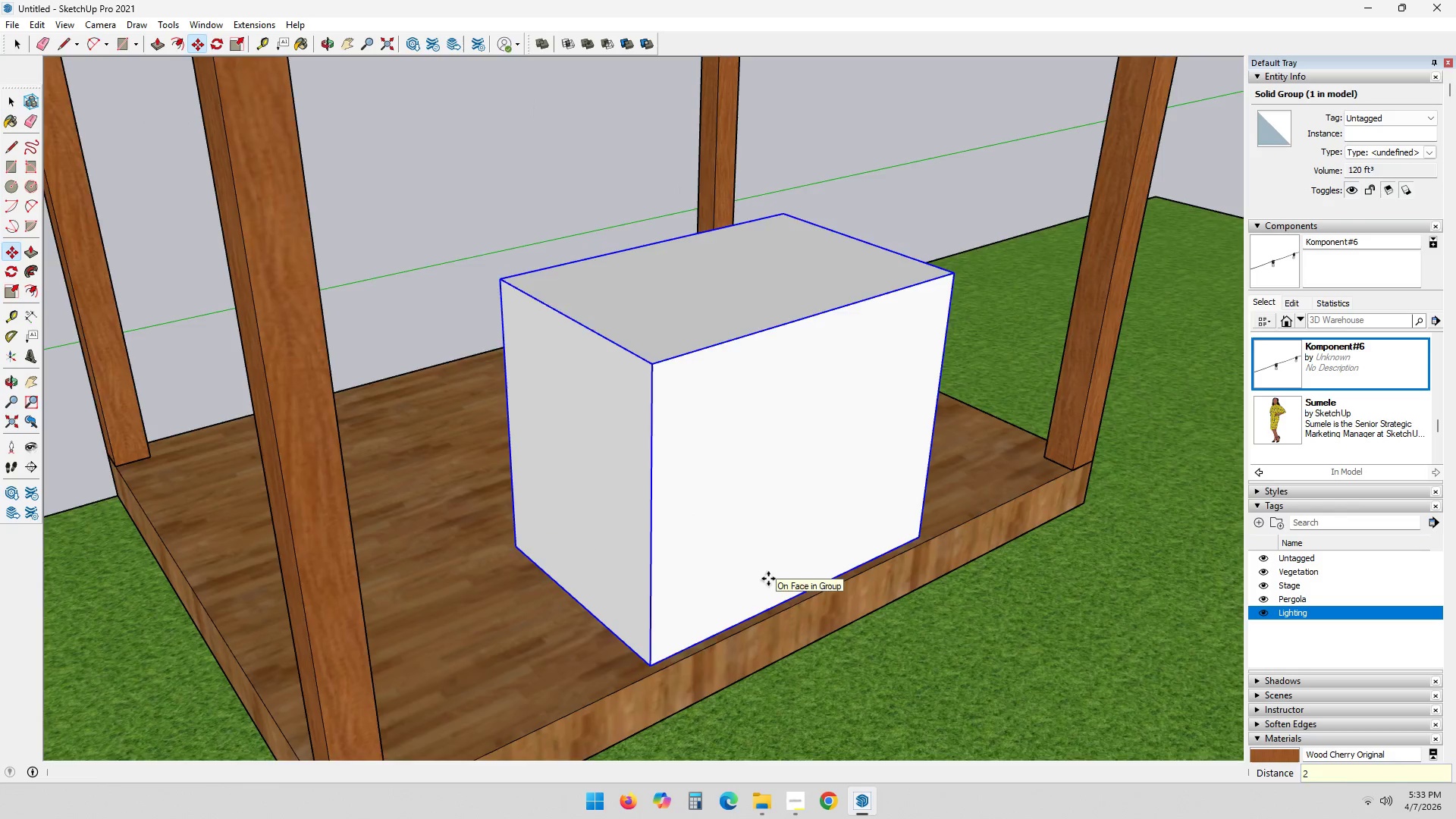 
scroll: coordinate [838, 584], scroll_direction: down, amount: 8.0
 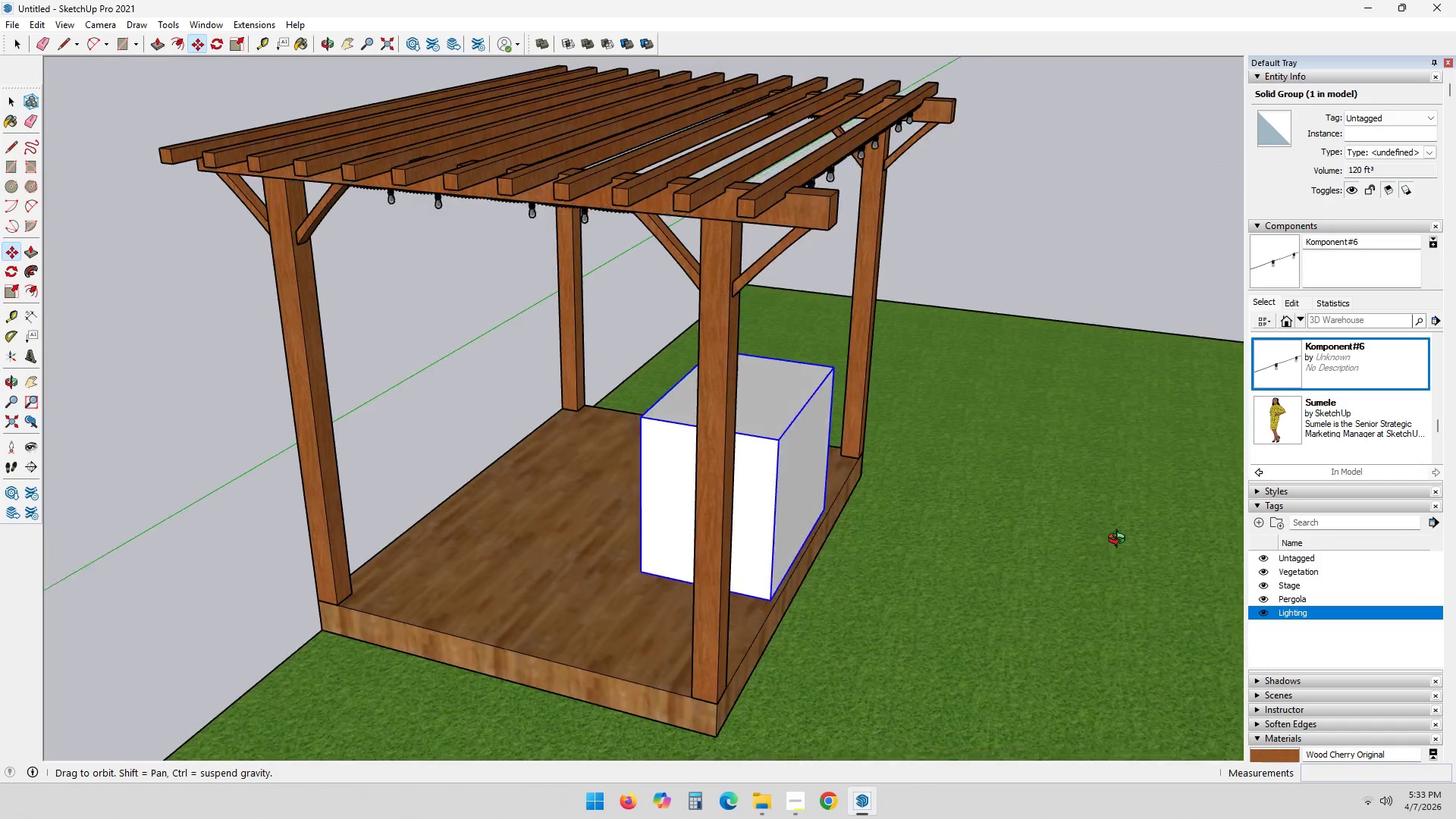 
key(Space)
 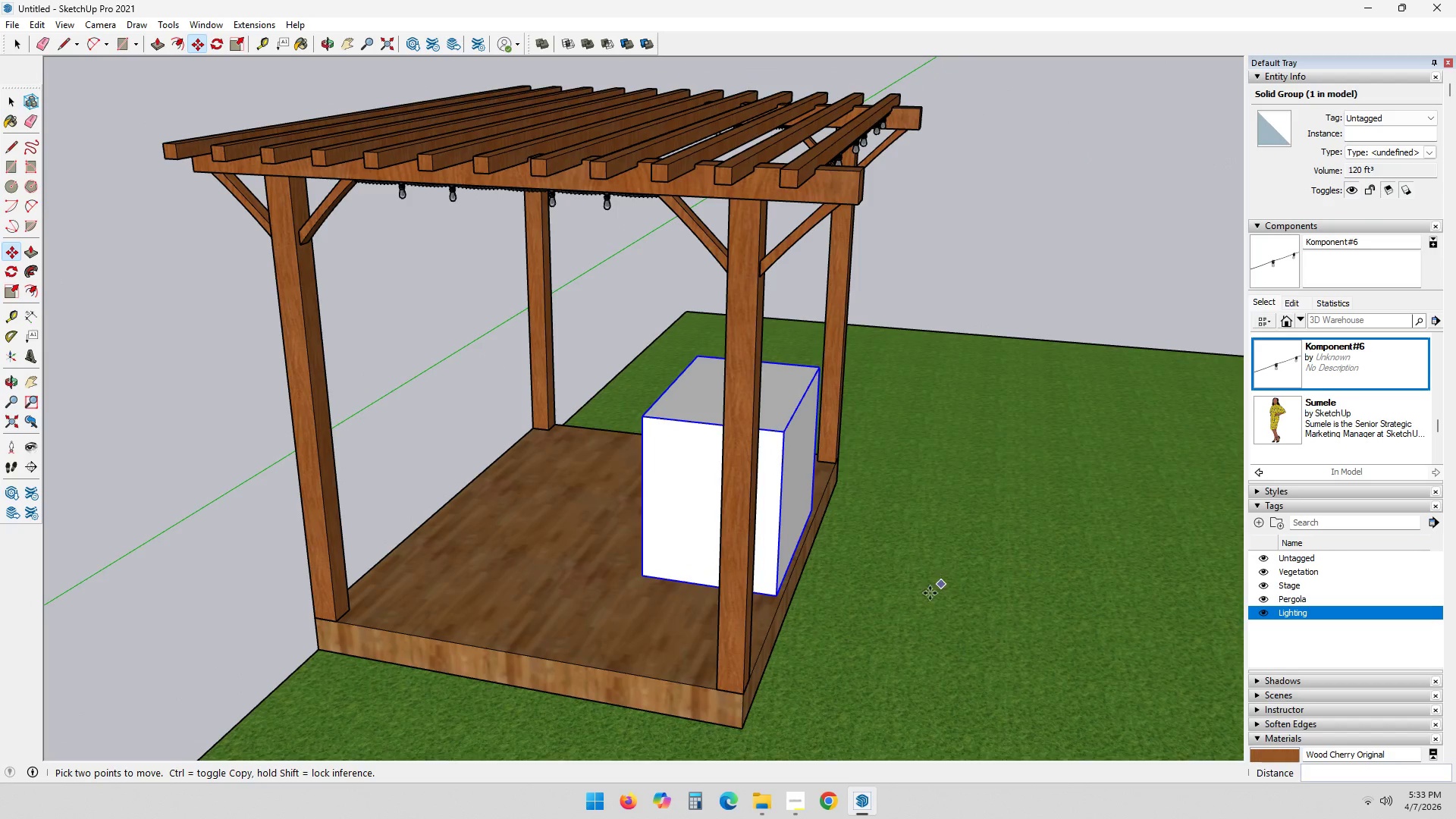 
key(Escape)
 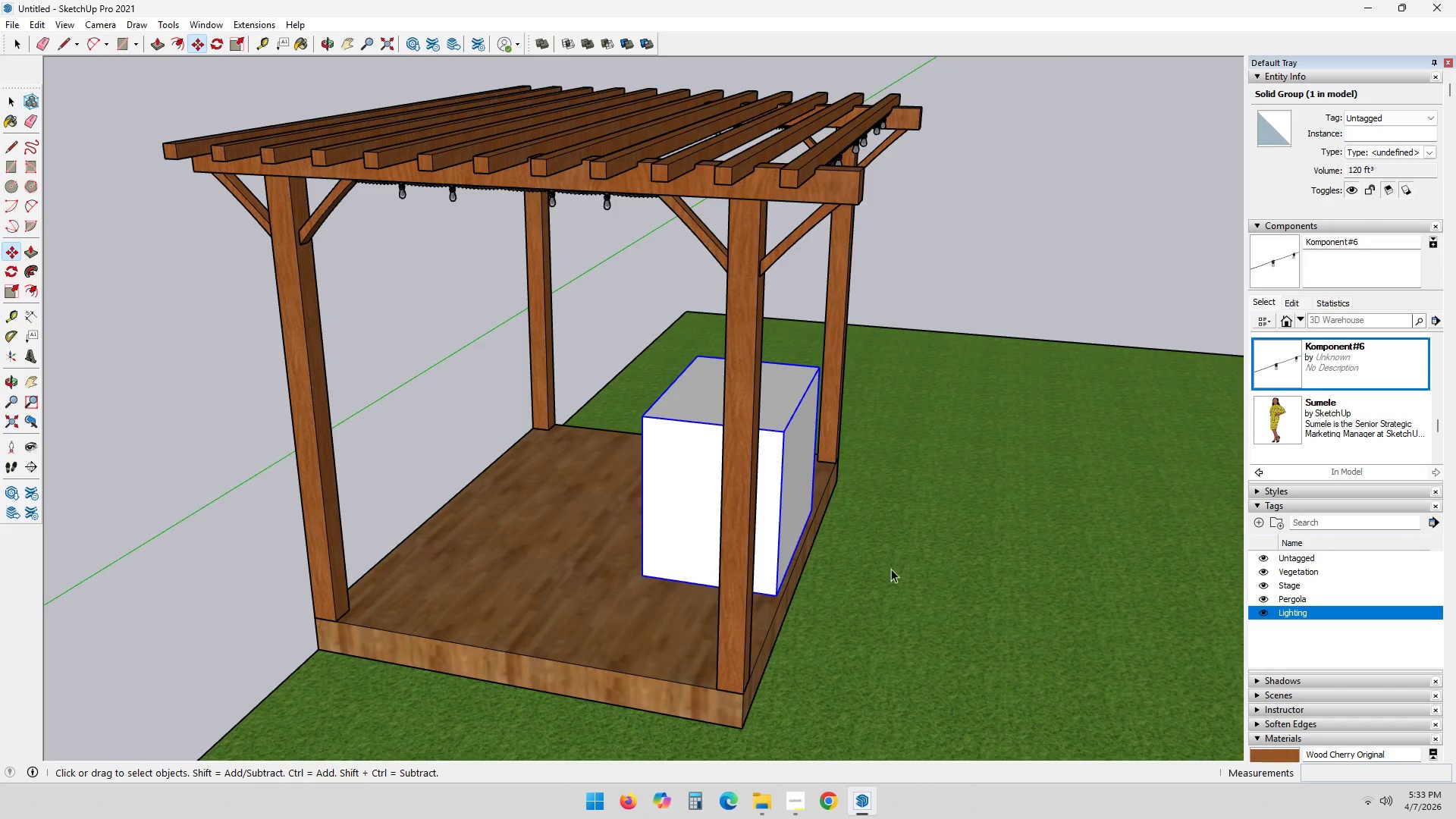 
left_click([946, 286])
 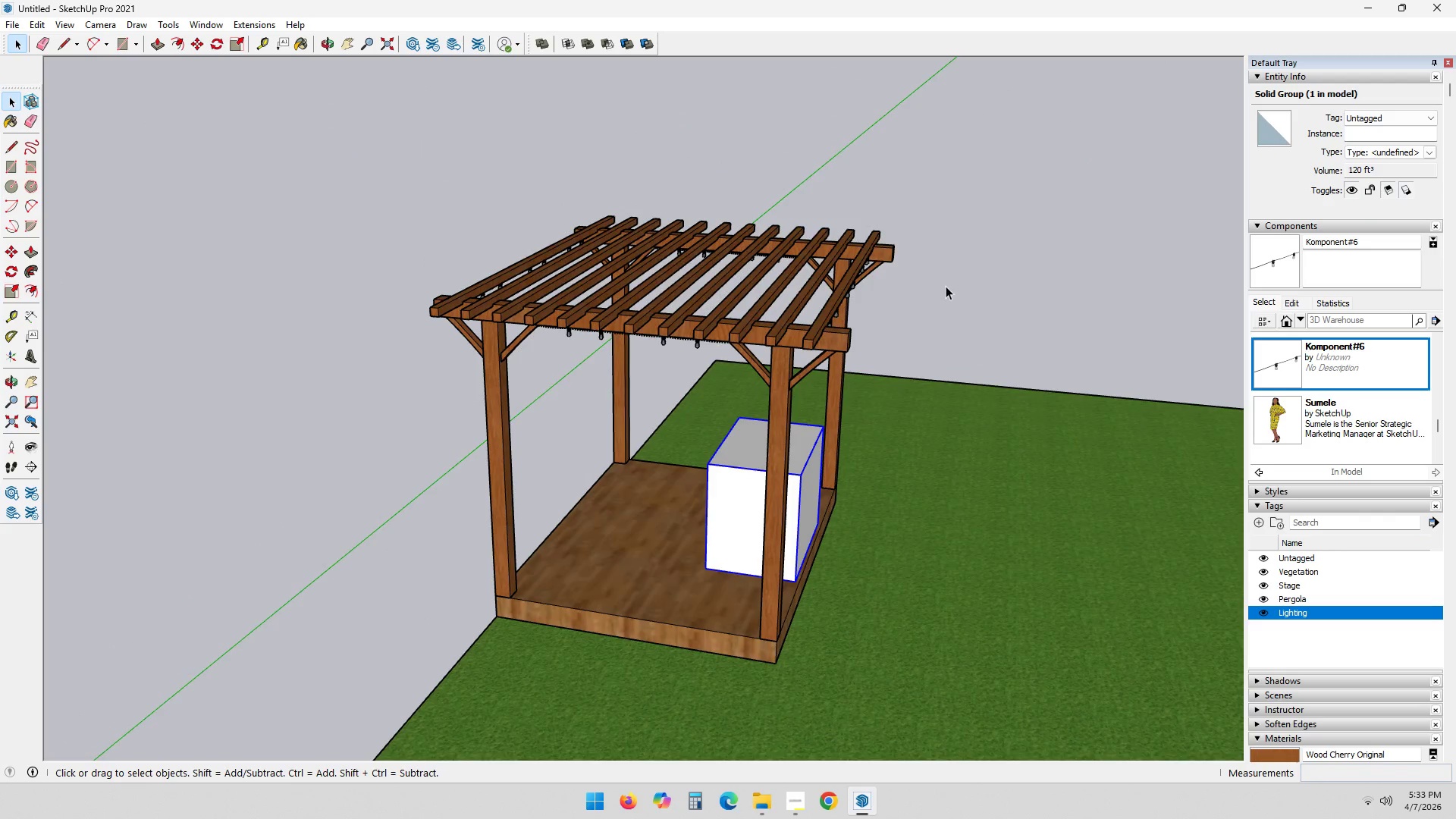 
scroll: coordinate [832, 554], scroll_direction: down, amount: 5.0
 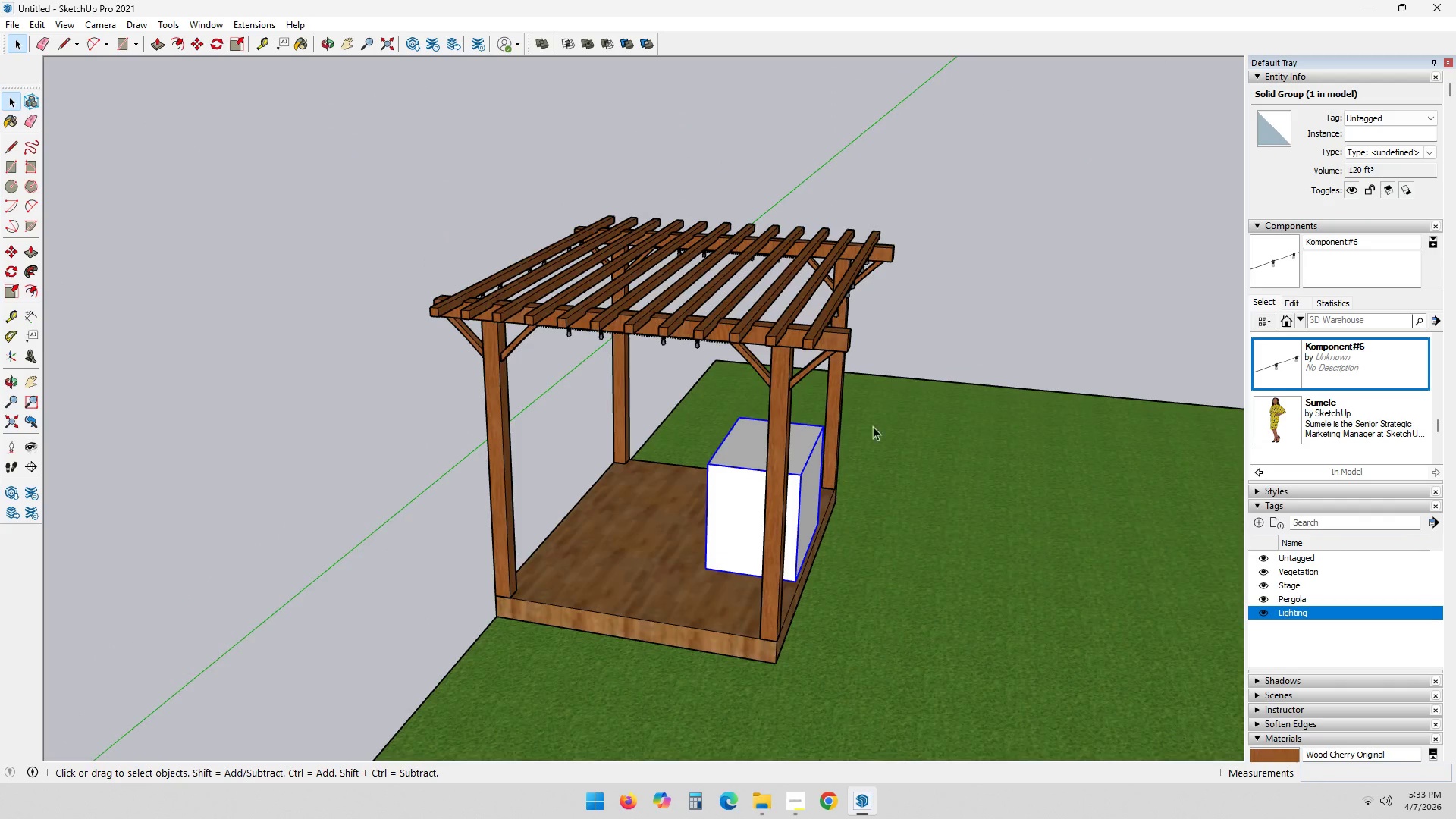 
double_click([946, 286])
 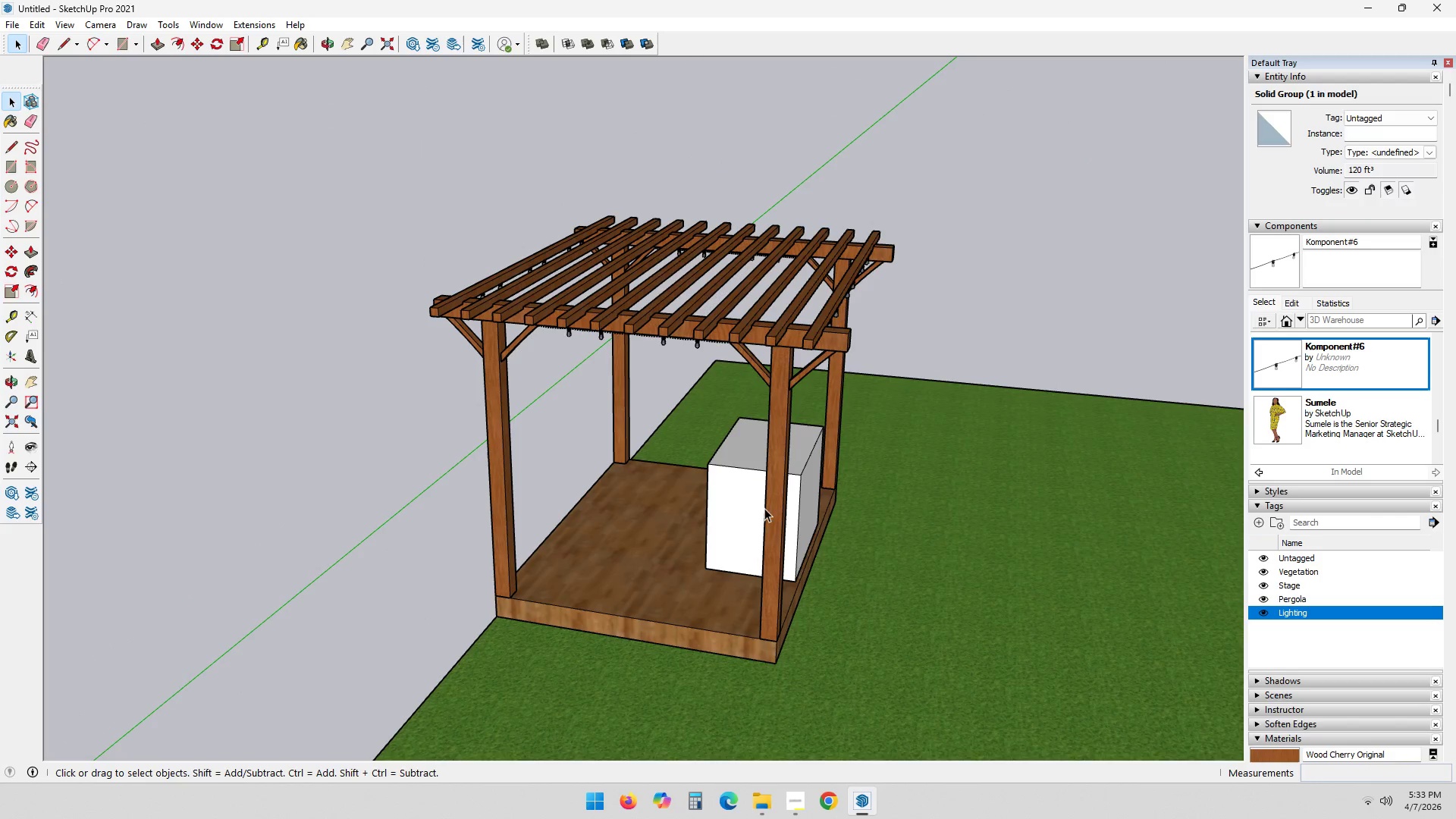 
scroll: coordinate [757, 517], scroll_direction: up, amount: 6.0
 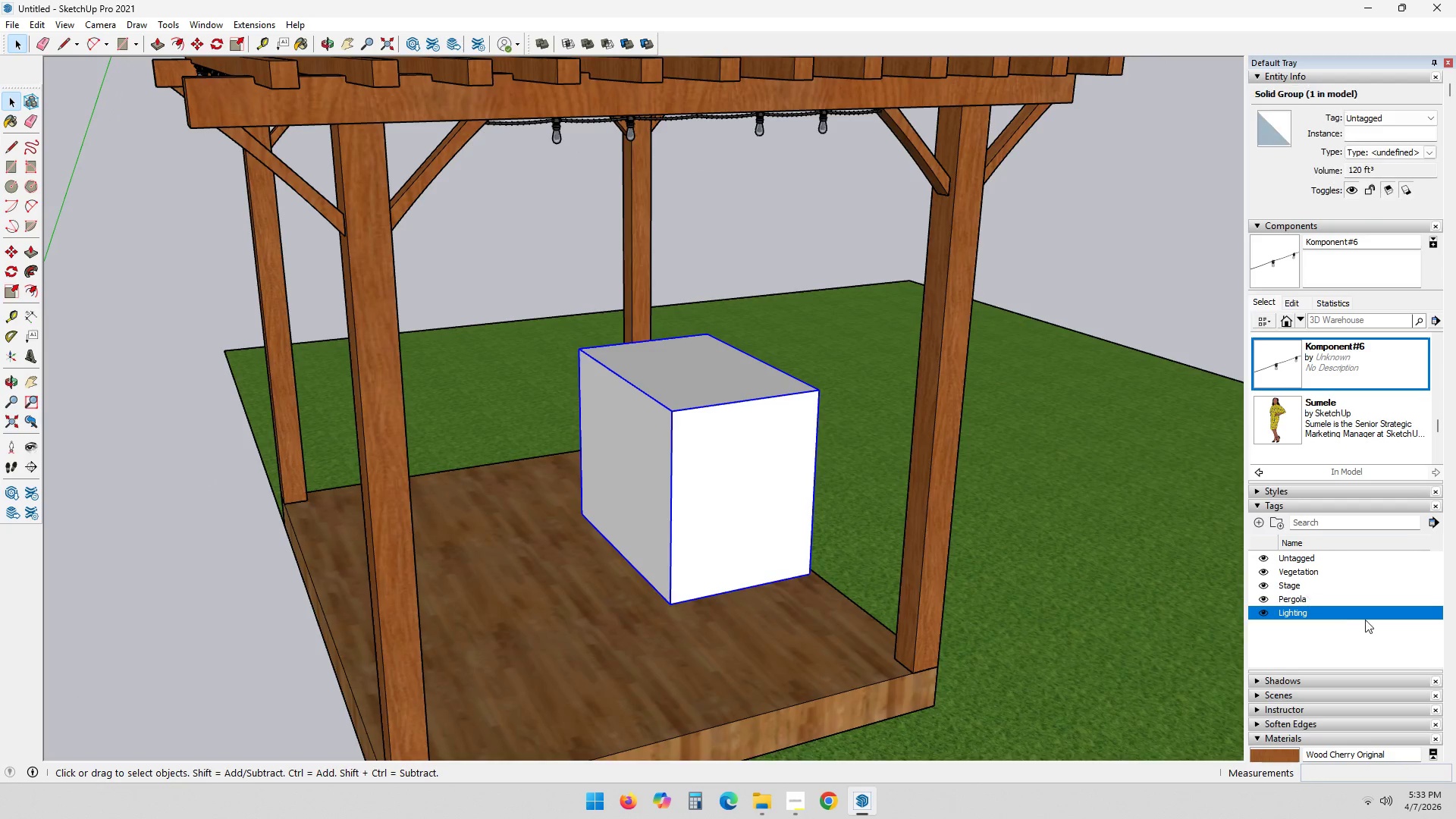 
scroll: coordinate [1335, 673], scroll_direction: down, amount: 4.0
 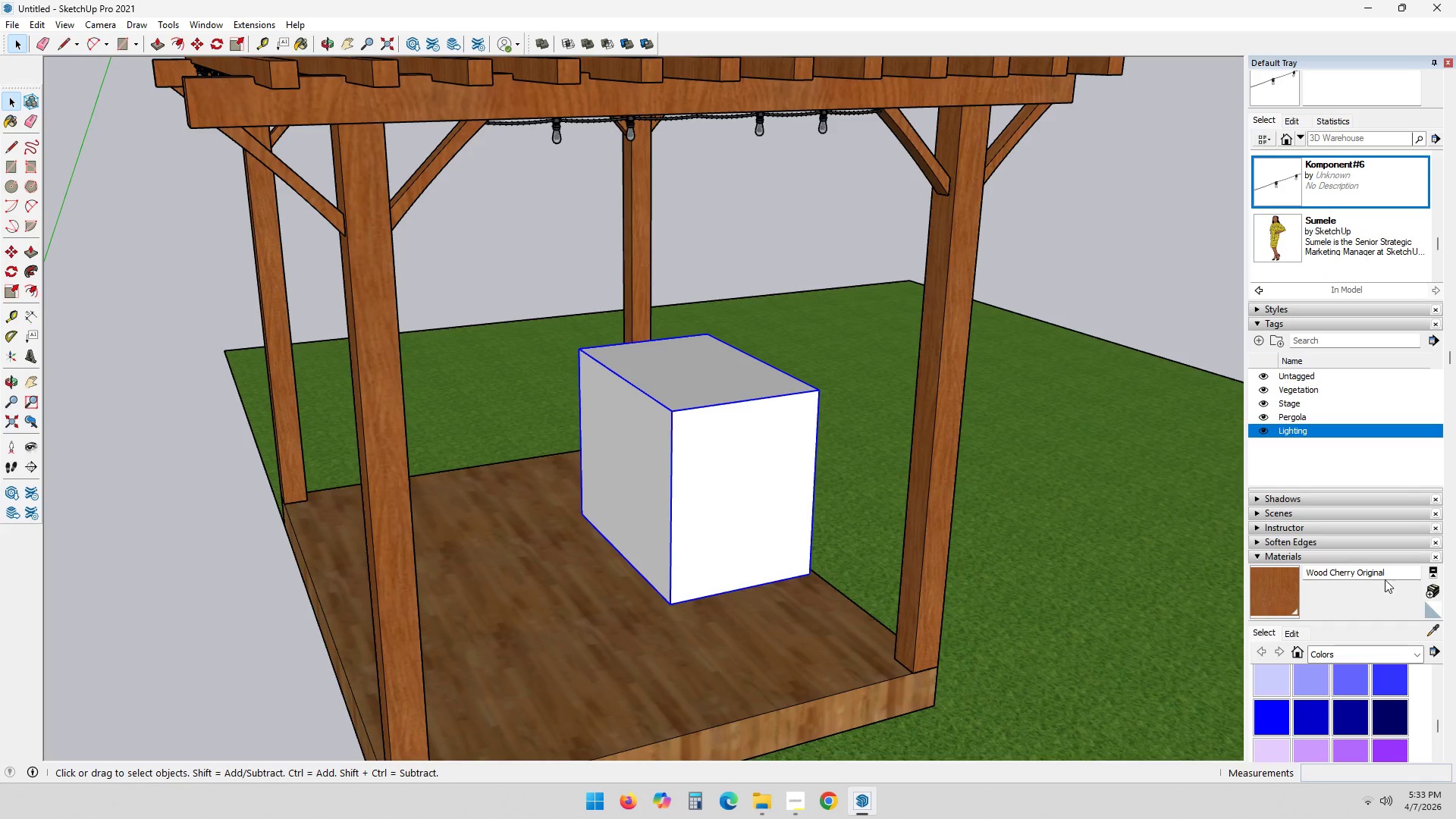 
left_click([1413, 571])
 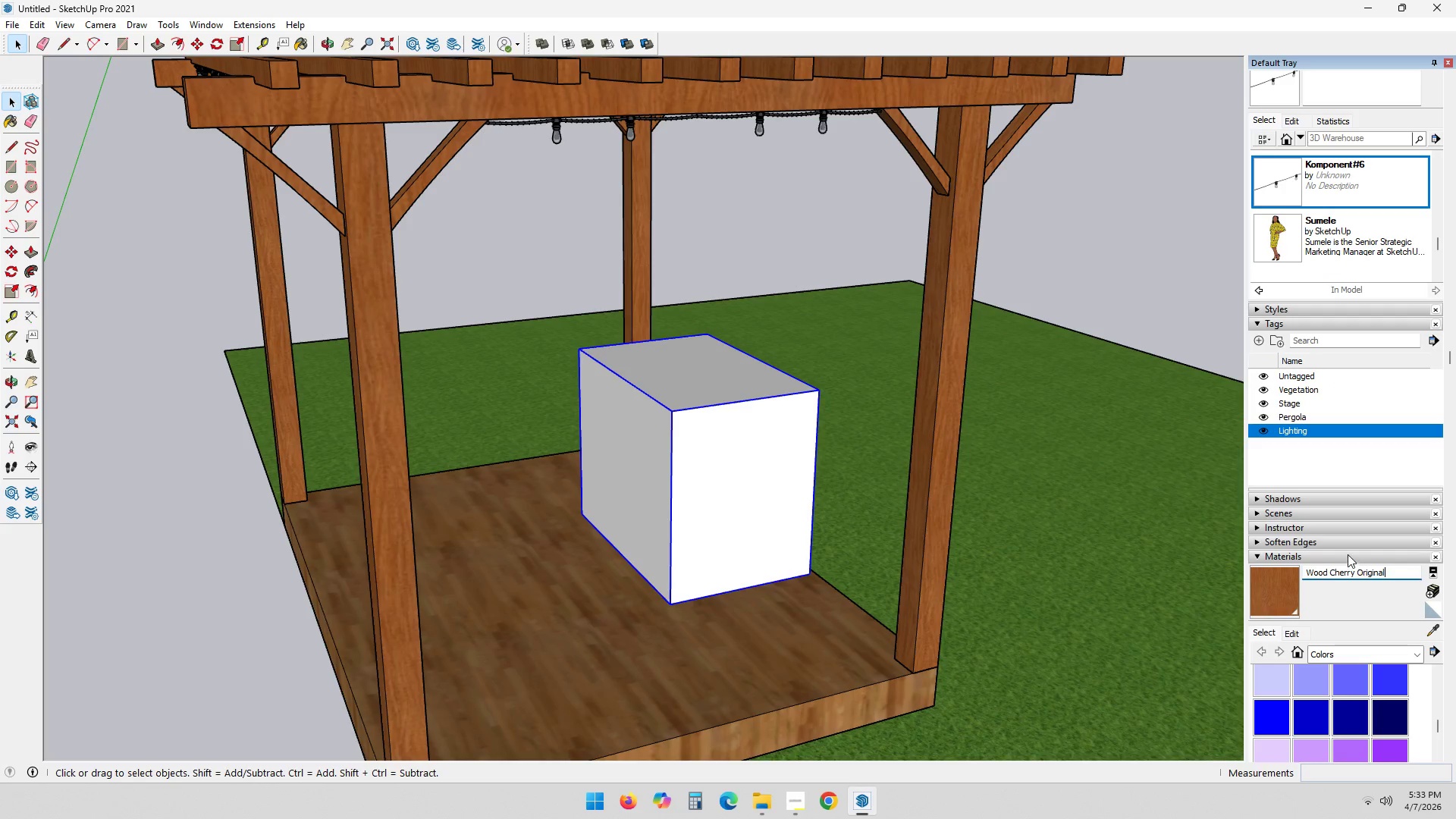 
scroll: coordinate [1426, 696], scroll_direction: down, amount: 5.0
 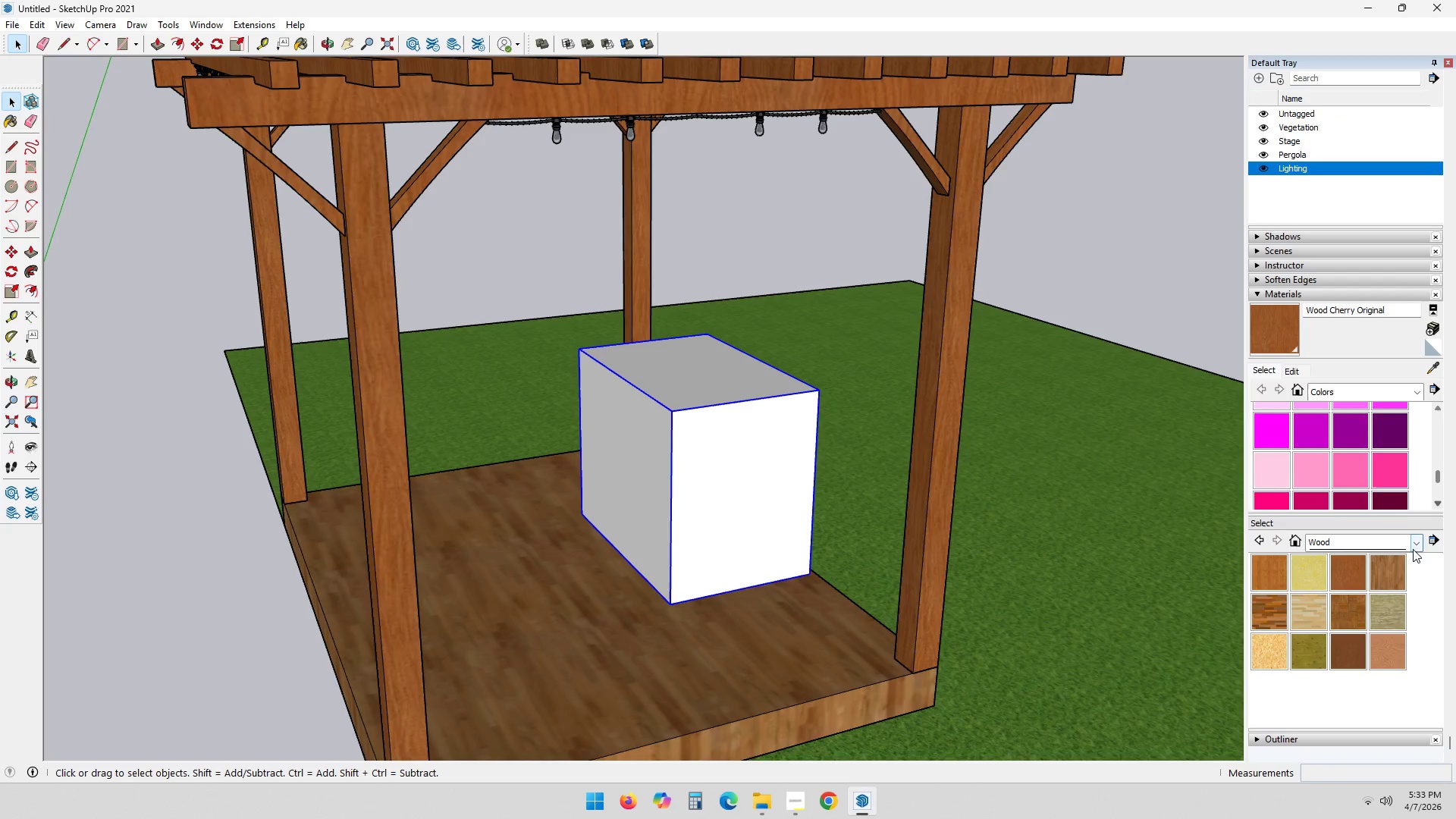 
left_click([1416, 544])
 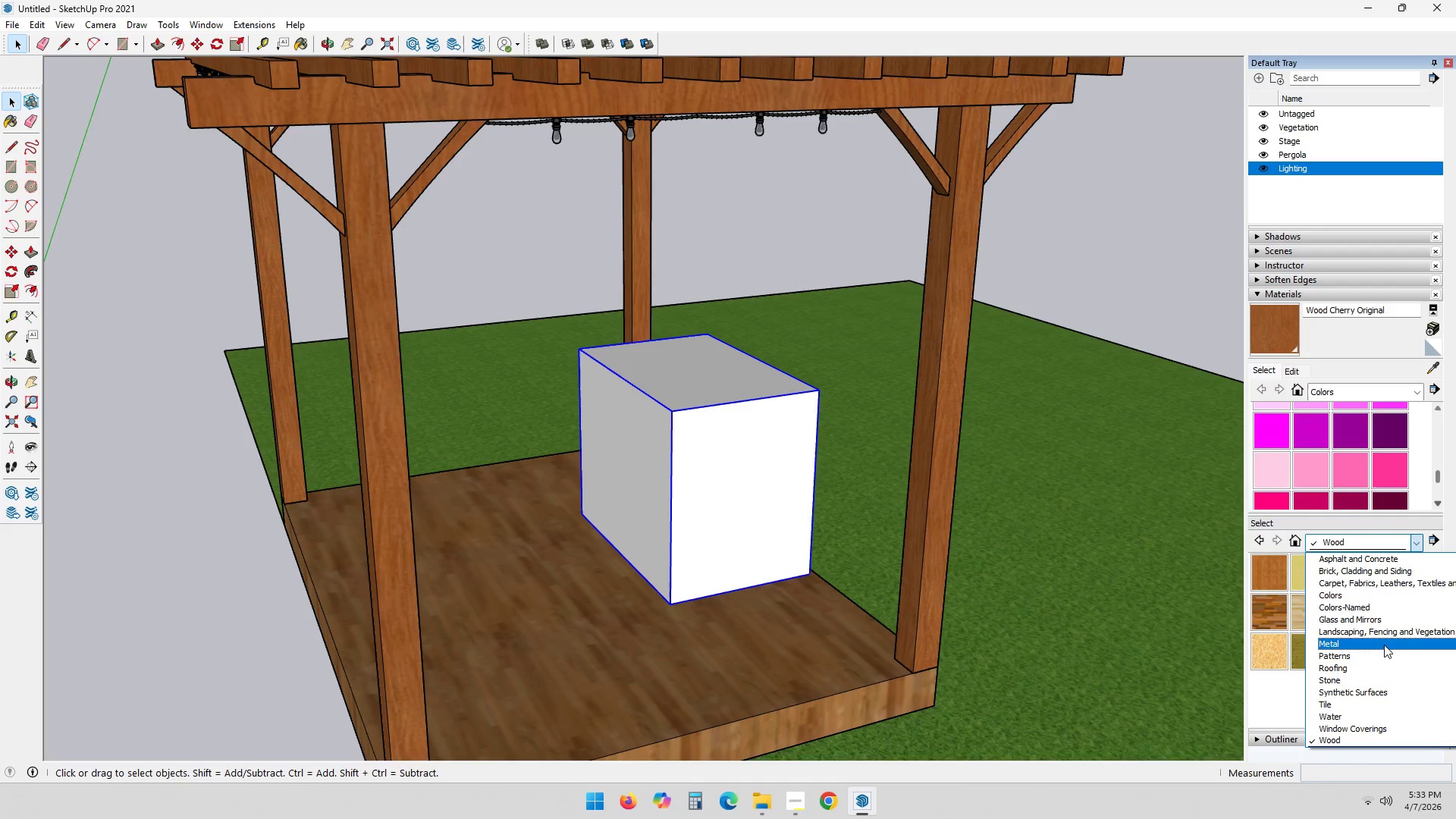 
left_click([1373, 678])
 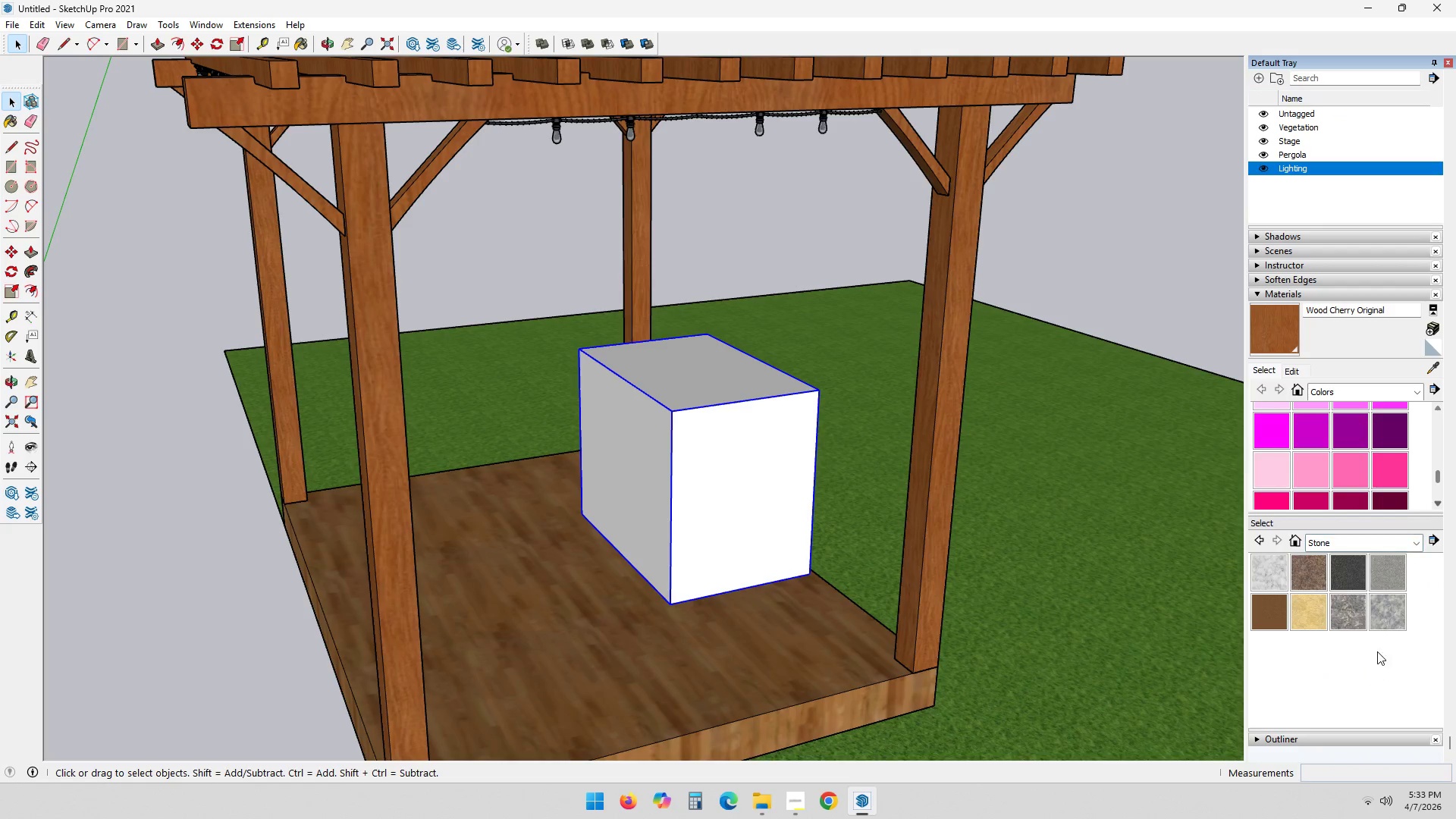 
mouse_move([1367, 614])
 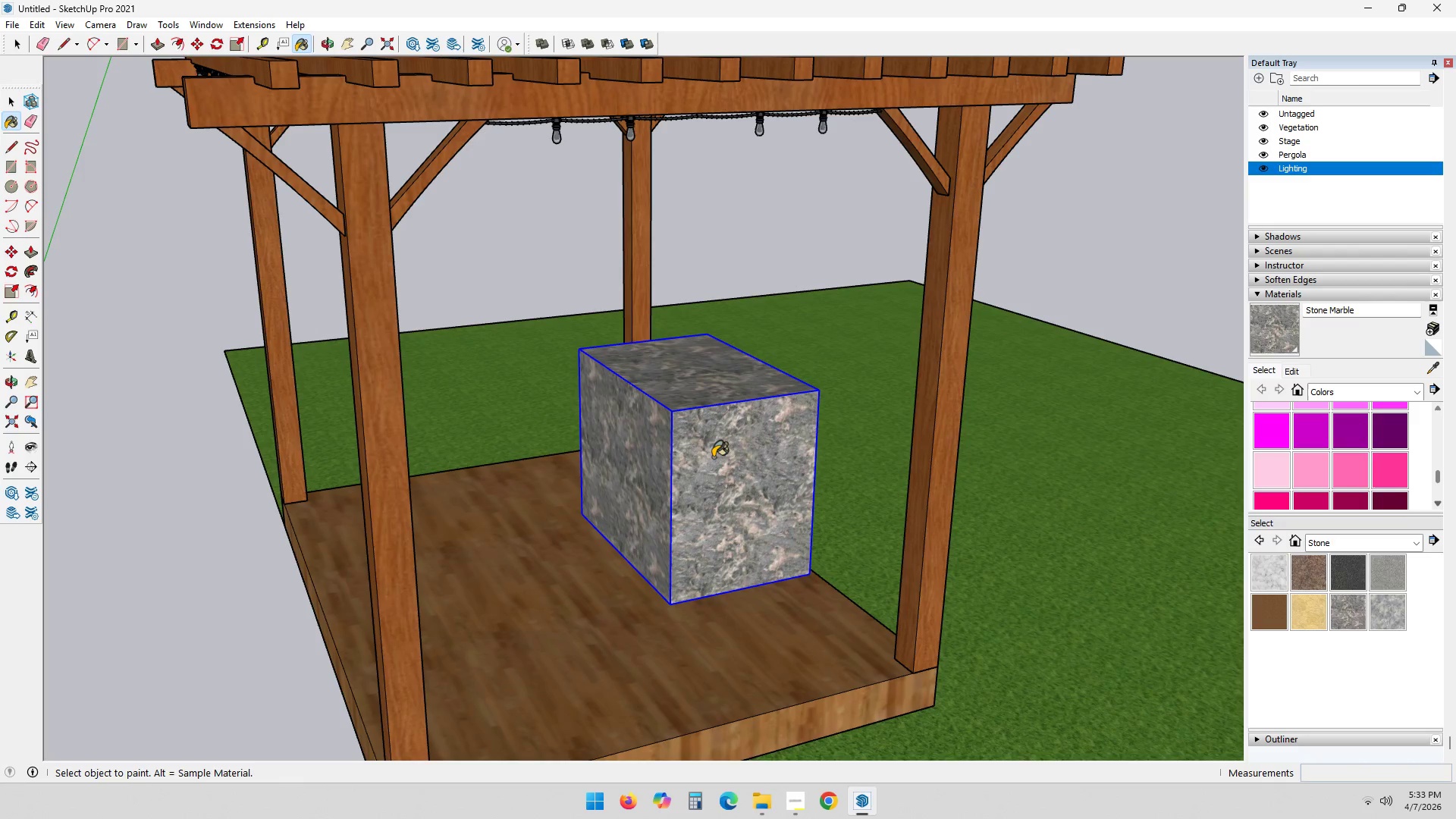 
key(Space)
 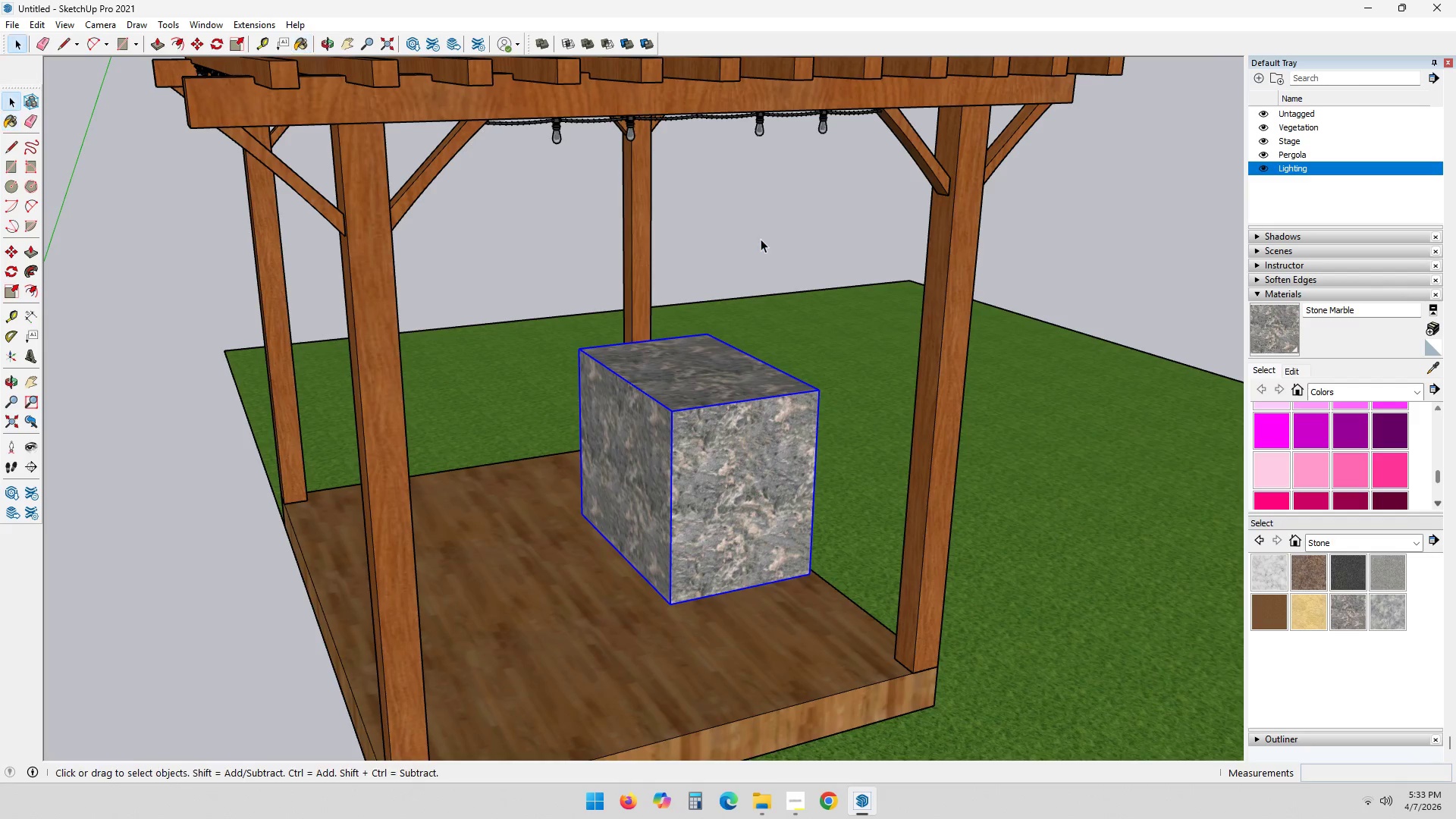 
left_click([759, 238])
 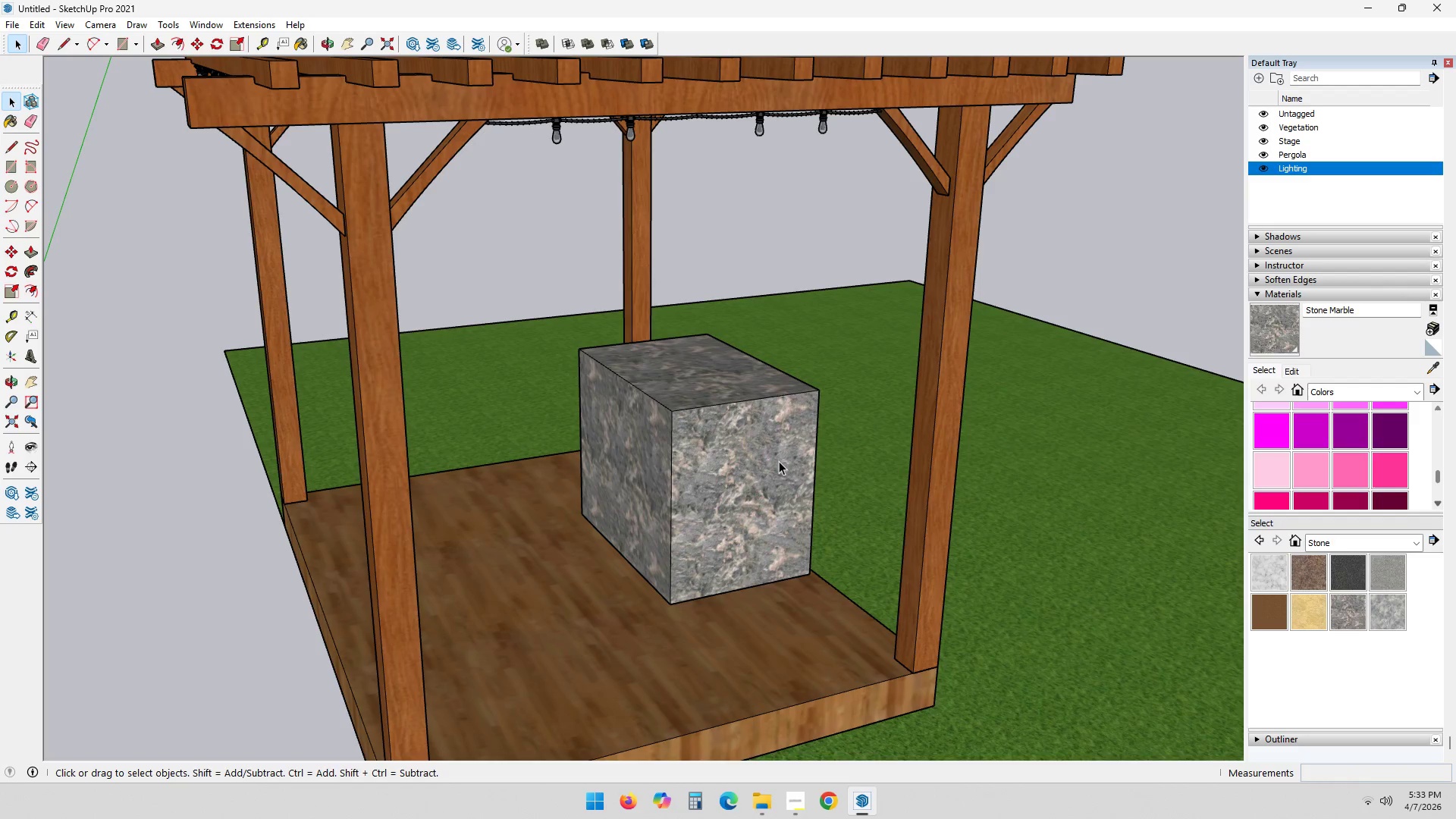 
scroll: coordinate [779, 510], scroll_direction: up, amount: 6.0
 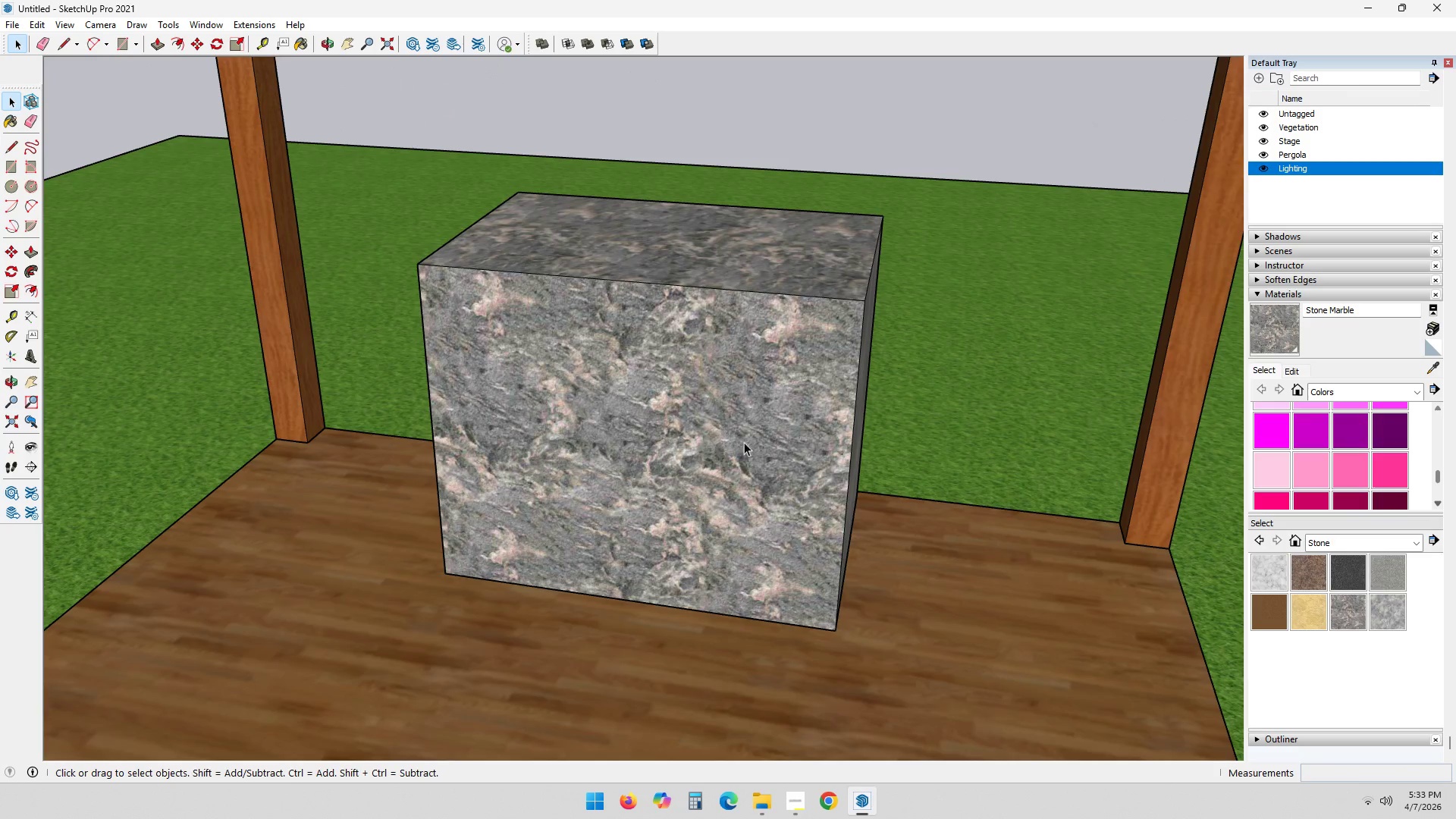 
double_click([712, 420])
 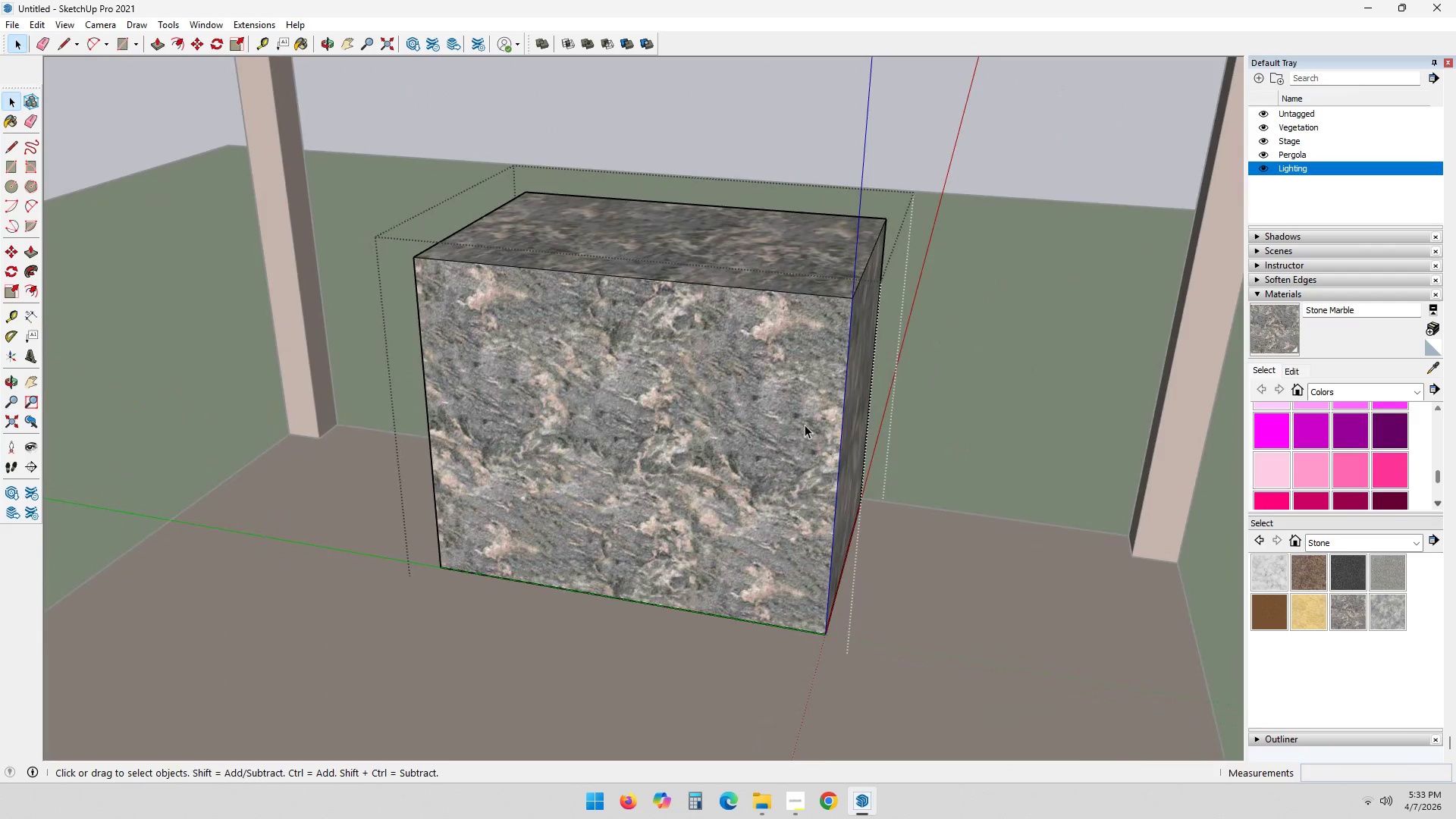 
scroll: coordinate [560, 300], scroll_direction: up, amount: 3.0
 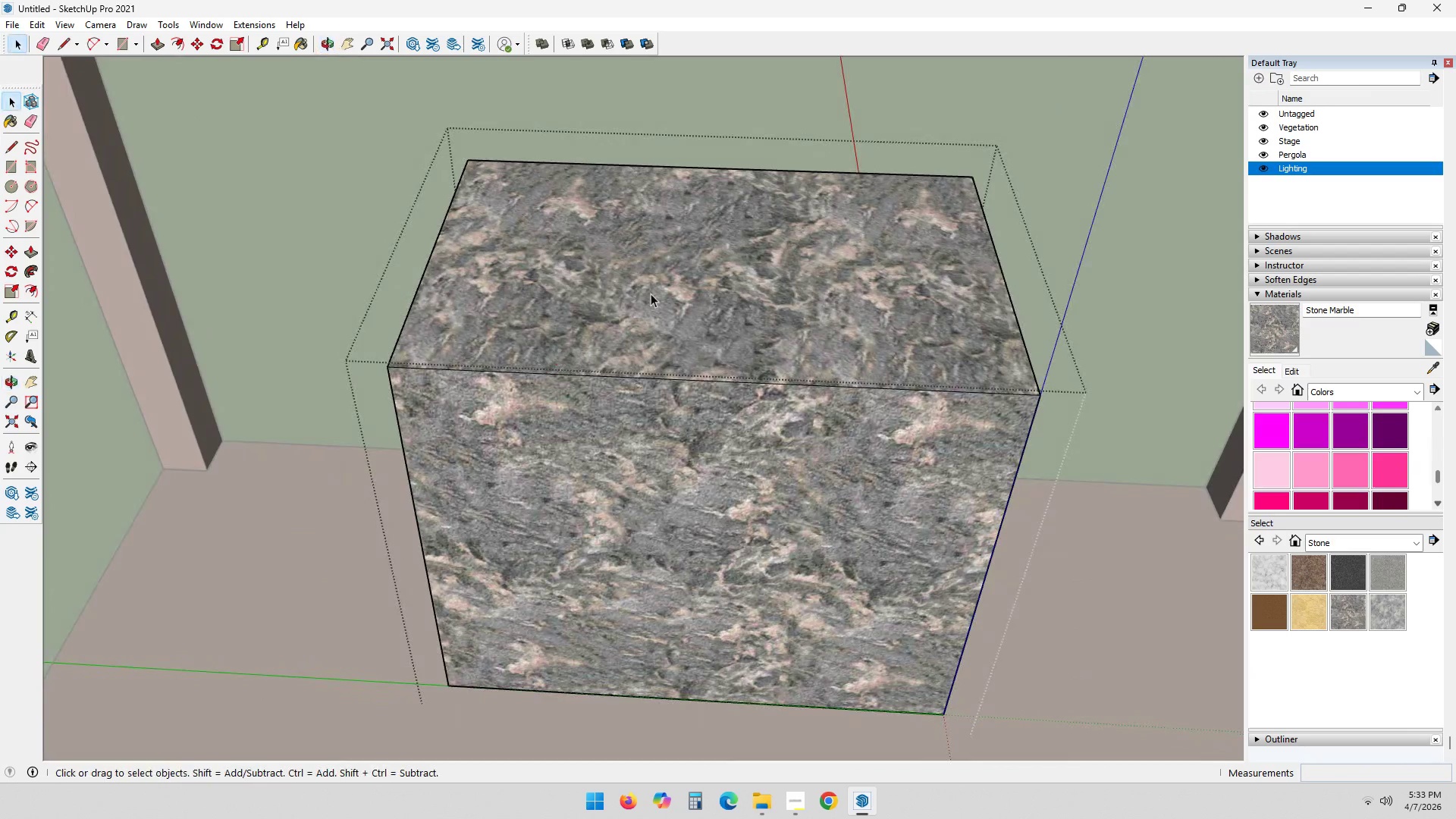 
key(F)
 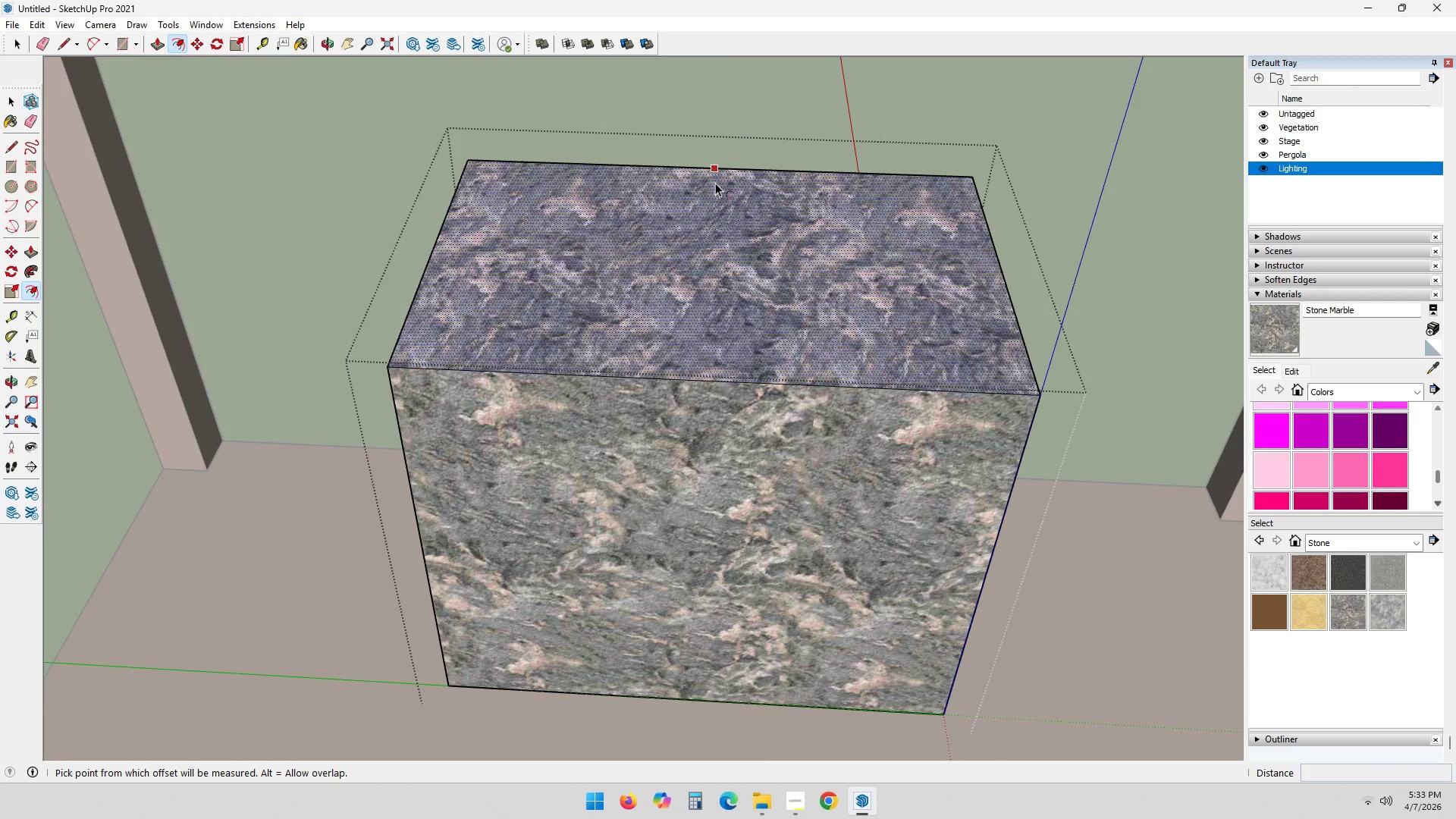 
left_click([717, 178])
 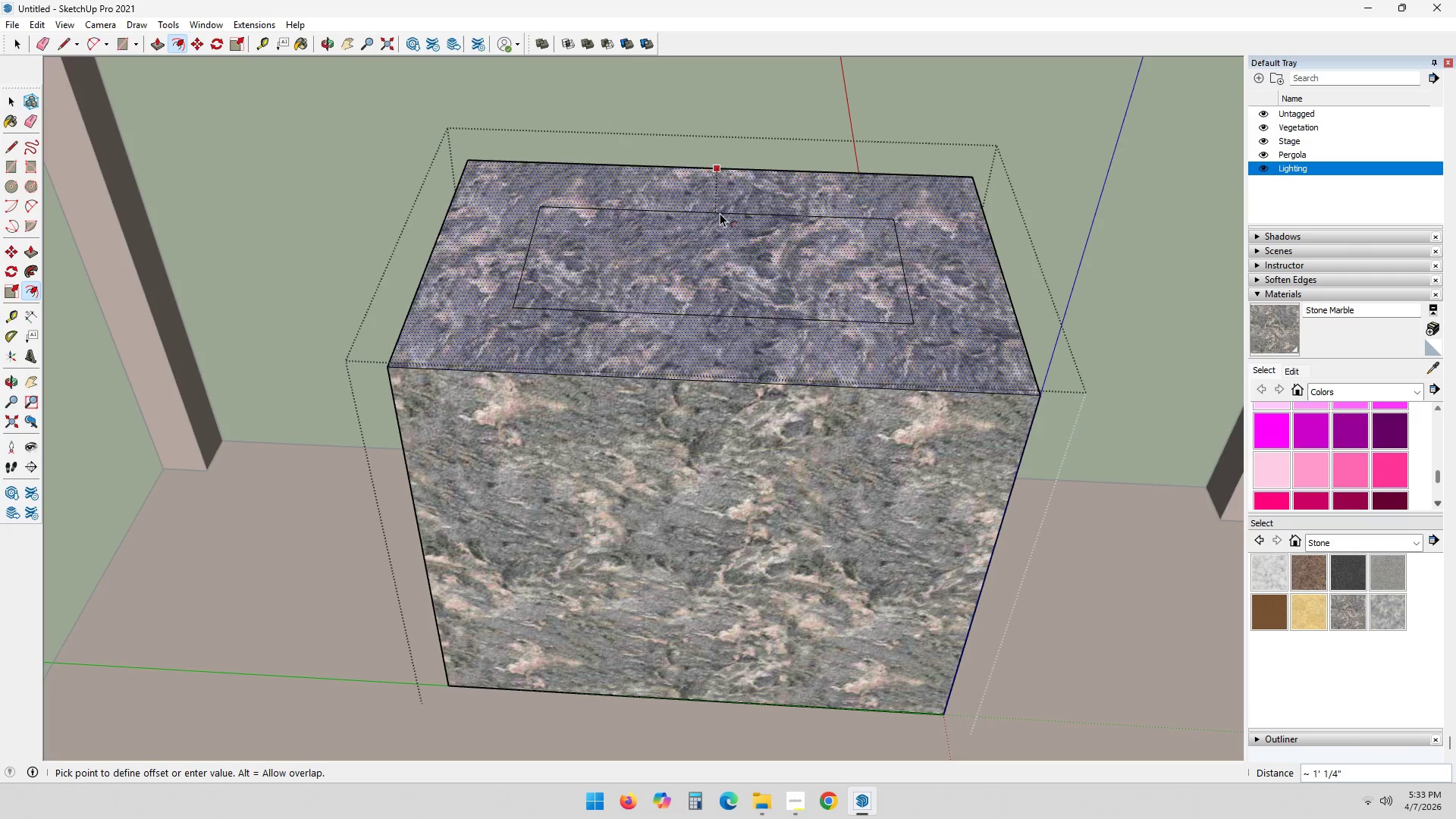 
key(Numpad6)
 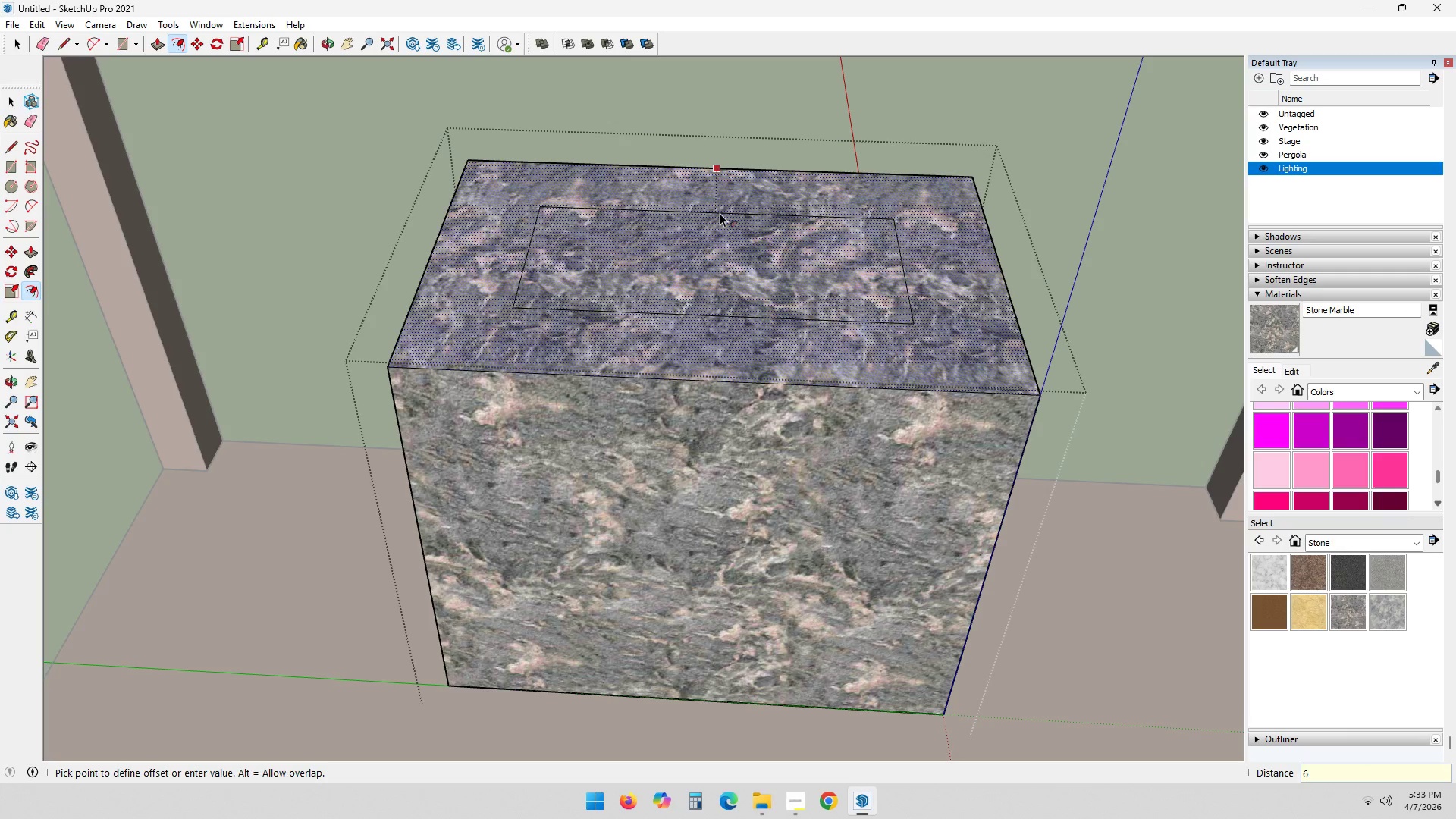 
key(Enter)
 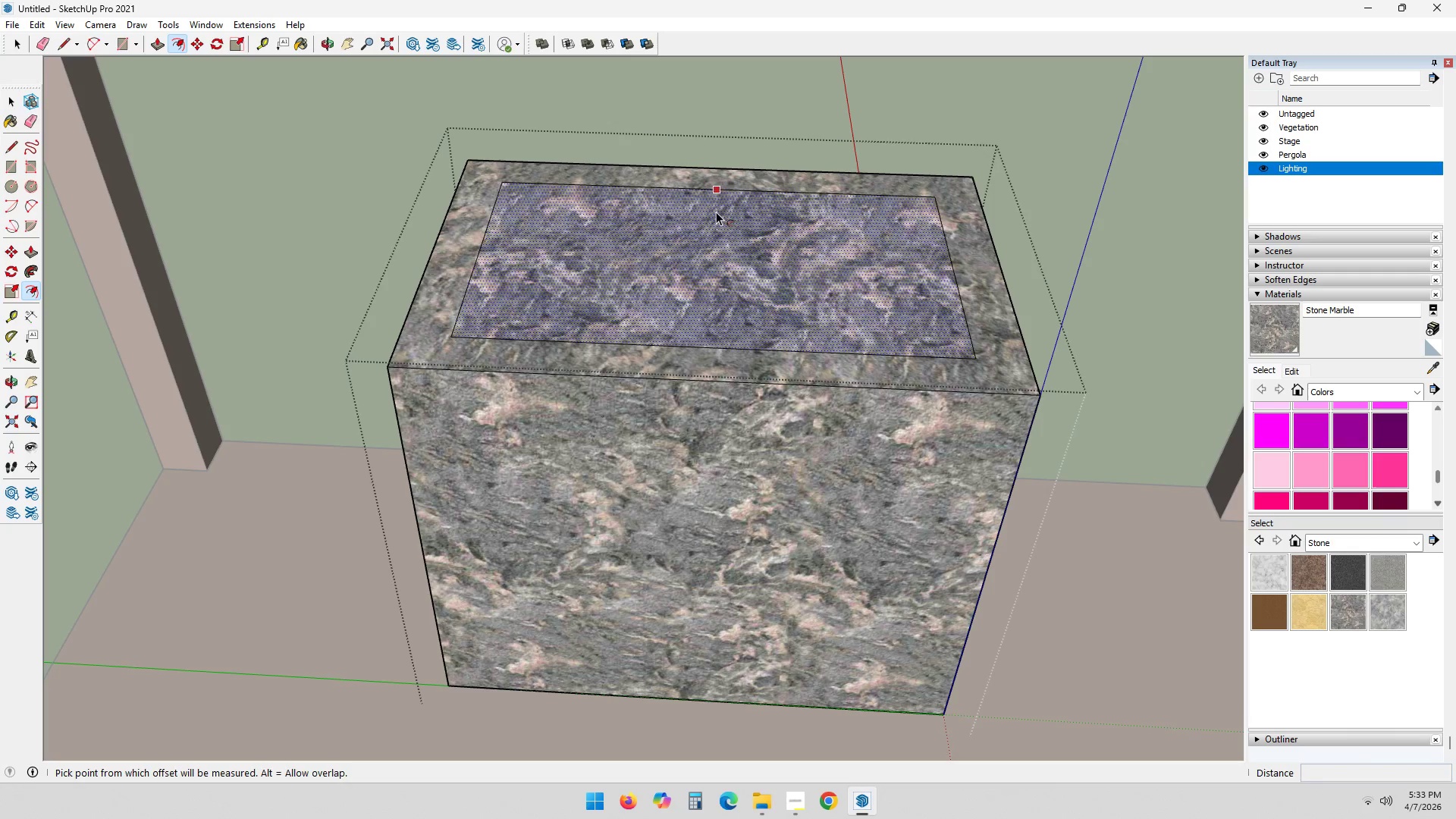 
scroll: coordinate [714, 217], scroll_direction: down, amount: 2.0
 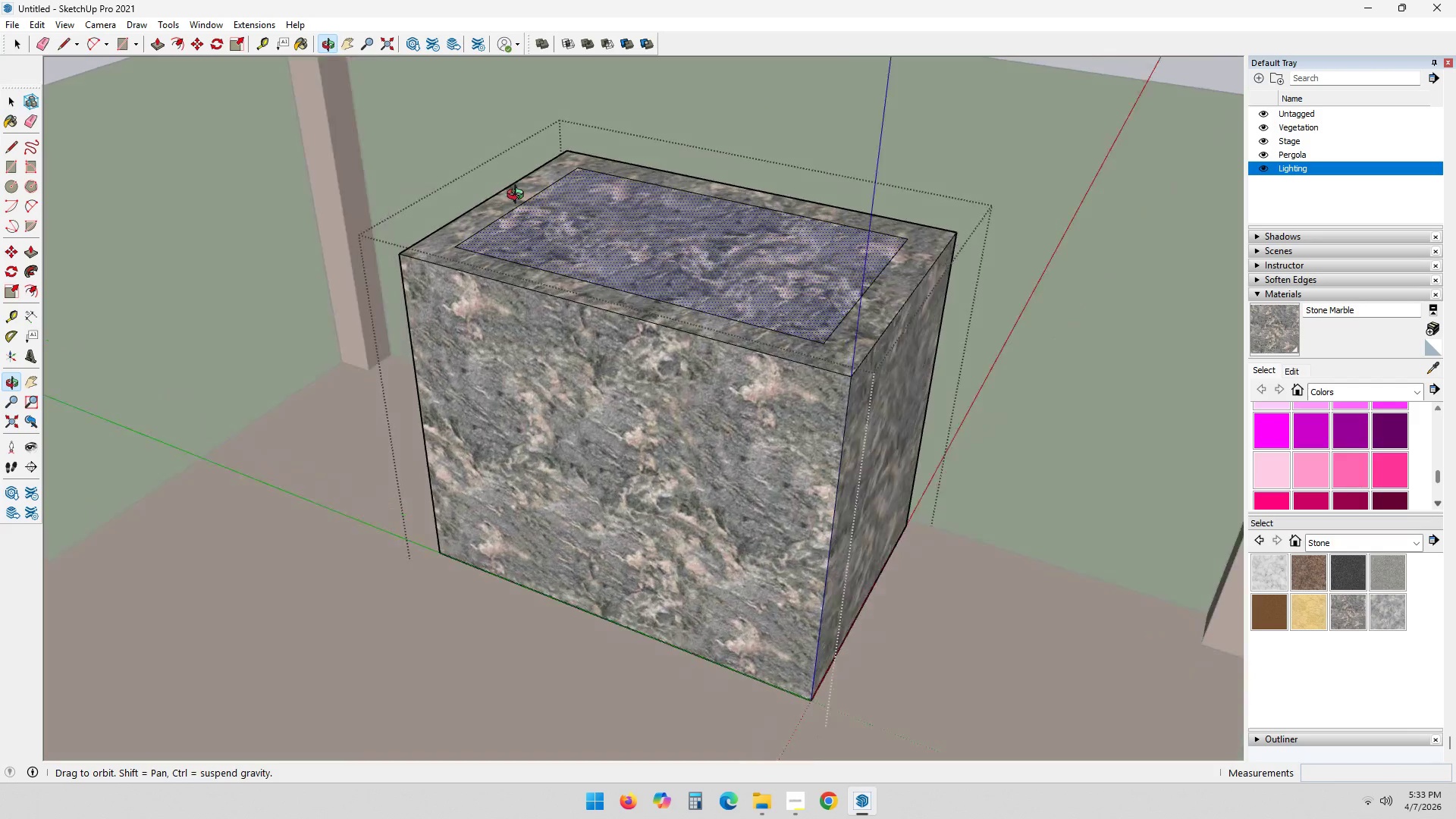 
scroll: coordinate [525, 281], scroll_direction: up, amount: 4.0
 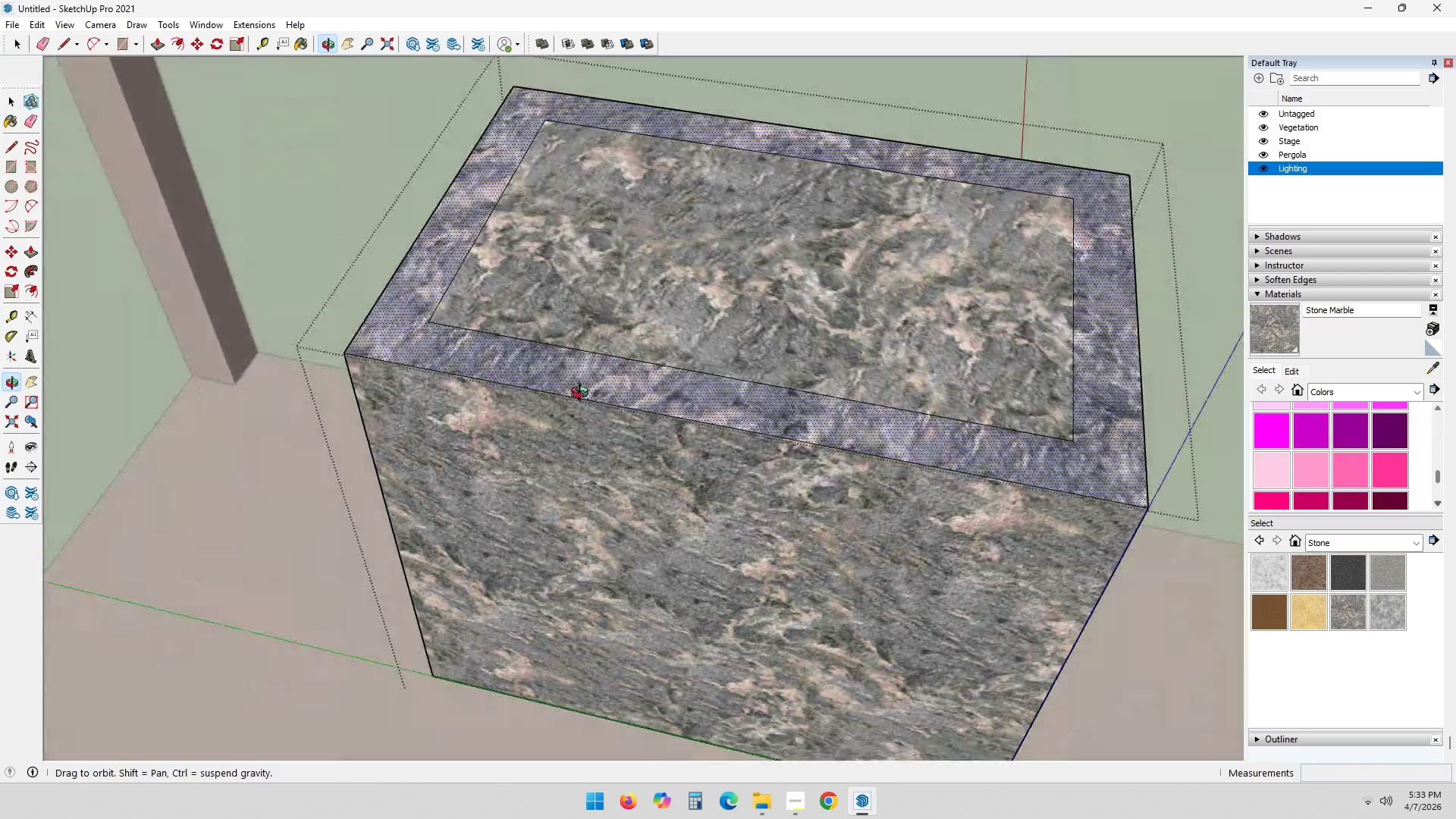 
key(E)
 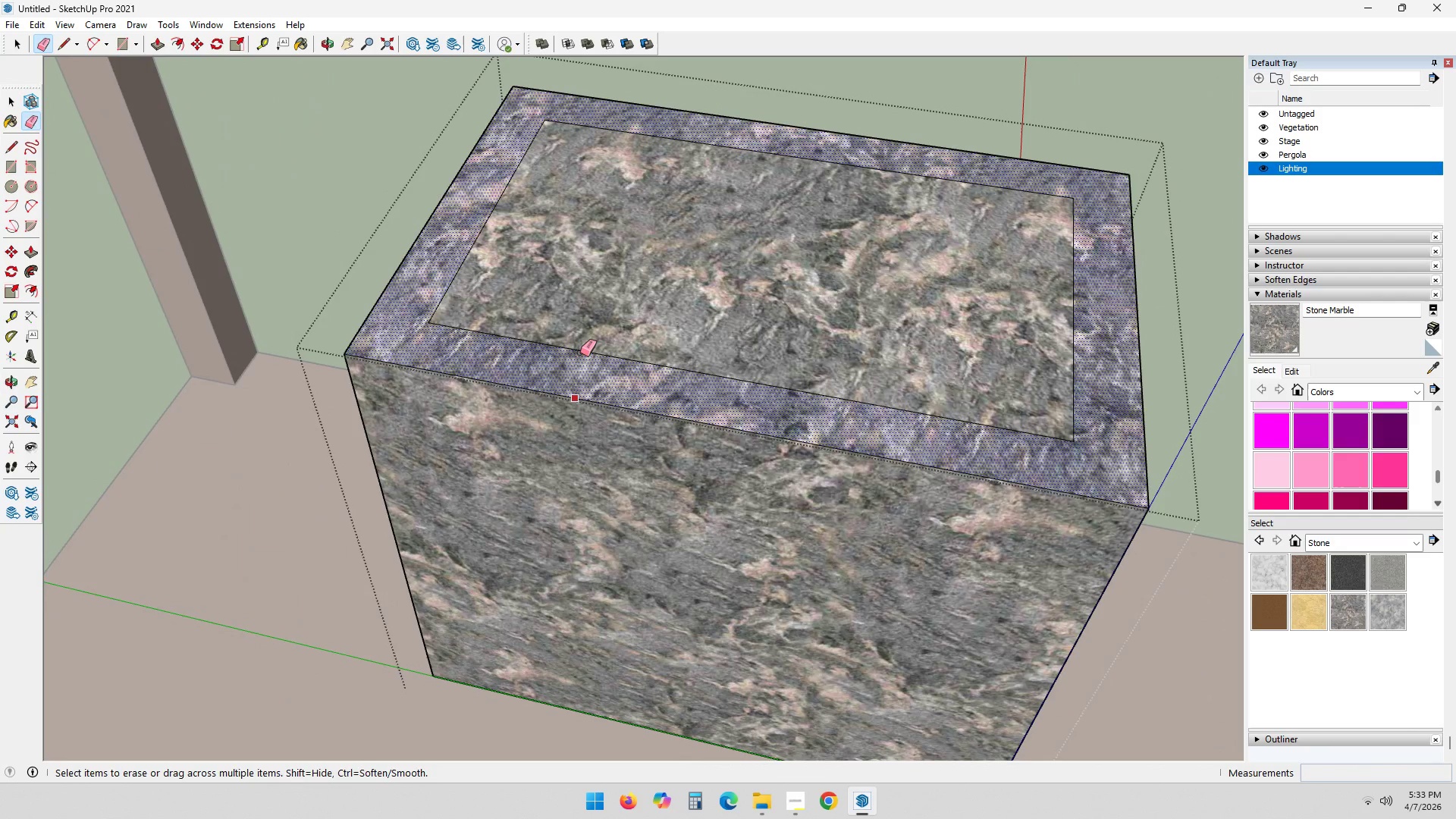 
double_click([580, 351])
 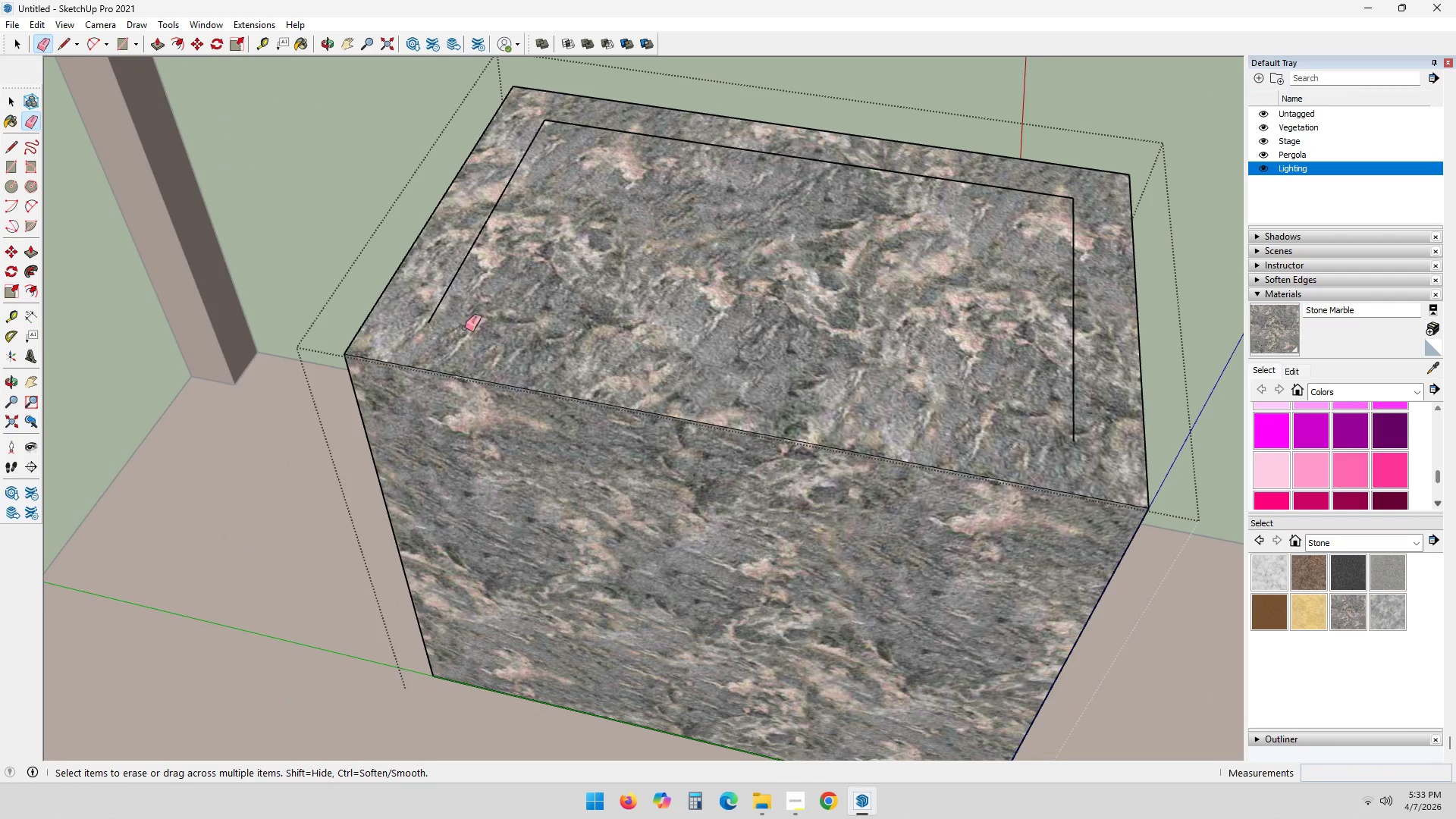 
key(L)
 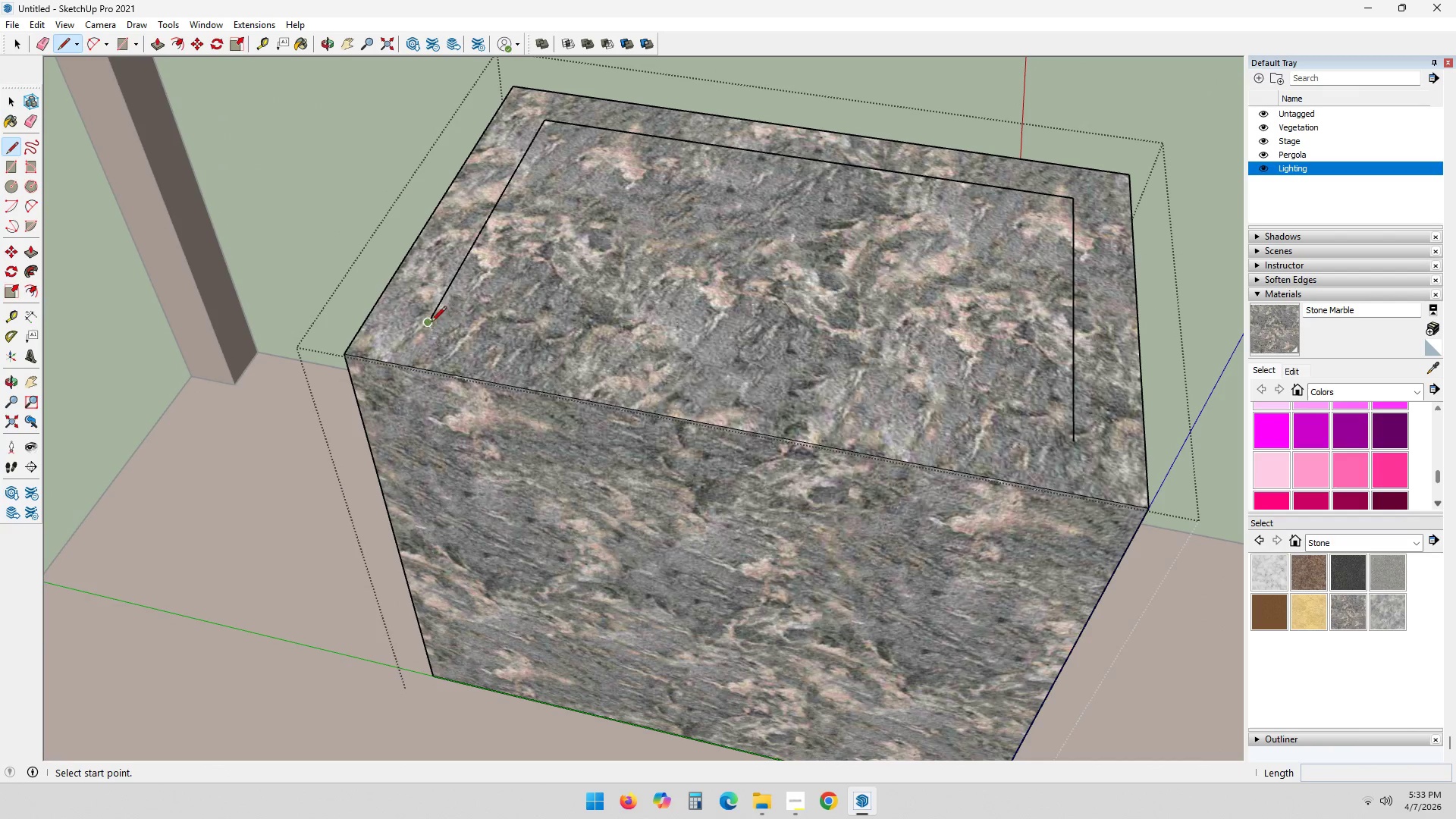 
left_click([429, 328])
 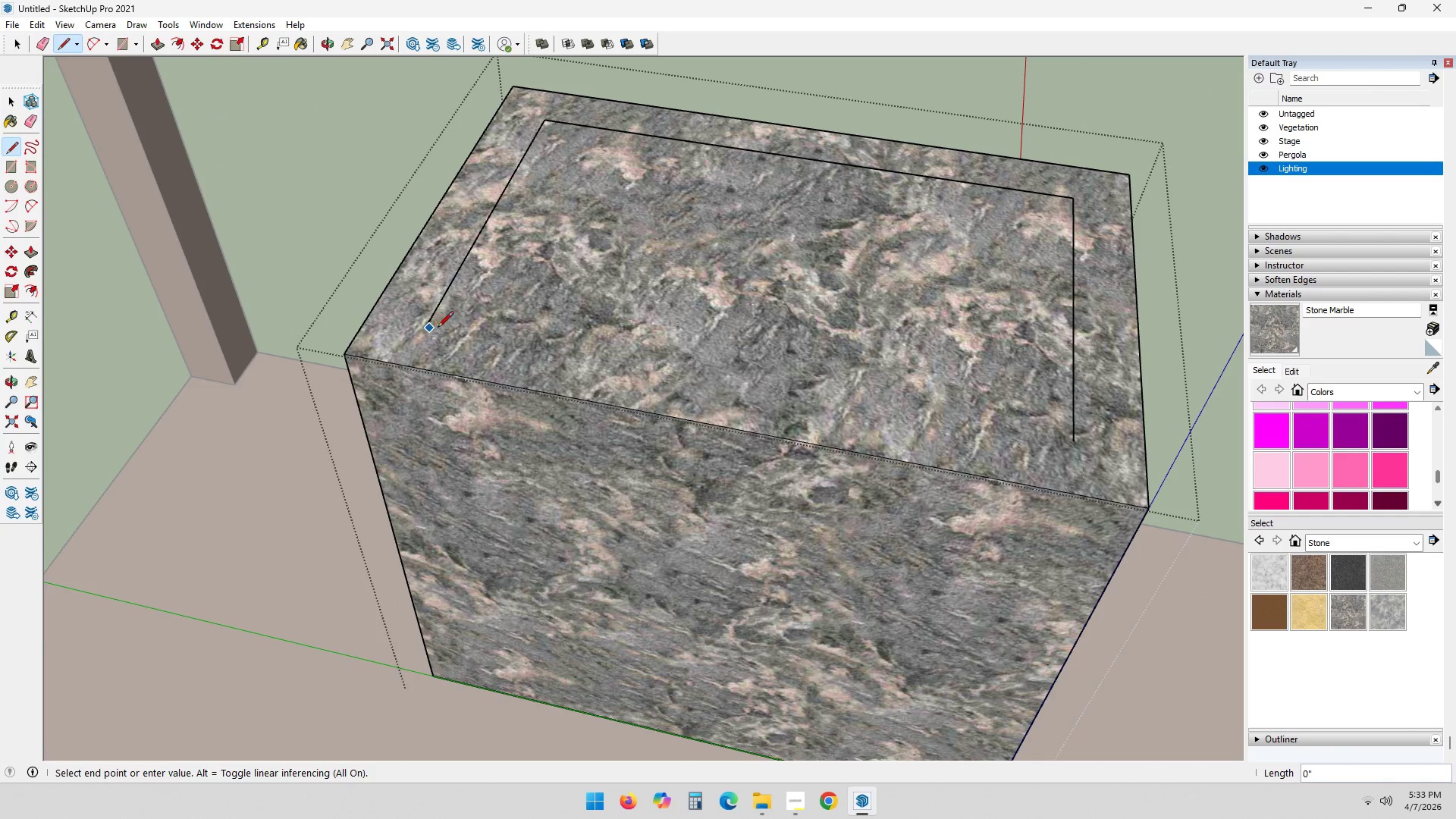 
key(Control+ControlLeft)
 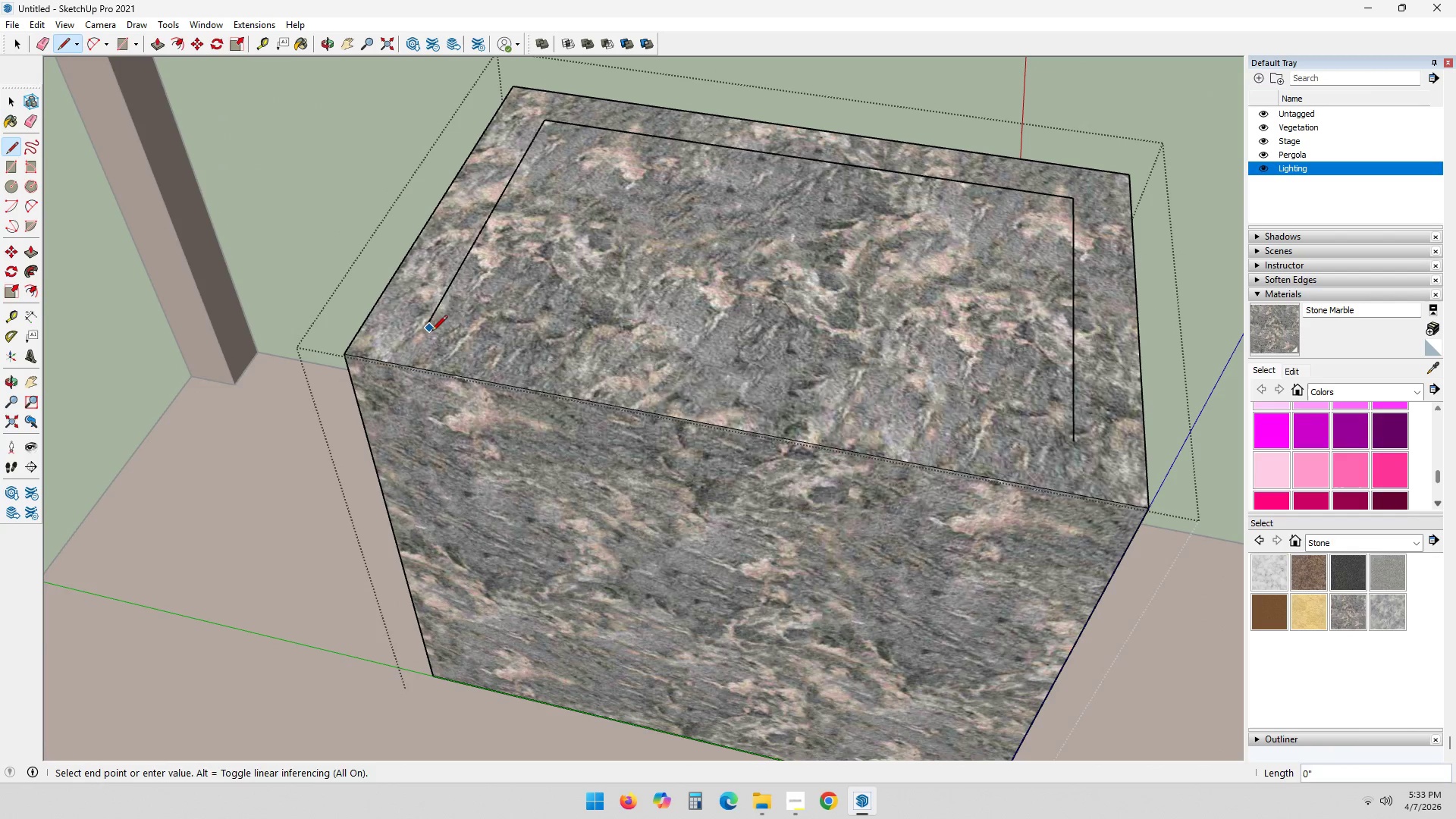 
key(Control+Z)
 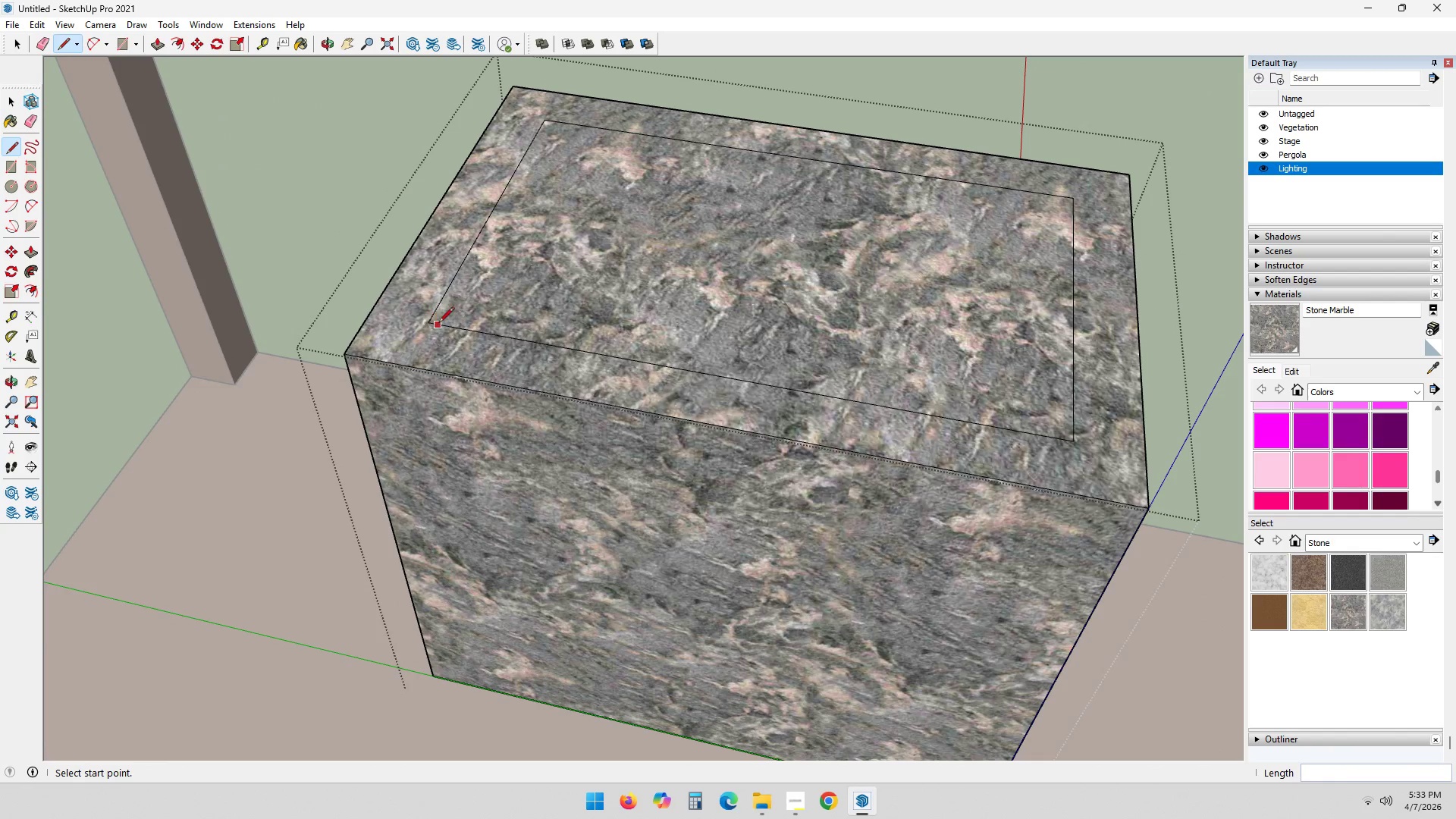 
key(E)
 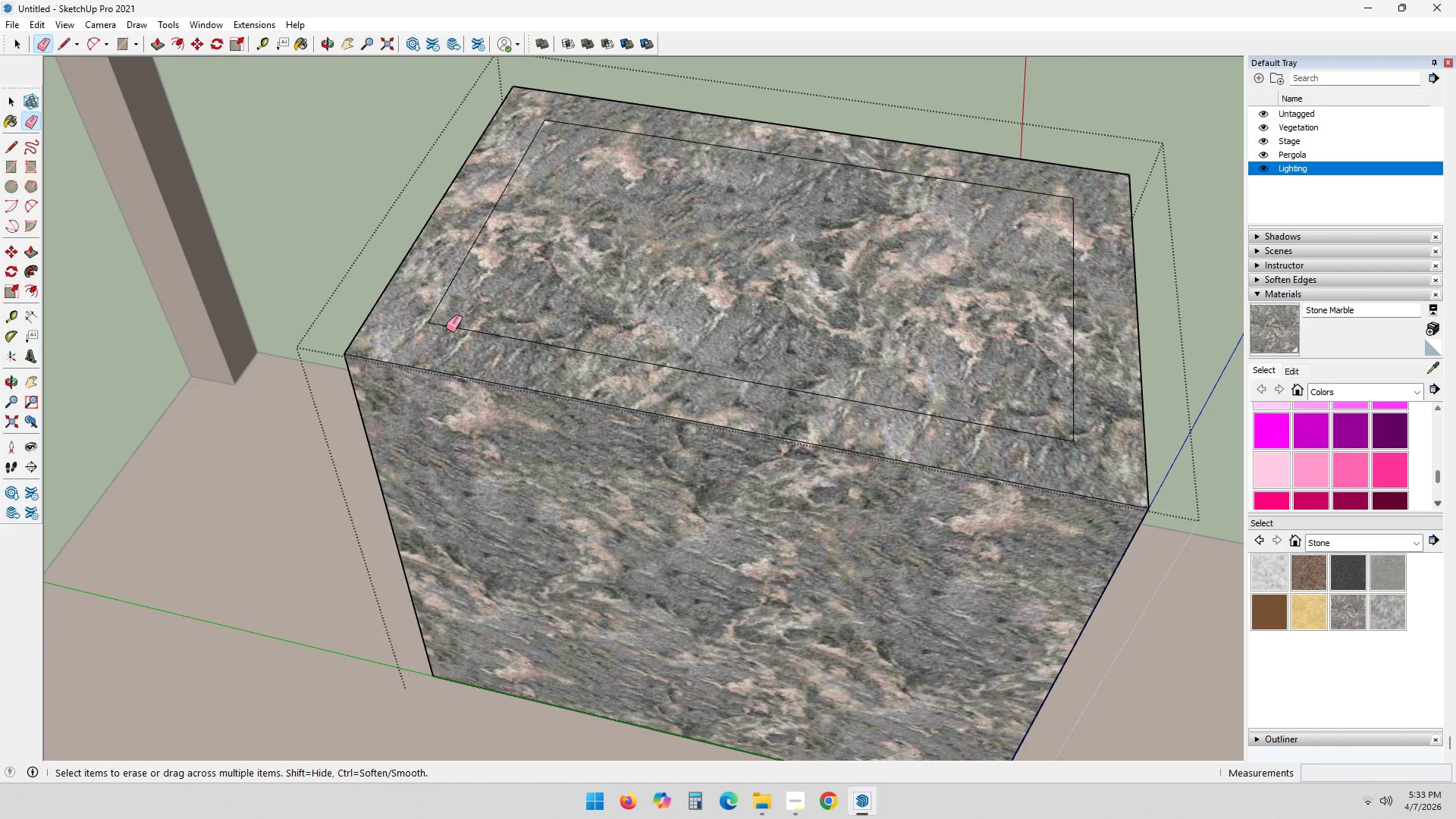 
left_click([447, 328])
 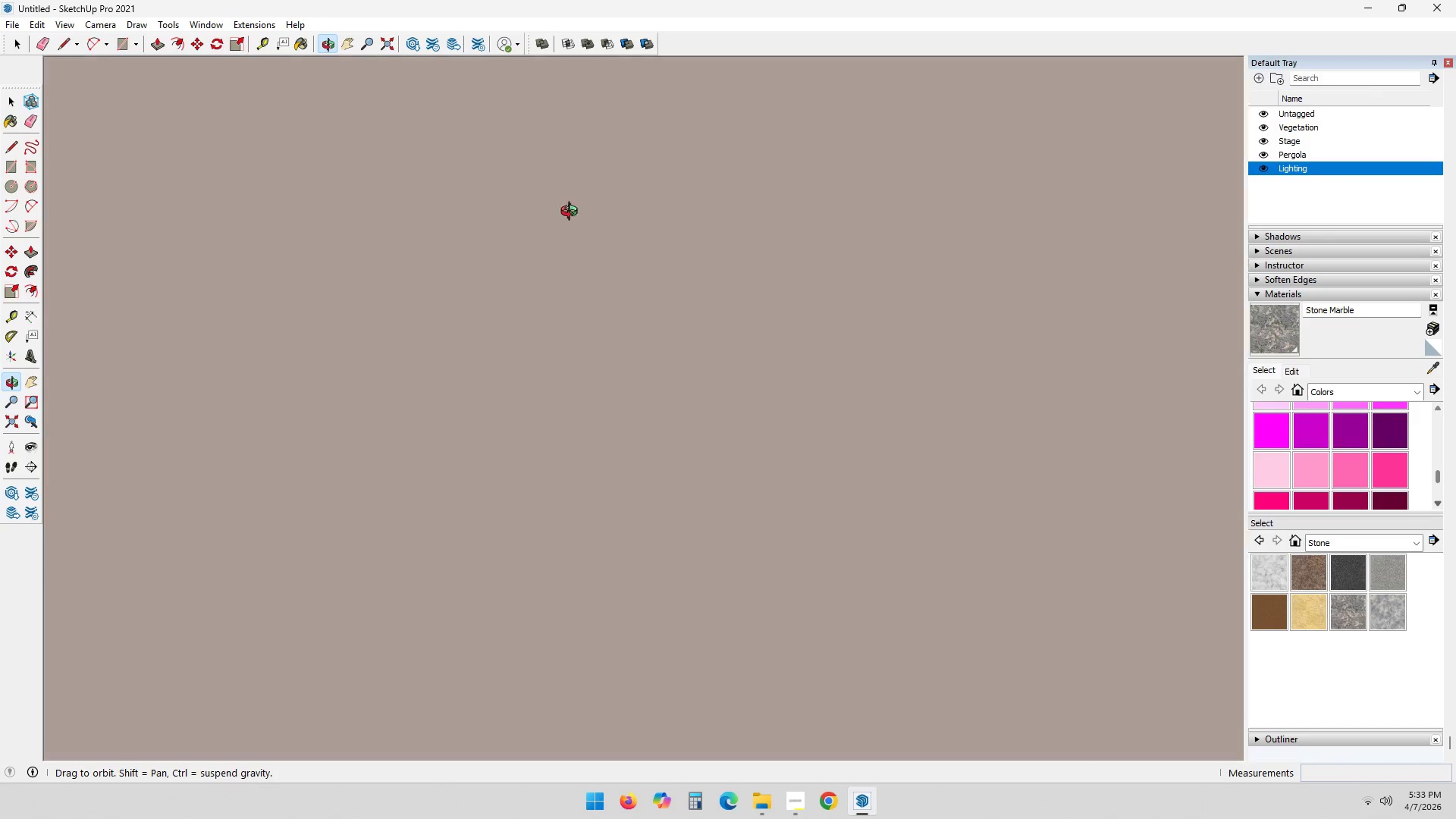 
hold_key(key=ShiftLeft, duration=0.64)
 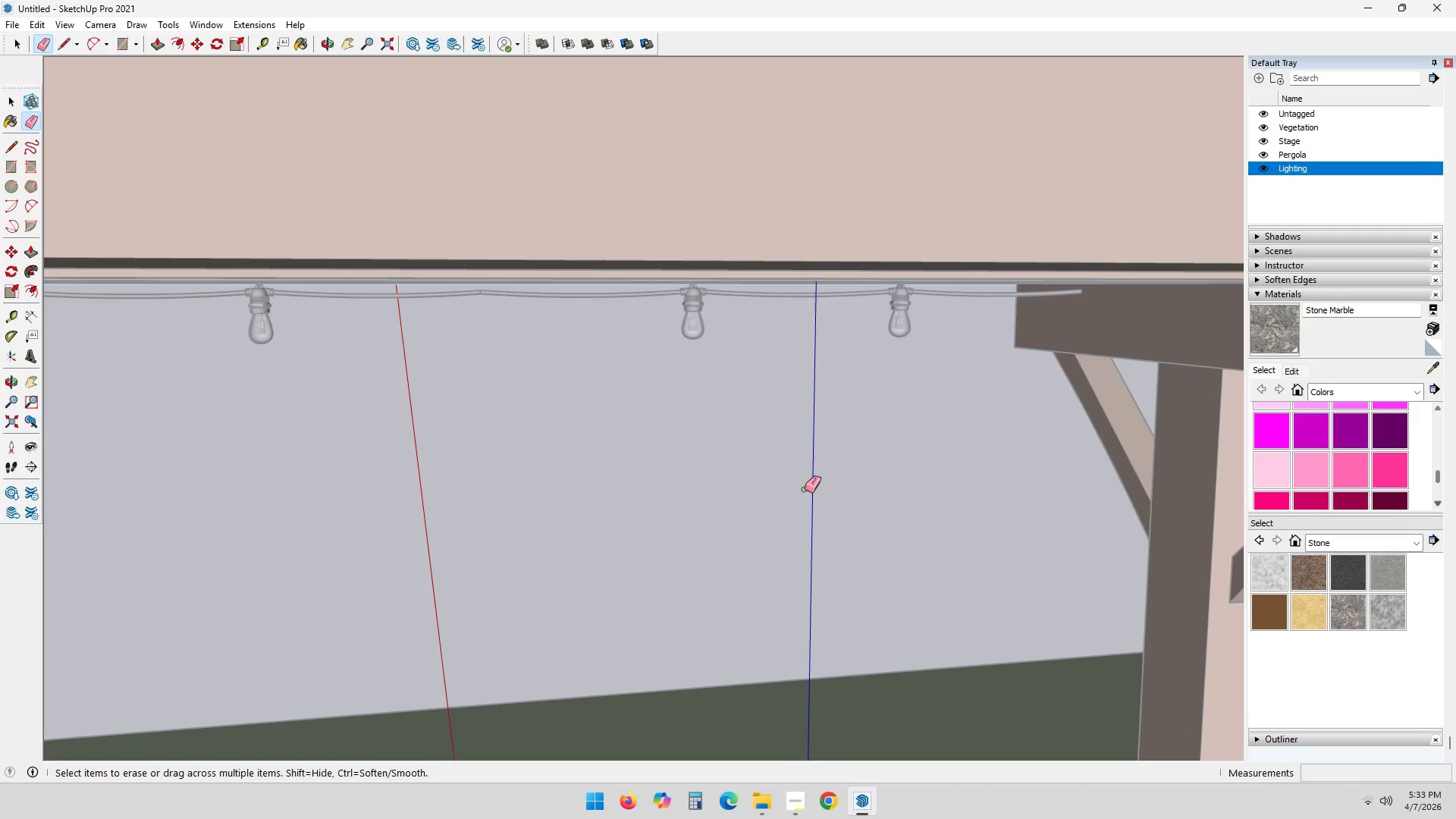 
scroll: coordinate [588, 500], scroll_direction: down, amount: 27.0
 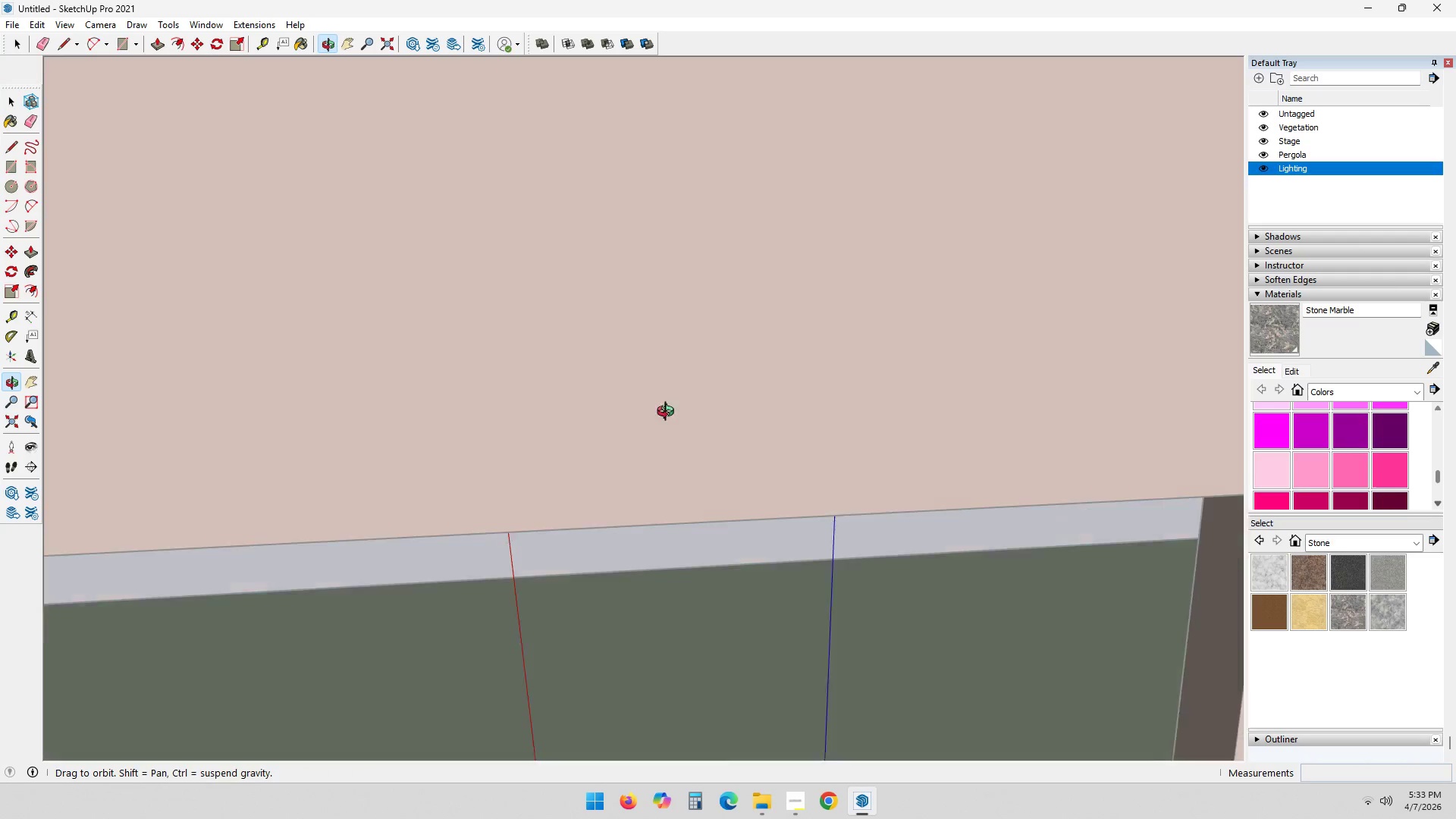 
hold_key(key=ShiftLeft, duration=1.14)
scroll: coordinate [728, 544], scroll_direction: down, amount: 6.0
 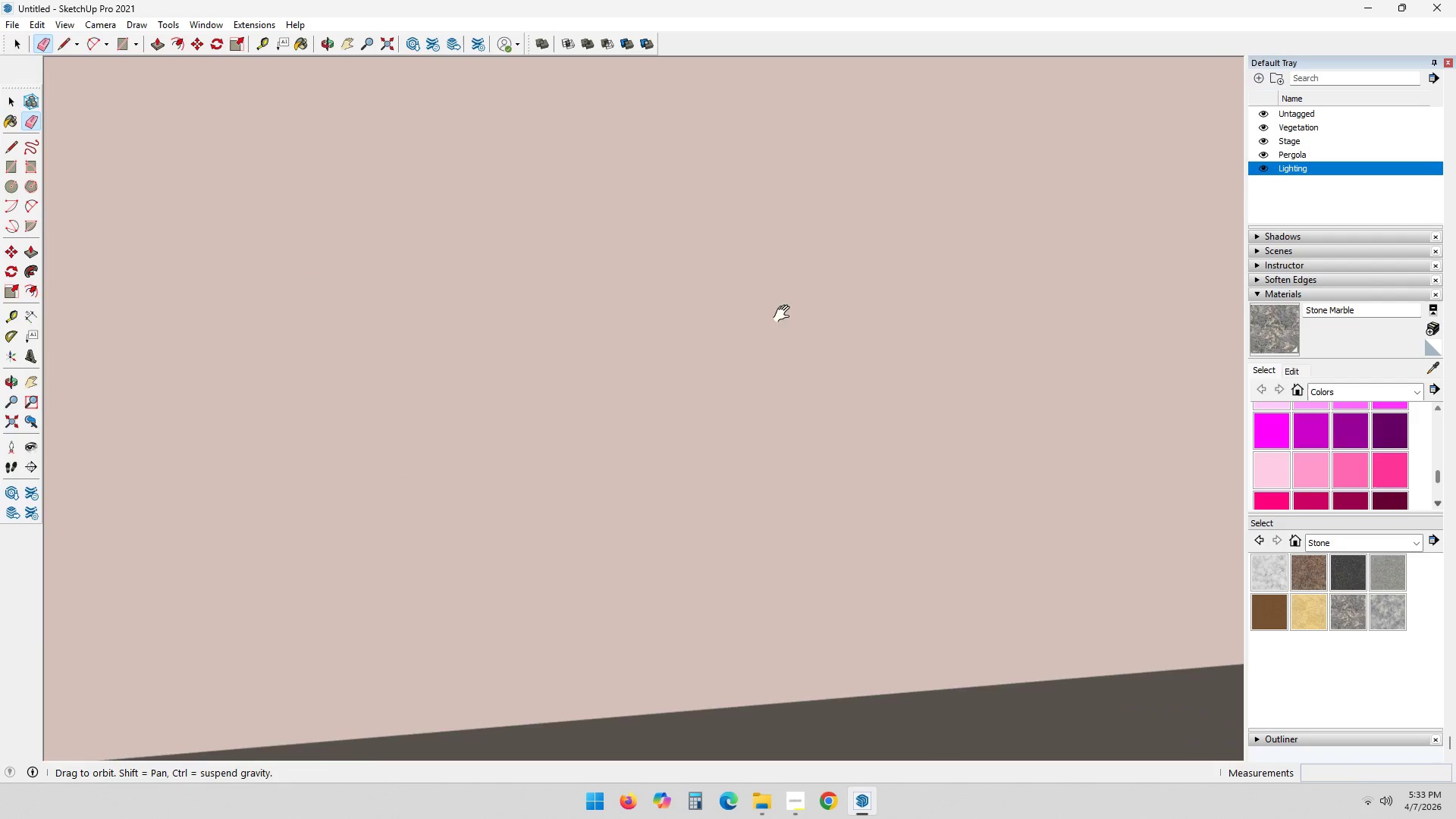 
hold_key(key=ShiftLeft, duration=0.36)
 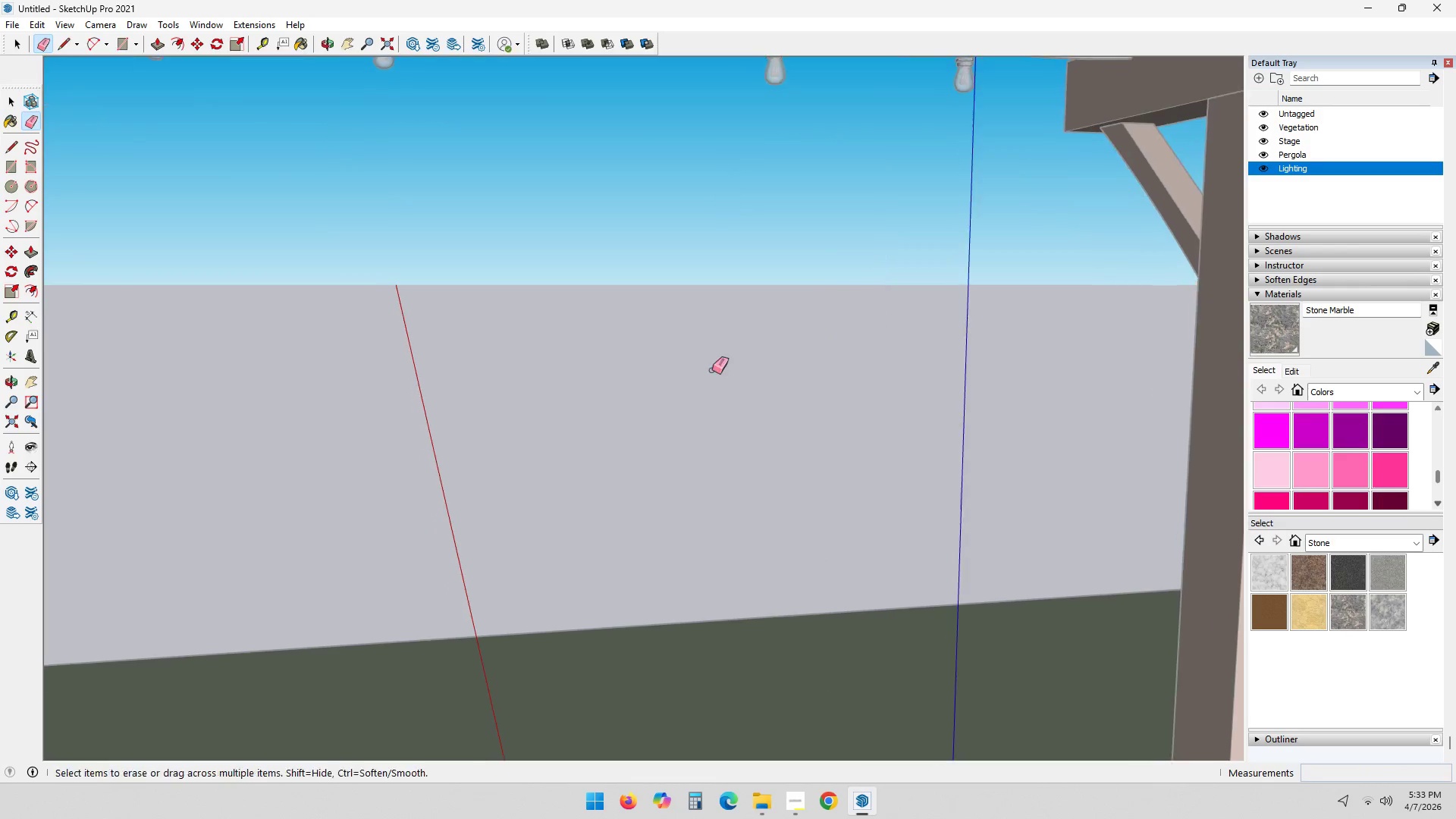 
key(Shift+ShiftLeft)
 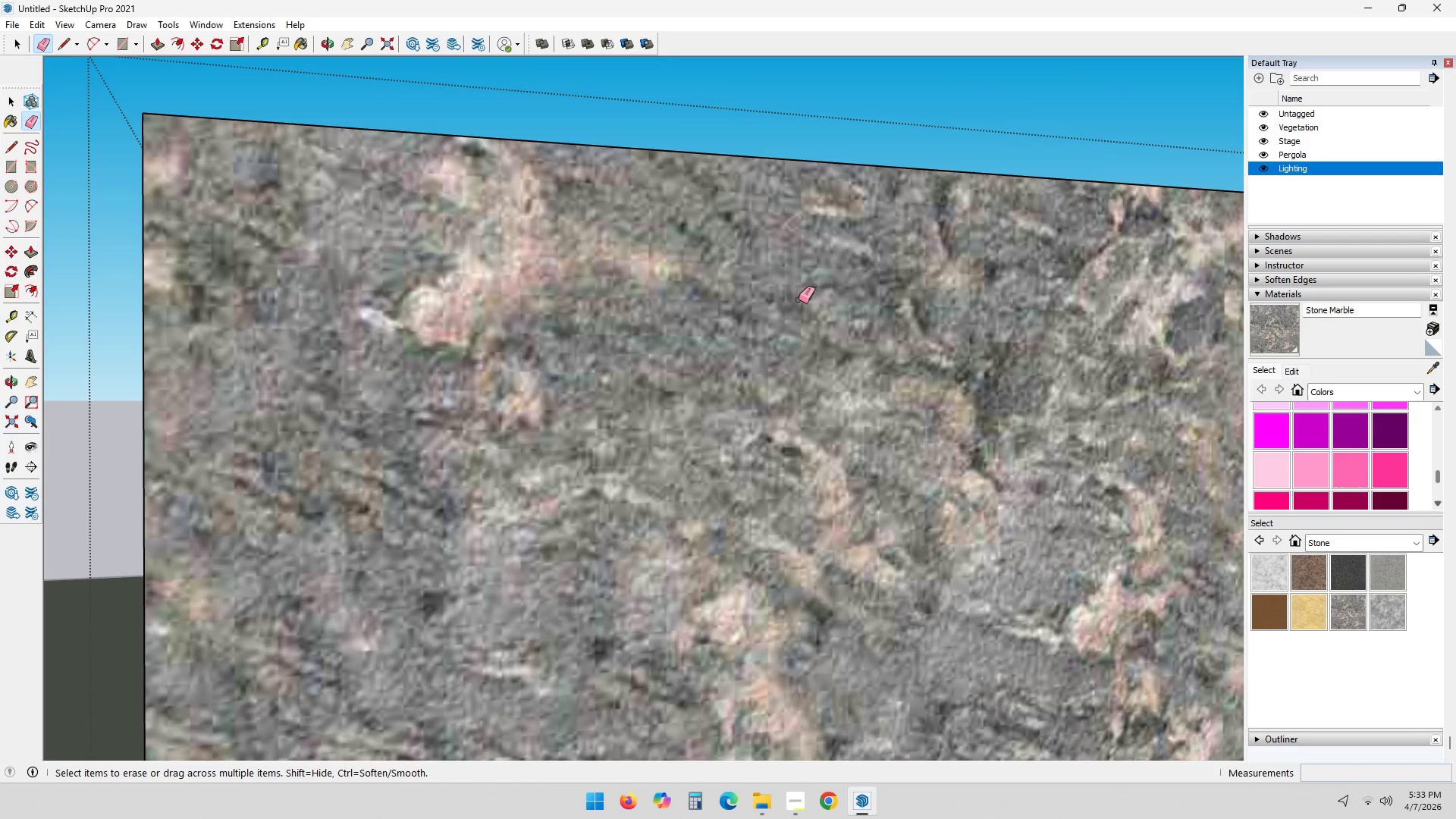 
scroll: coordinate [724, 412], scroll_direction: down, amount: 6.0
 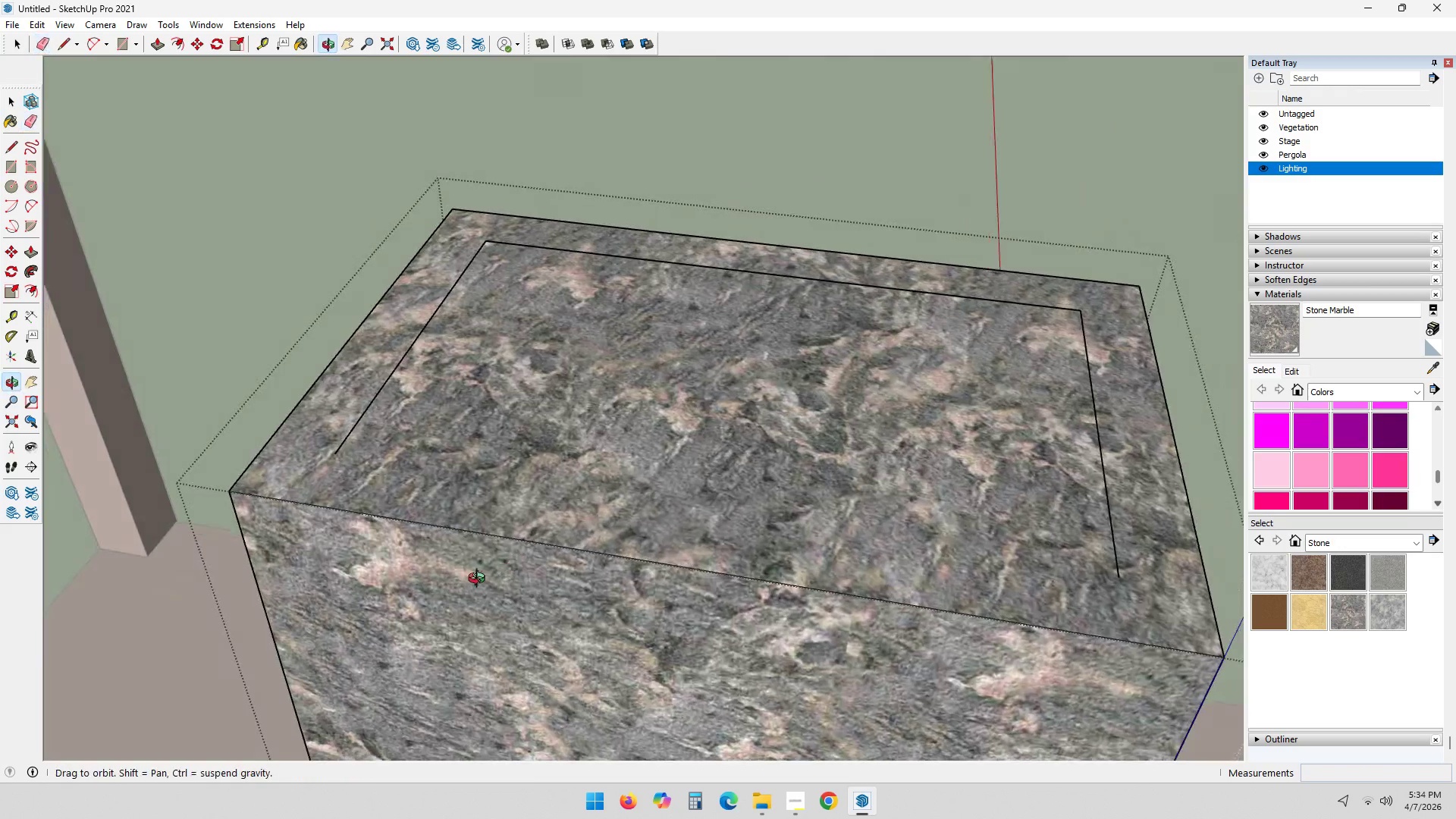 
hold_key(key=ShiftLeft, duration=0.41)
 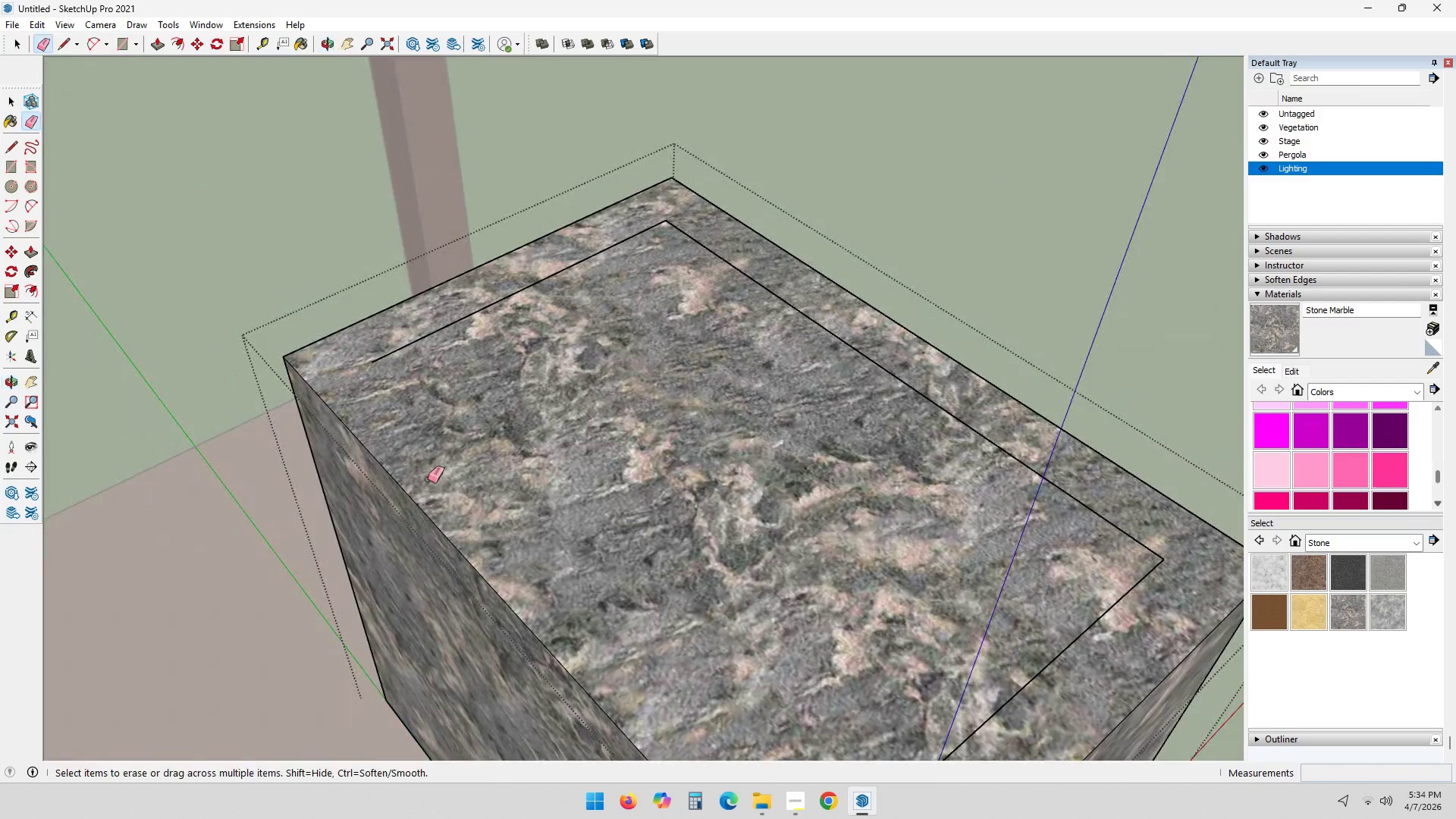 
hold_key(key=ShiftLeft, duration=0.34)
scroll: coordinate [348, 425], scroll_direction: up, amount: 3.0
 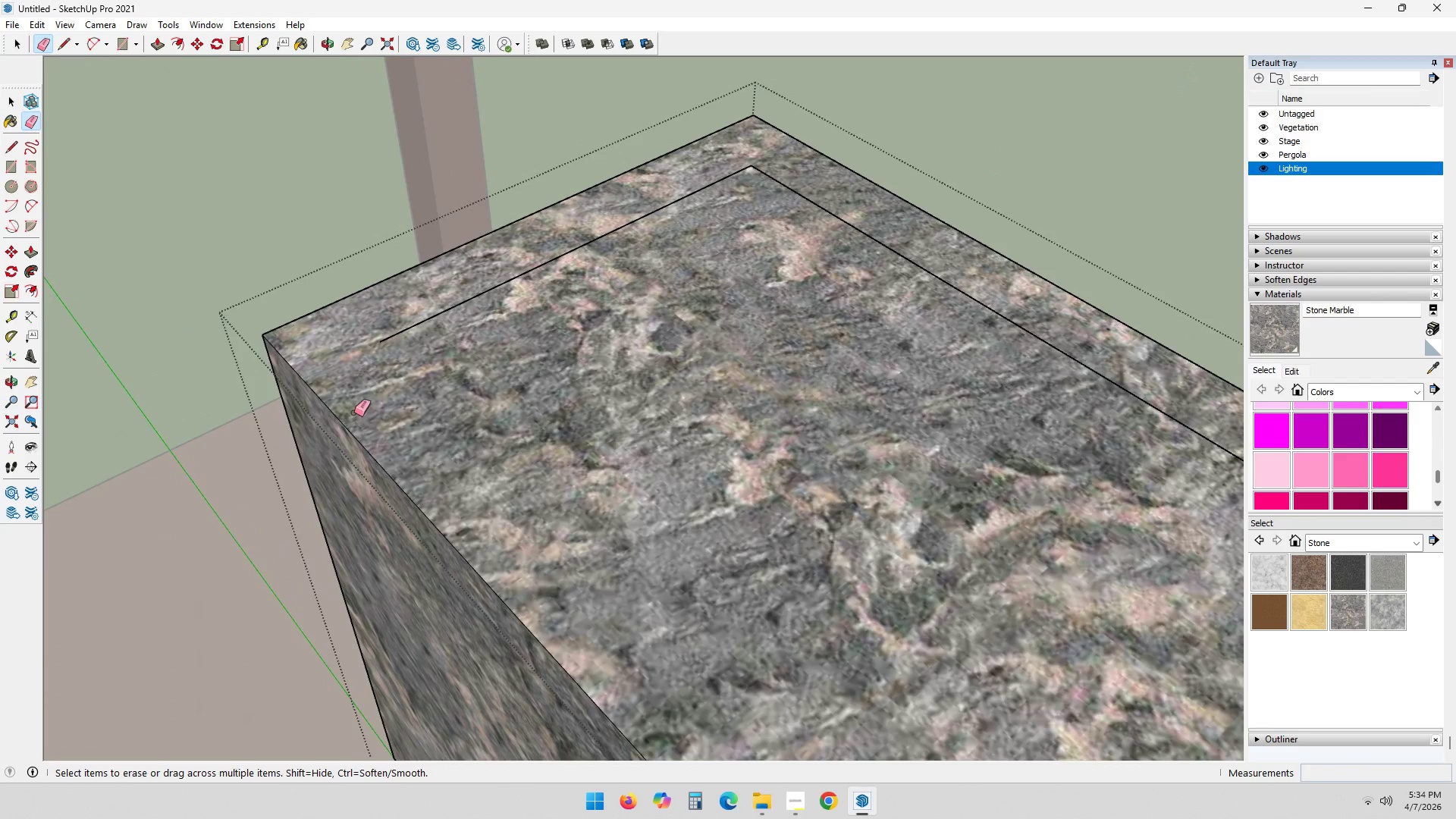 
key(L)
 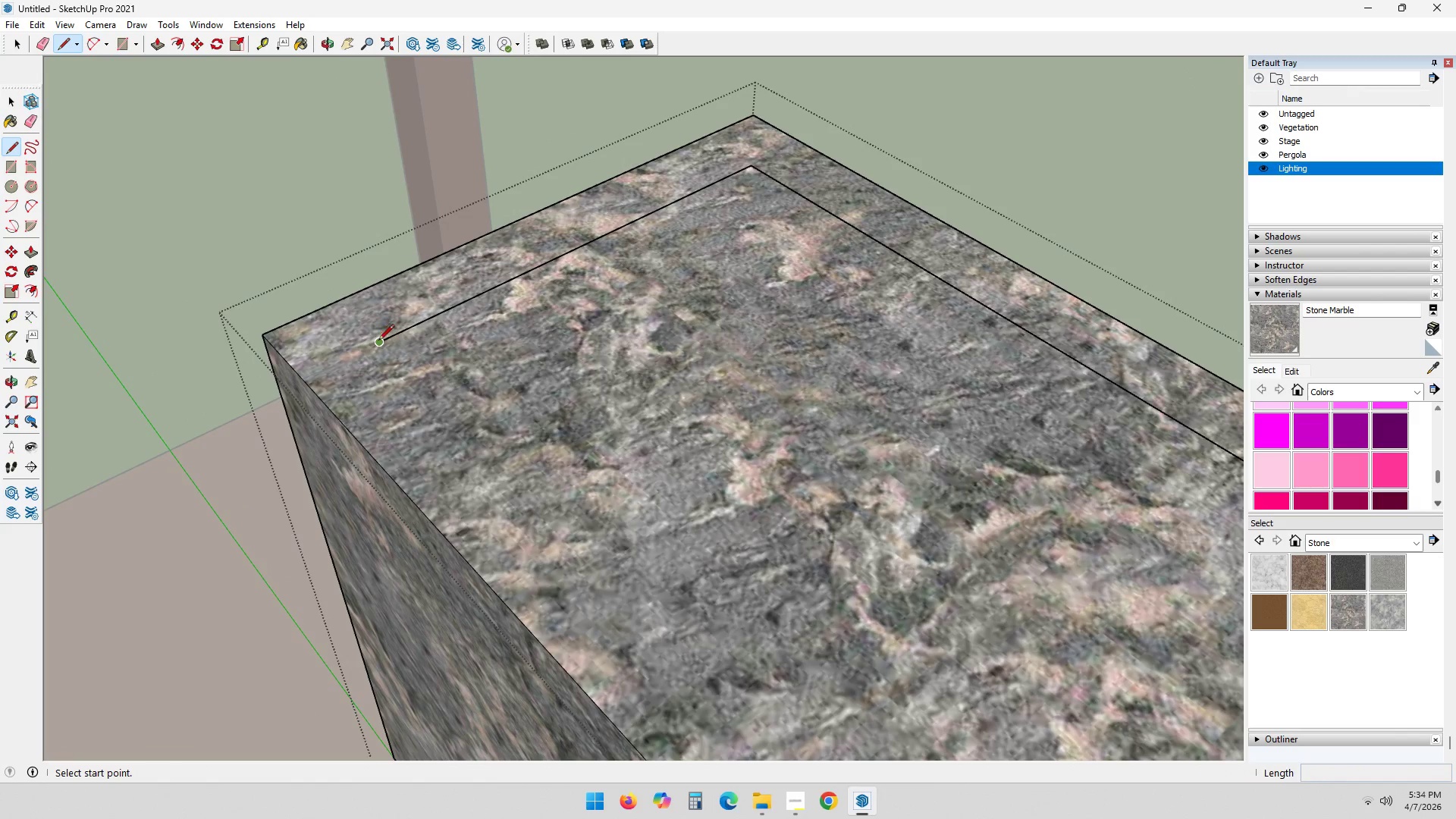 
left_click([378, 344])
 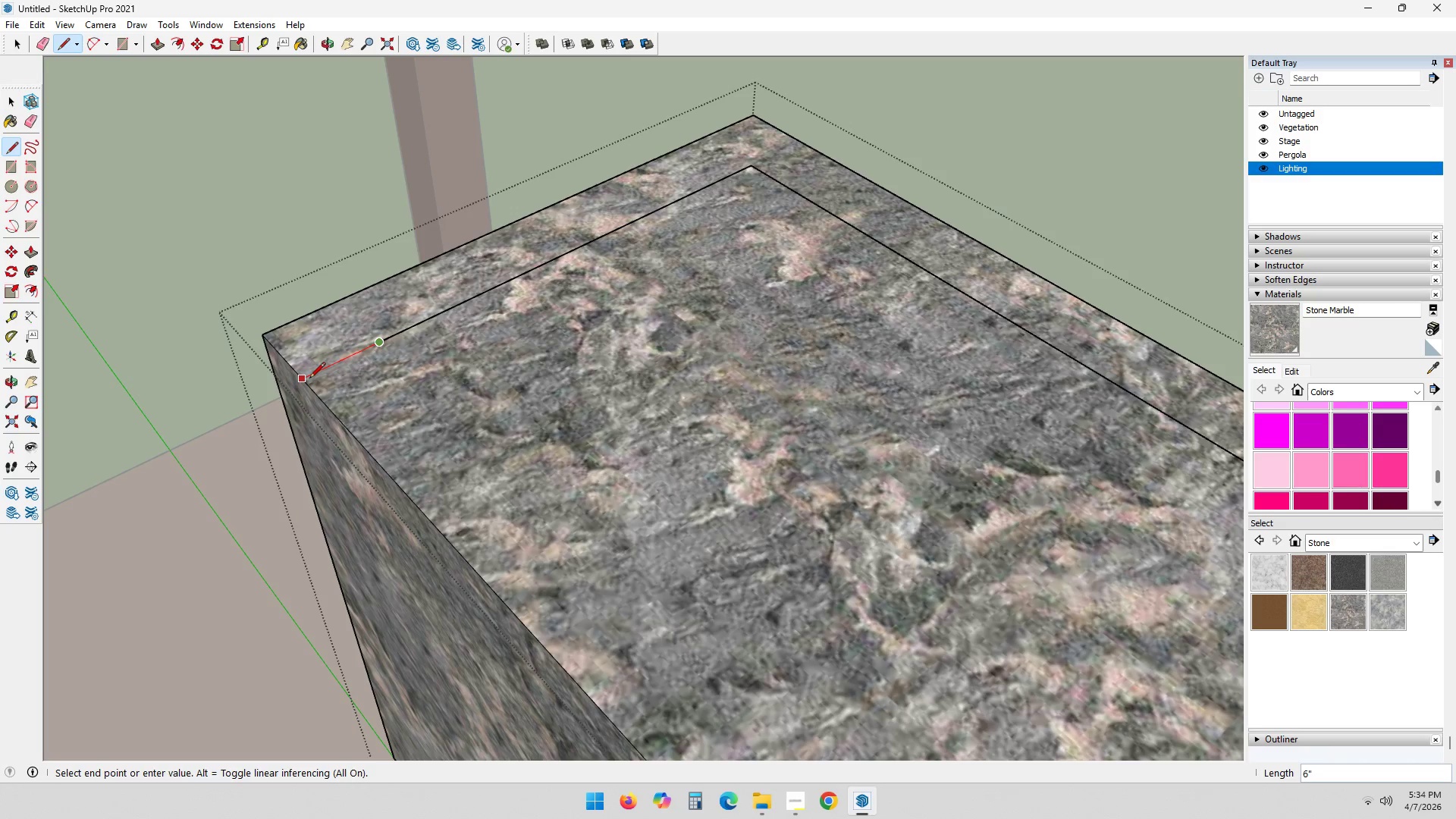 
left_click([307, 379])
 